 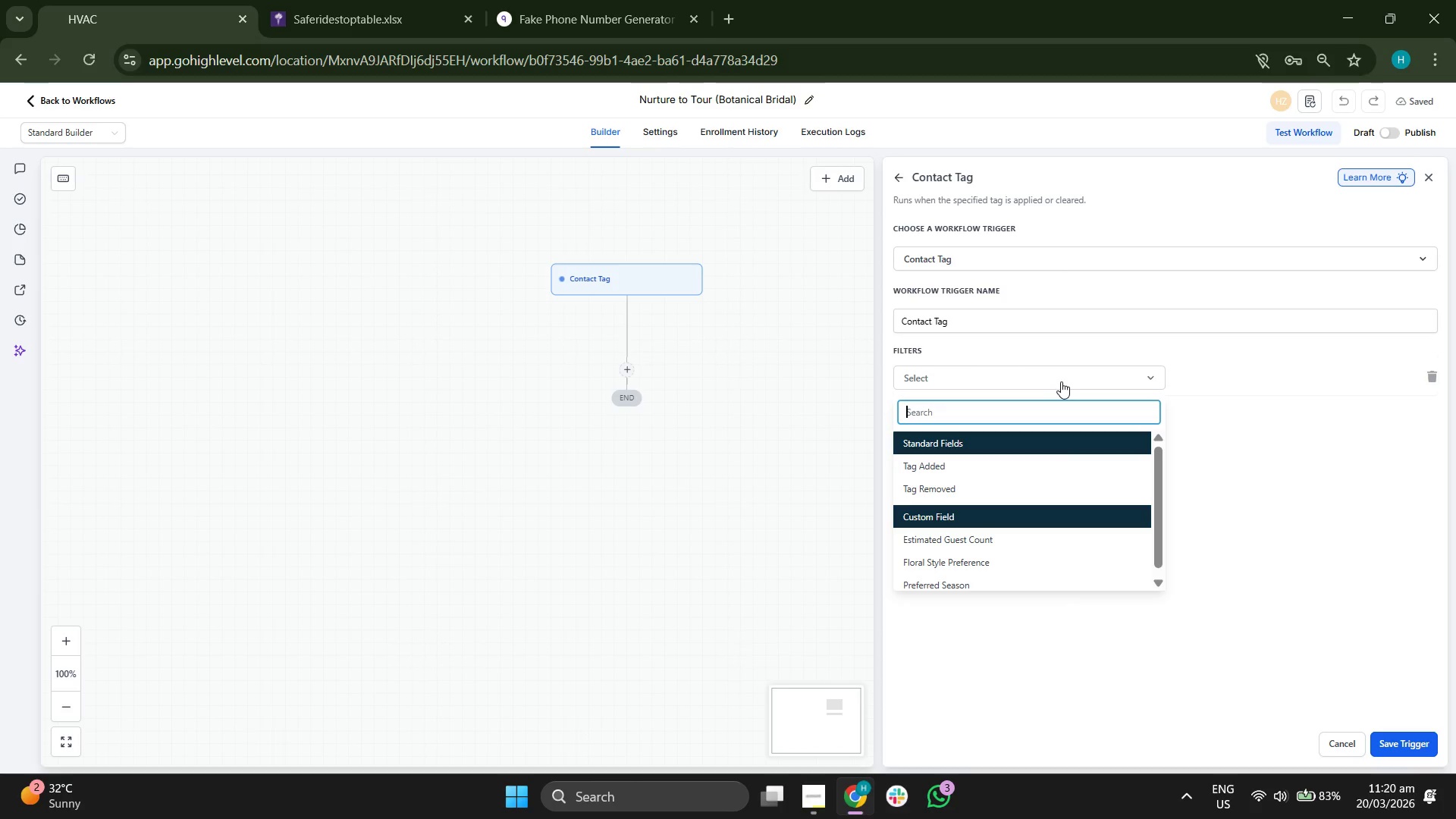 
left_click([1015, 471])
 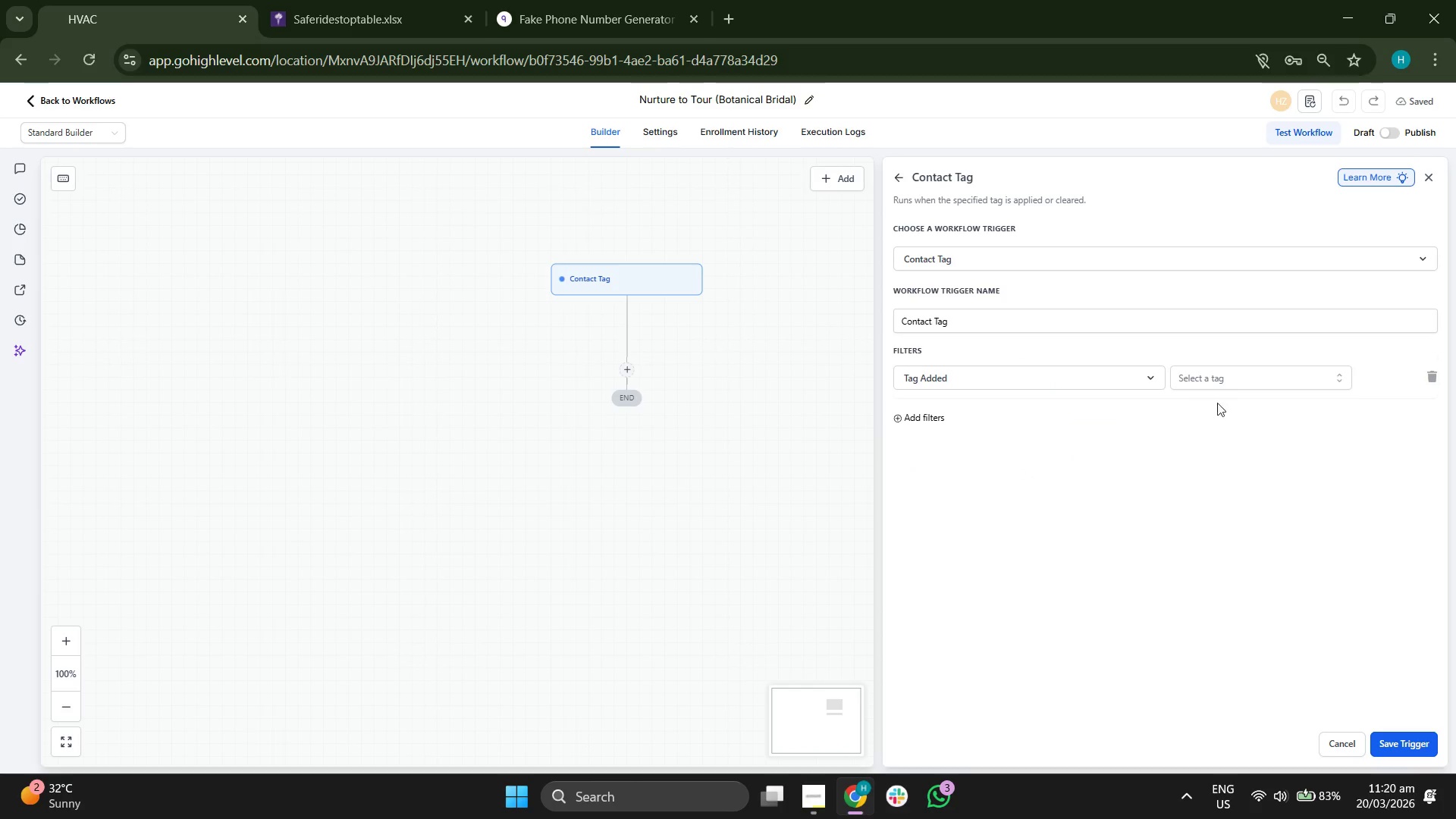 
left_click([1247, 386])
 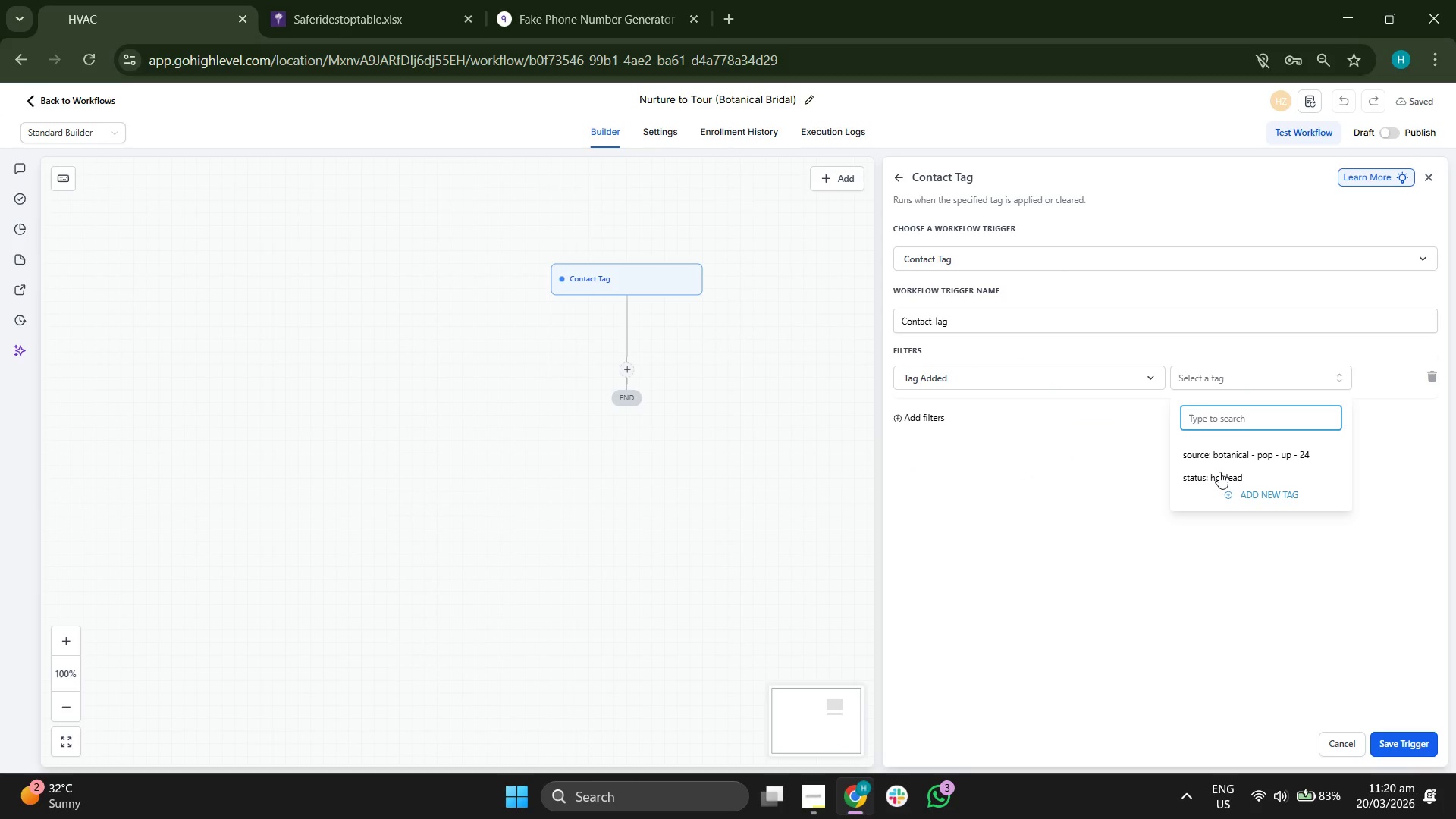 
wait(5.36)
 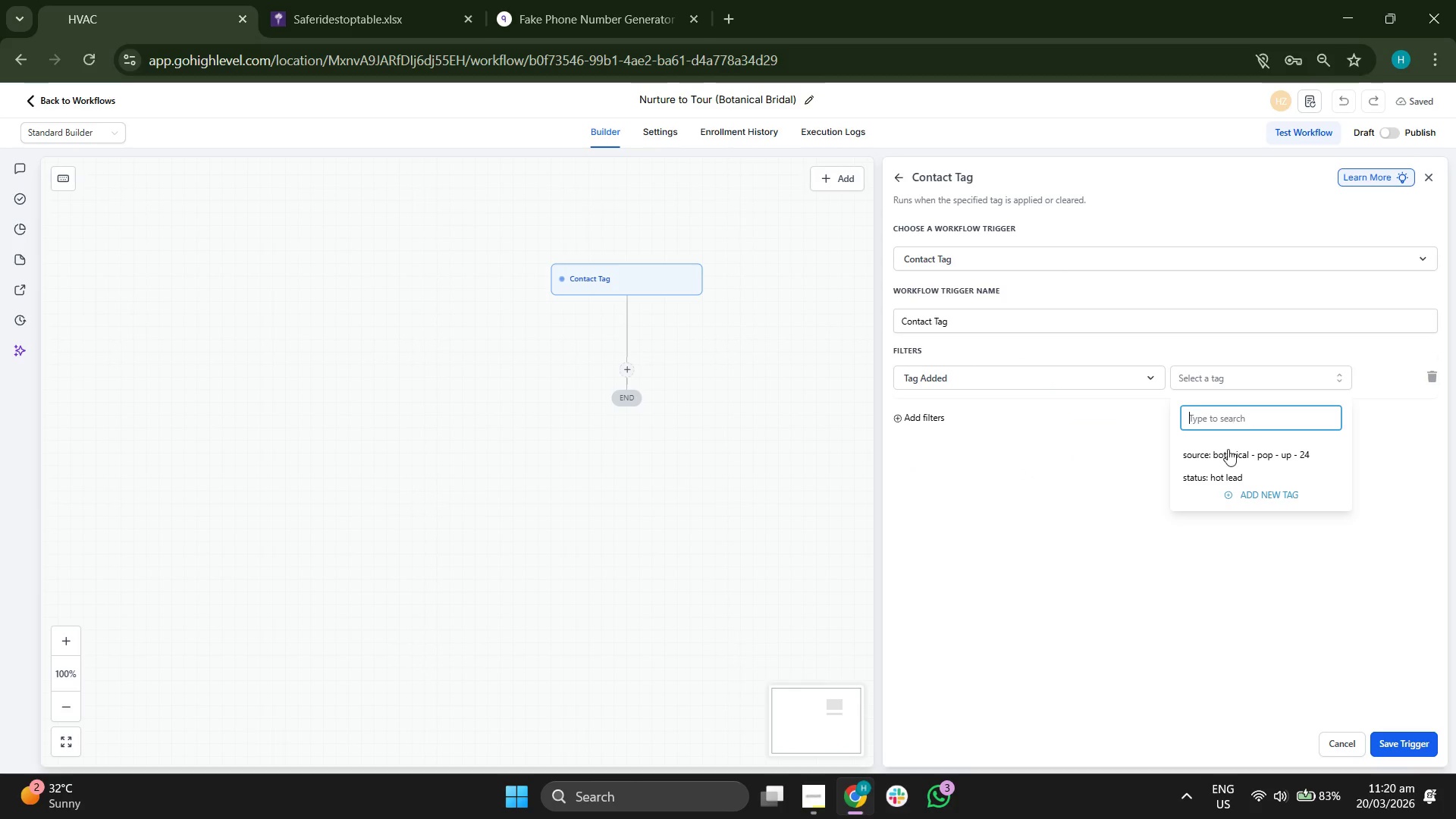 
left_click([1021, 331])
 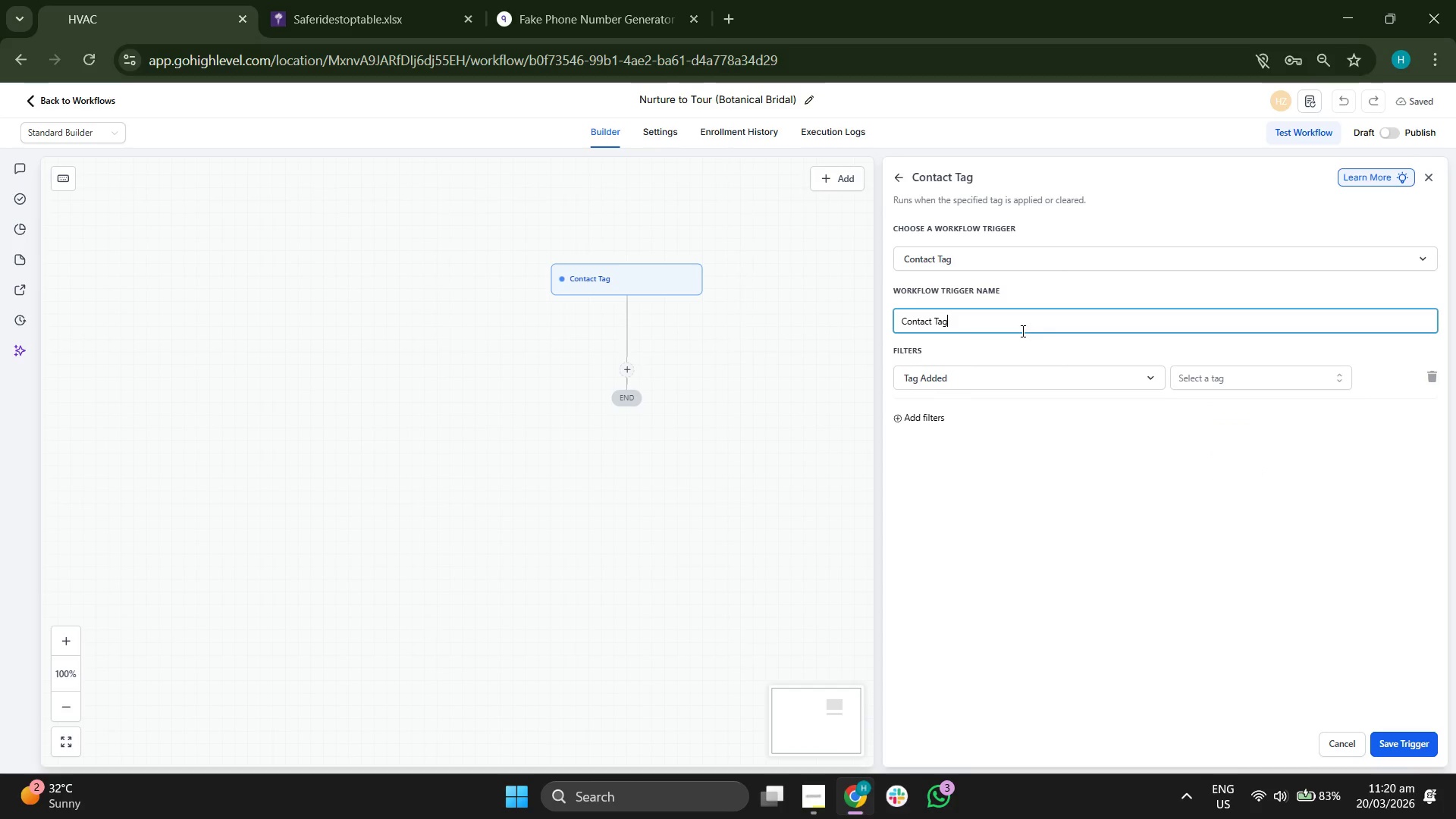 
left_click([1021, 331])
 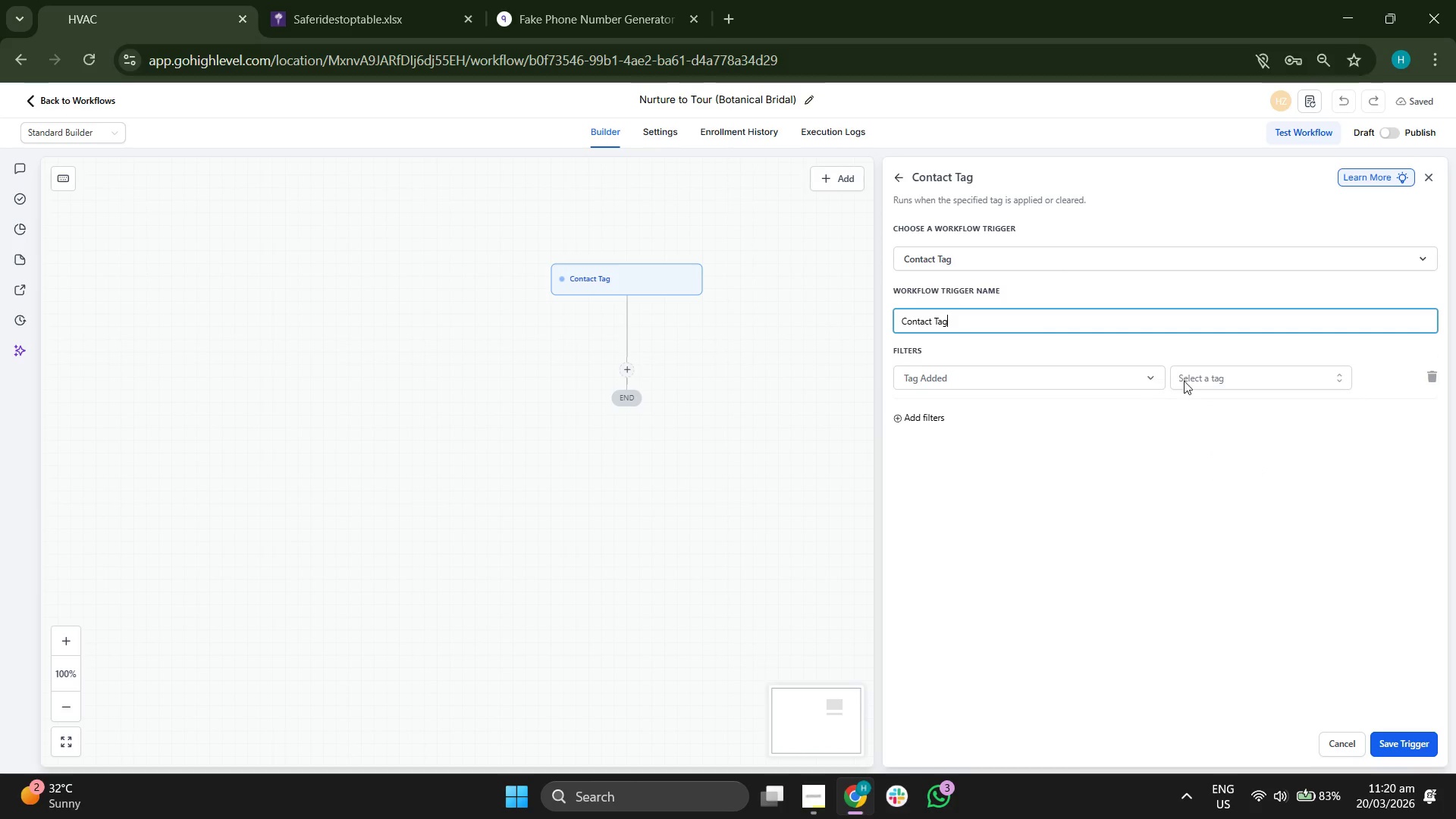 
left_click([1229, 381])
 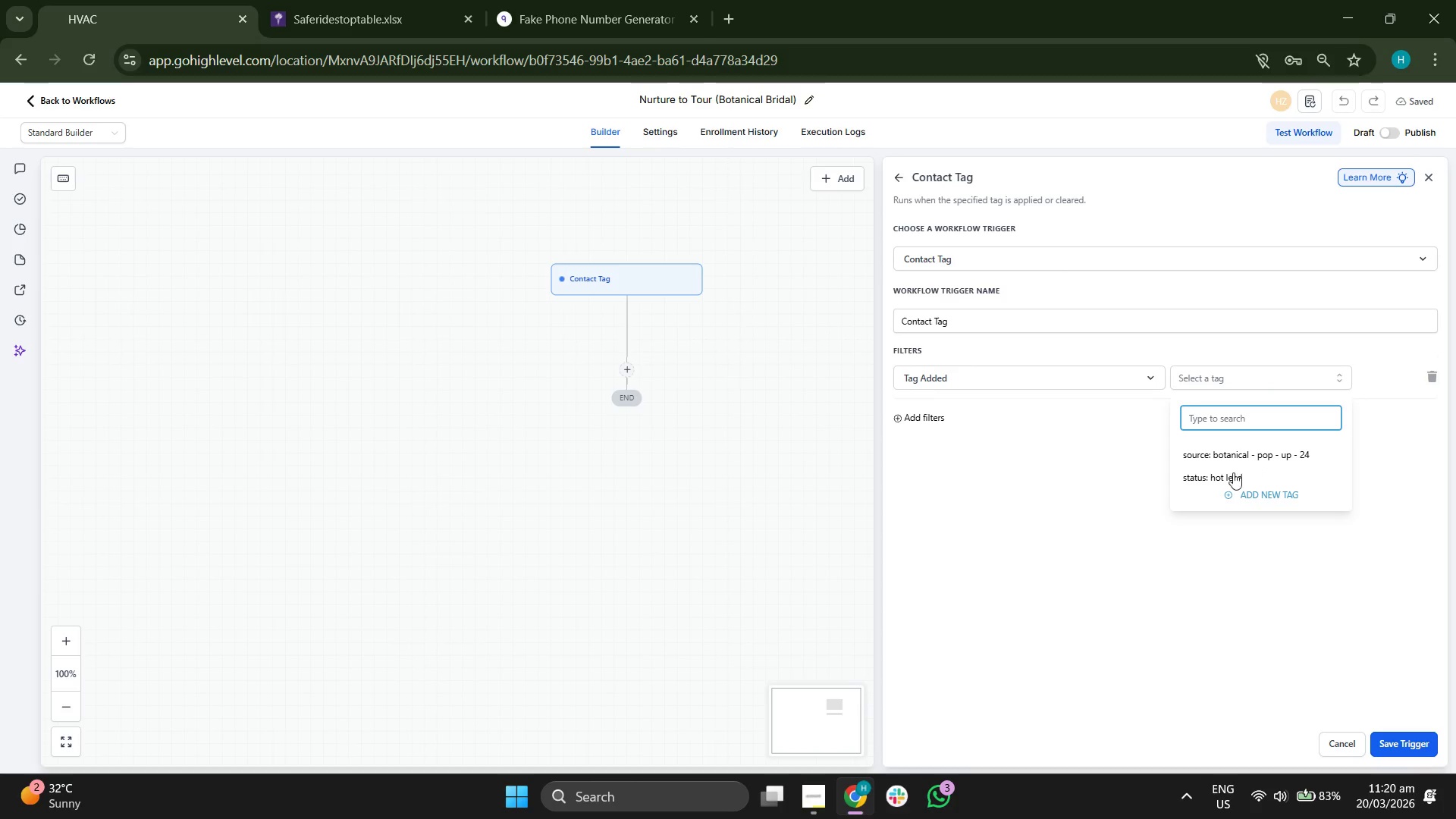 
left_click([1233, 472])
 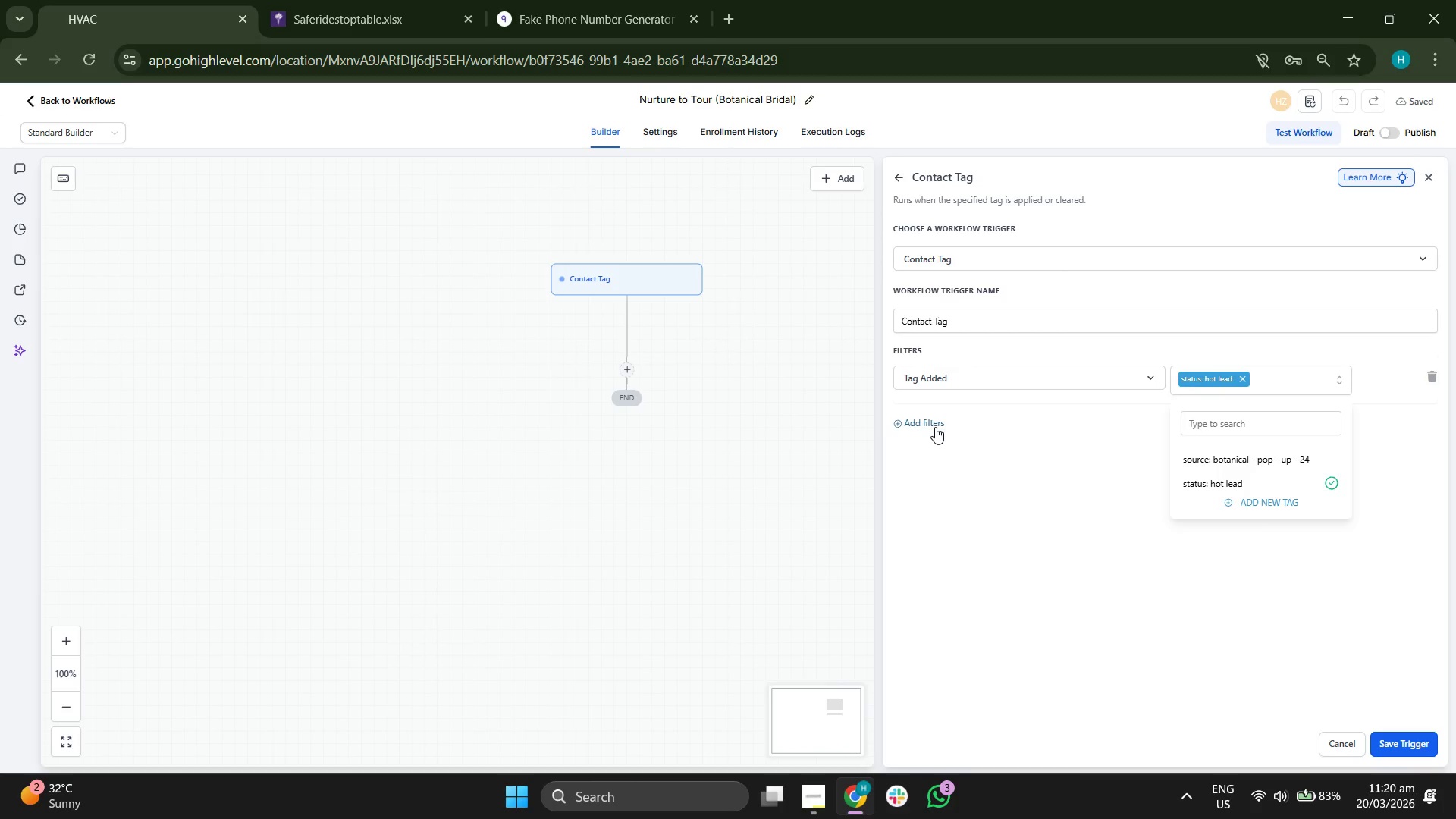 
left_click([935, 425])
 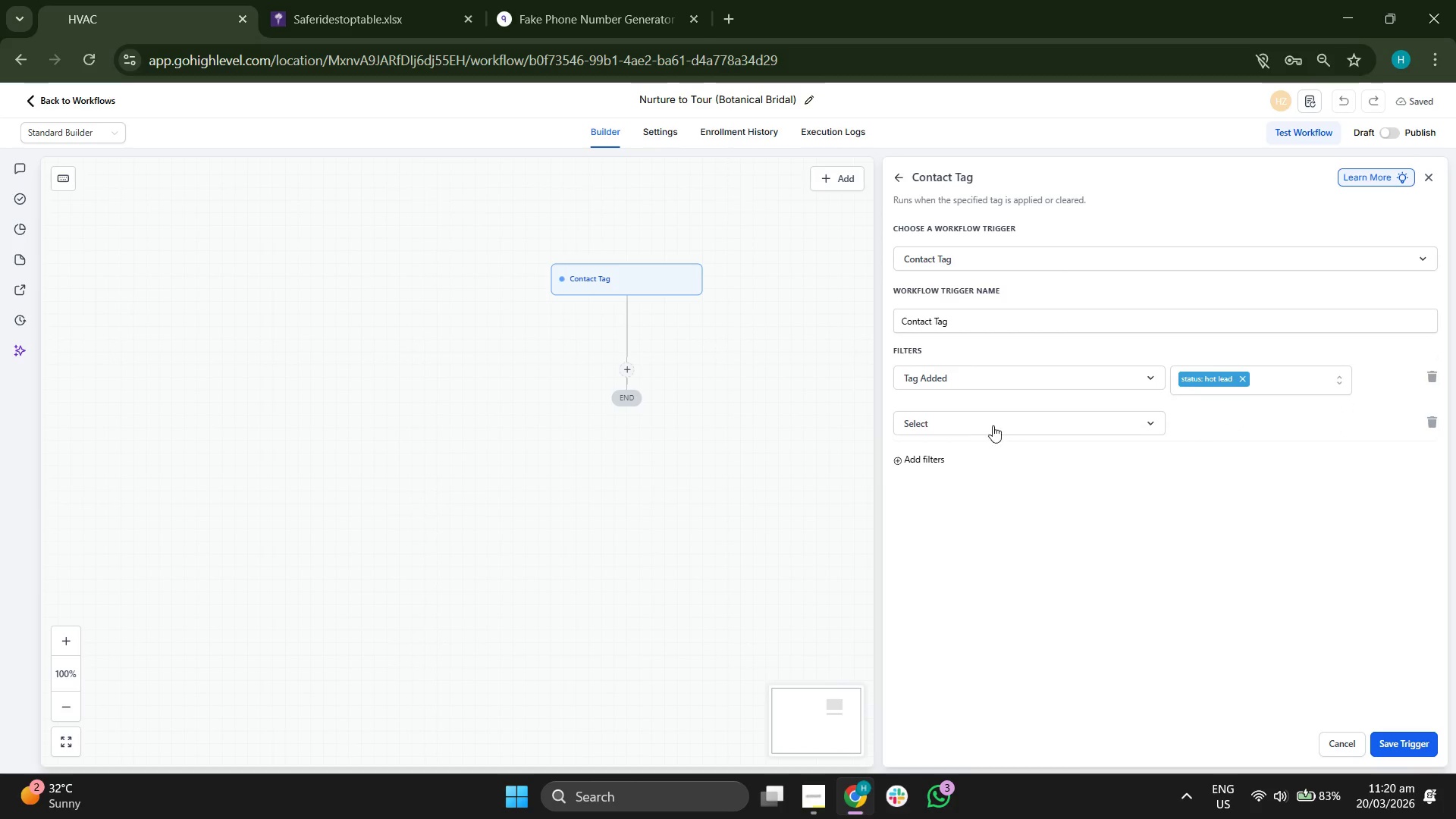 
left_click([1009, 413])
 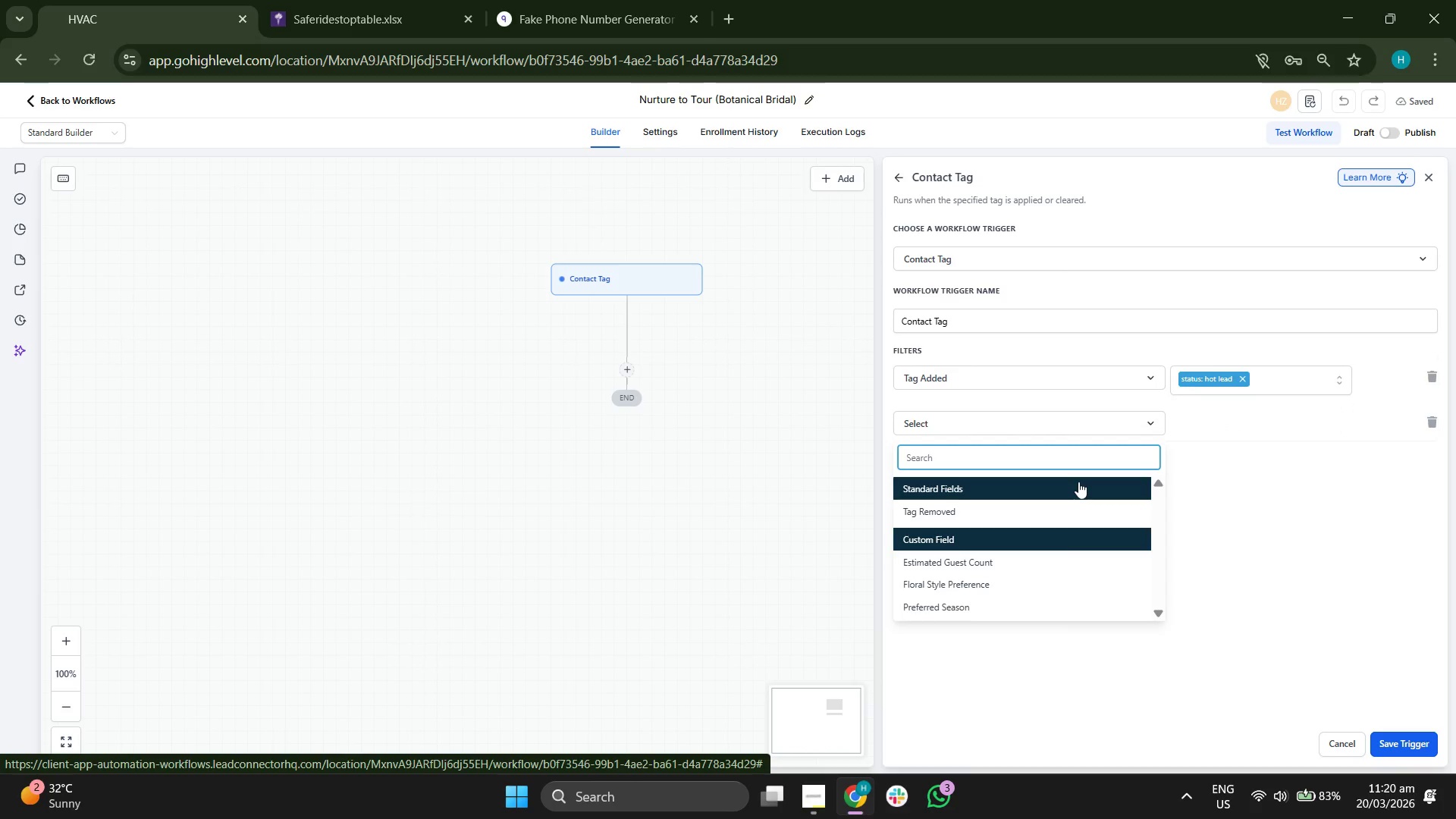 
wait(8.3)
 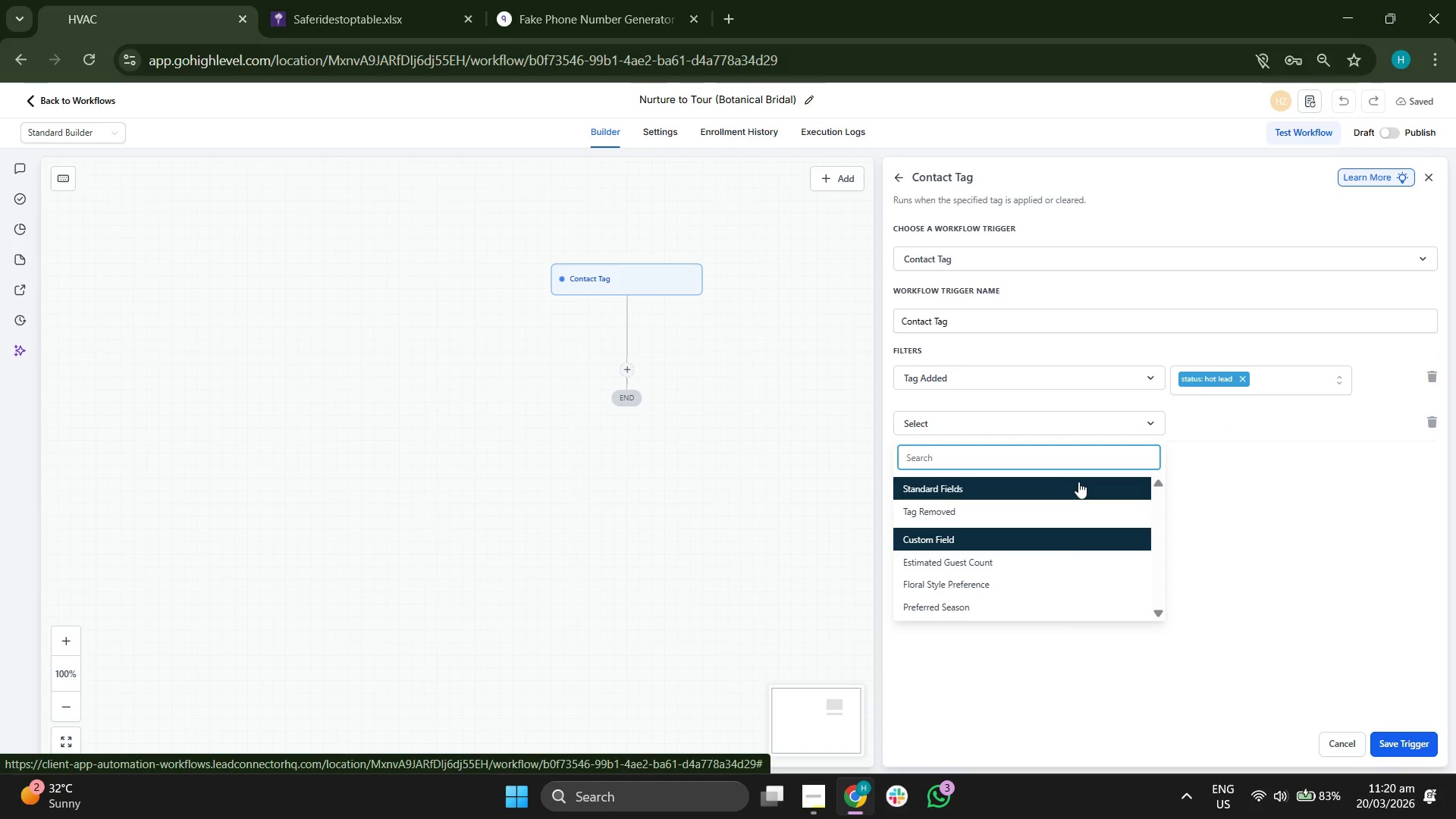 
left_click([968, 313])
 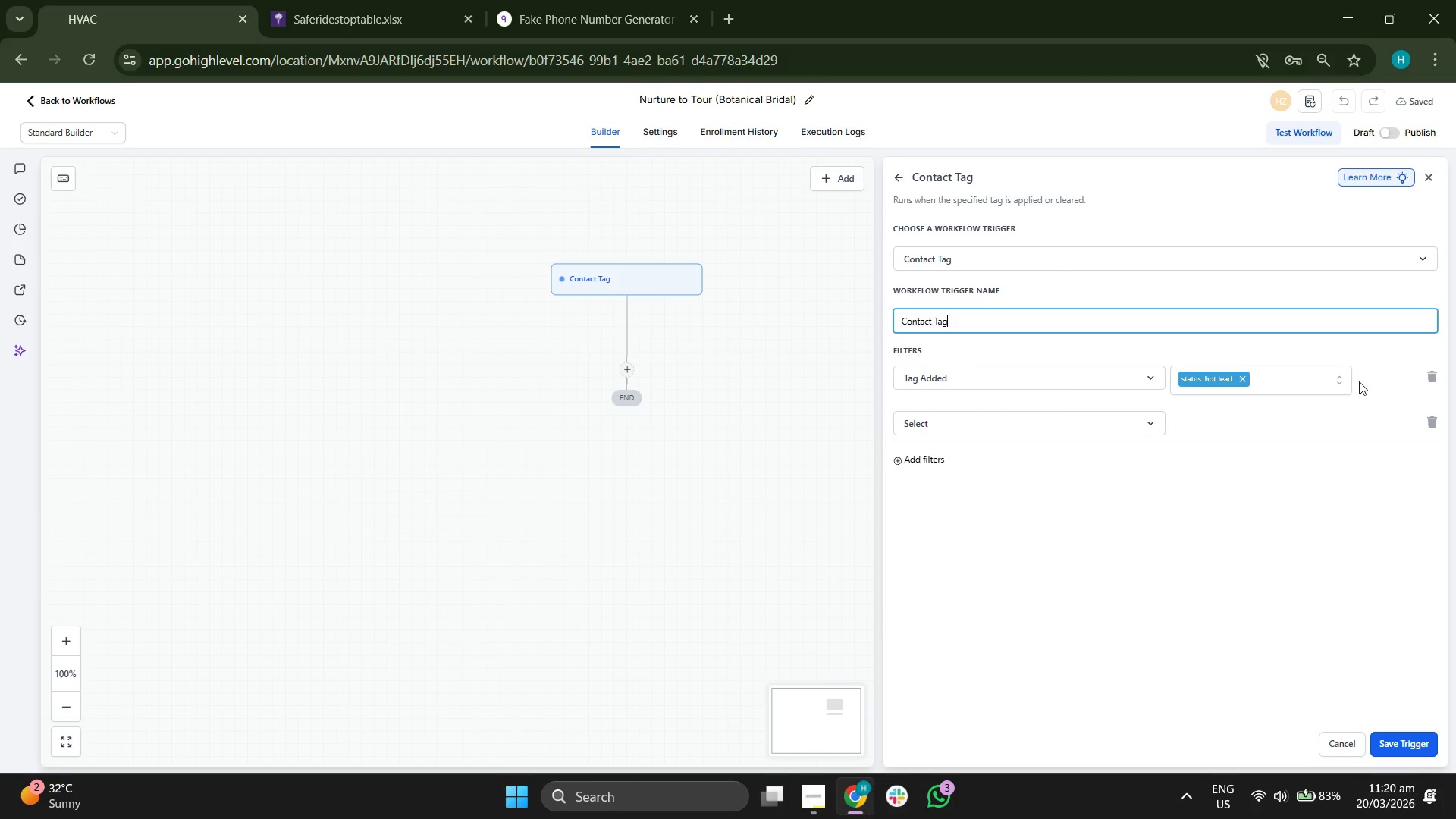 
left_click([1434, 376])
 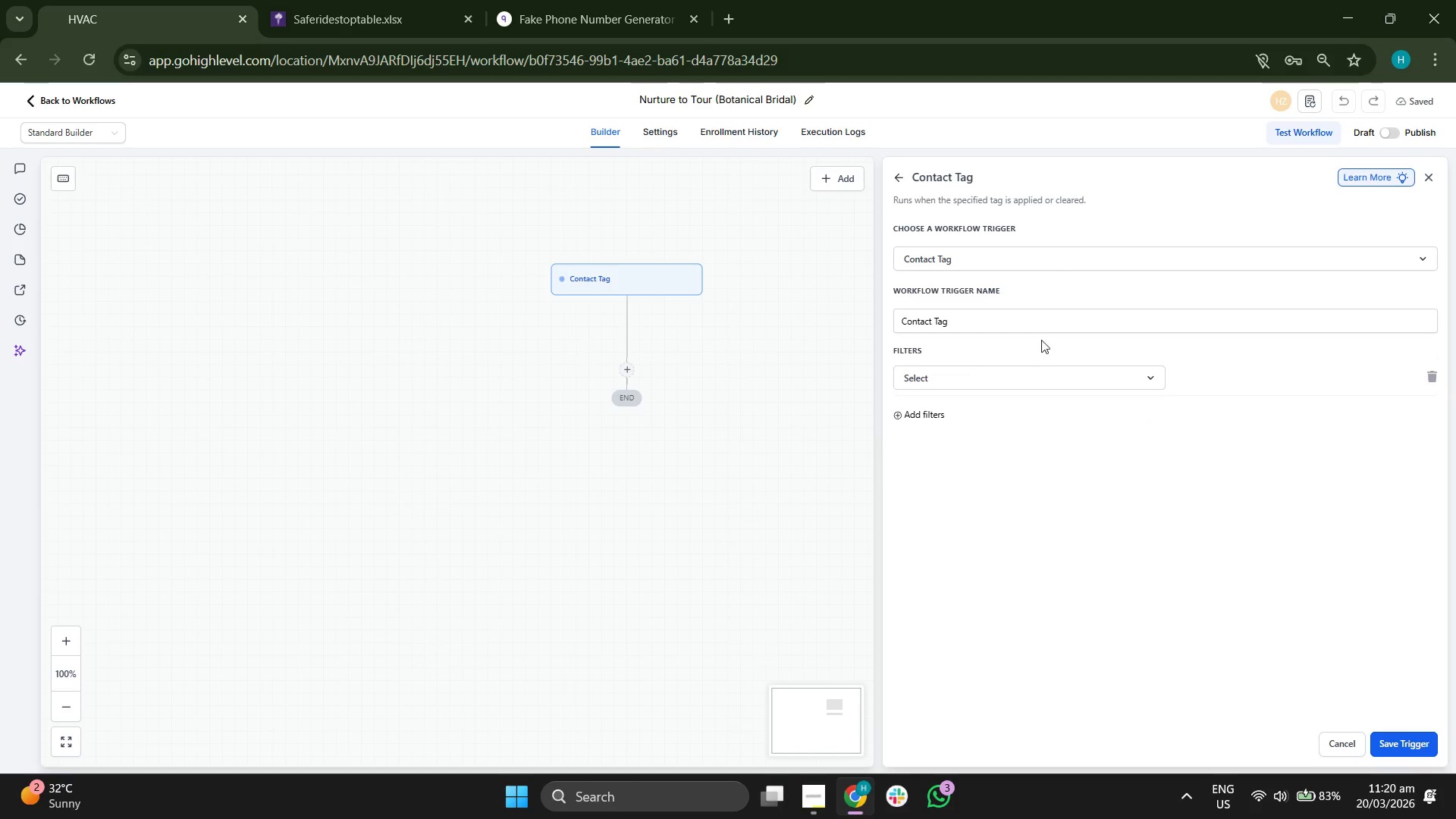 
left_click([1042, 324])
 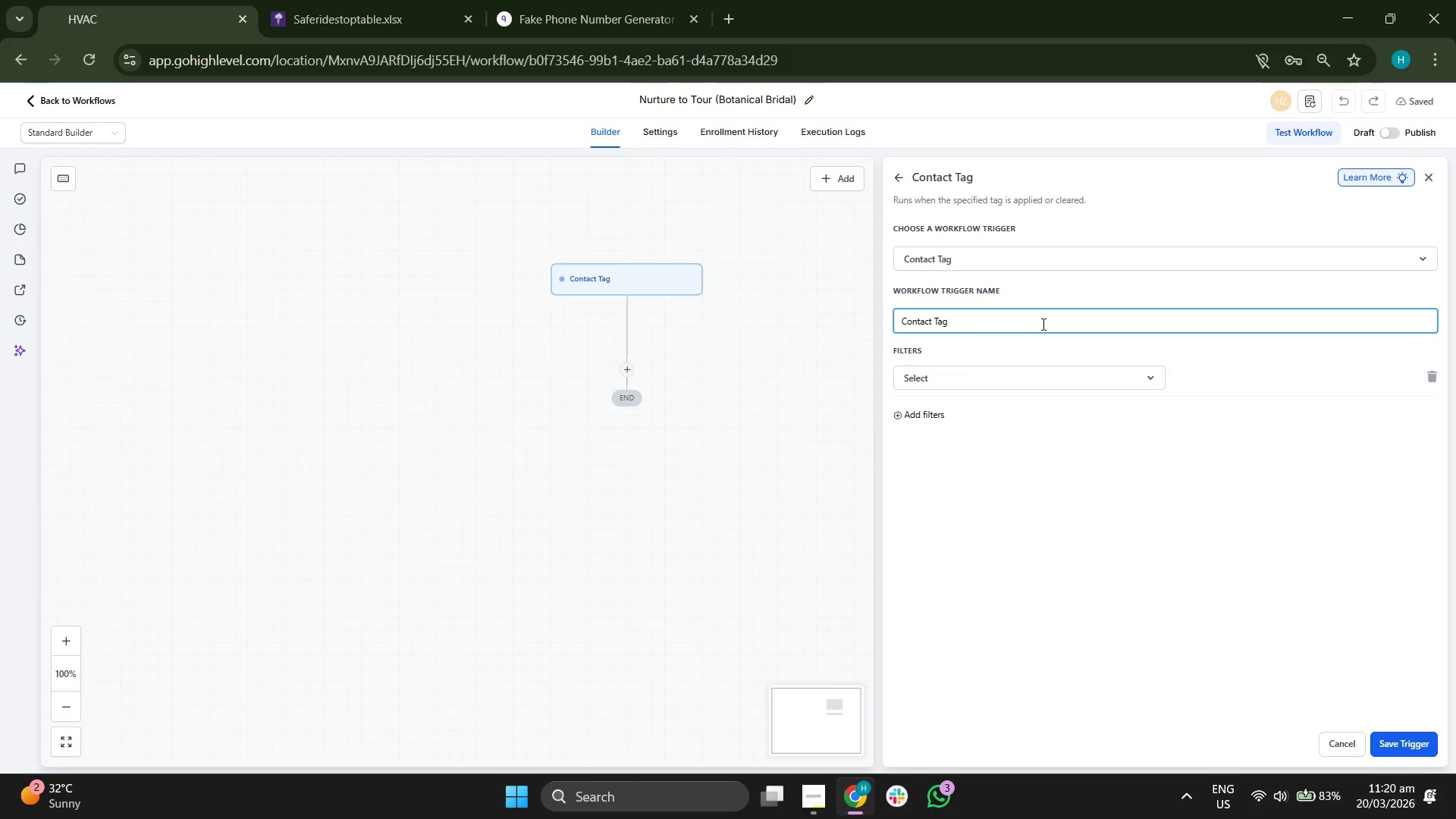 
hold_key(key=Backspace, duration=1.03)
 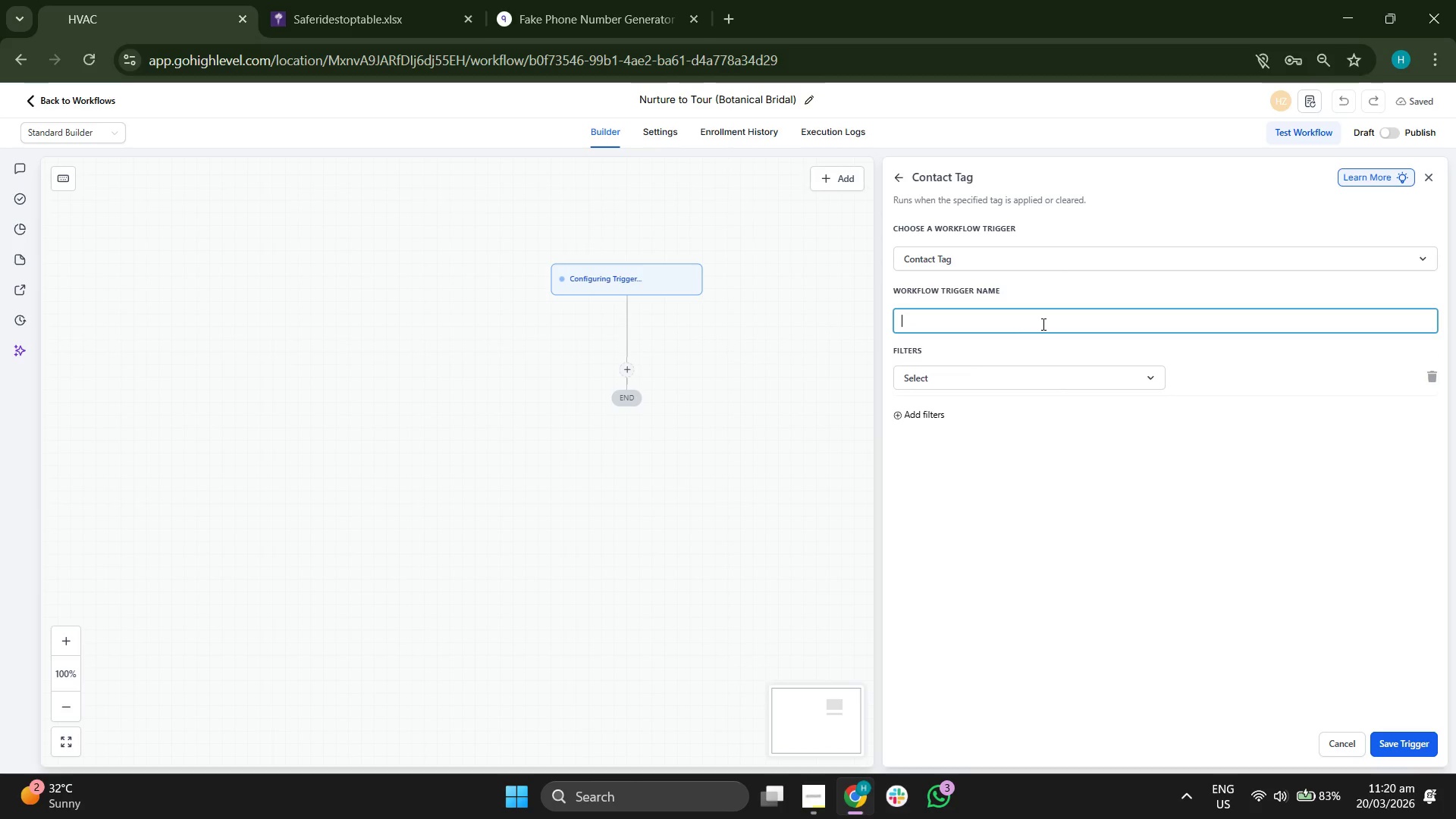 
type(StatusL )
key(Backspace)
type(: HJ)
key(Backspace)
type(OT )
key(Backspace)
key(Backspace)
key(Backspace)
type(OT)
key(Backspace)
key(Backspace)
type(ot Lead)
 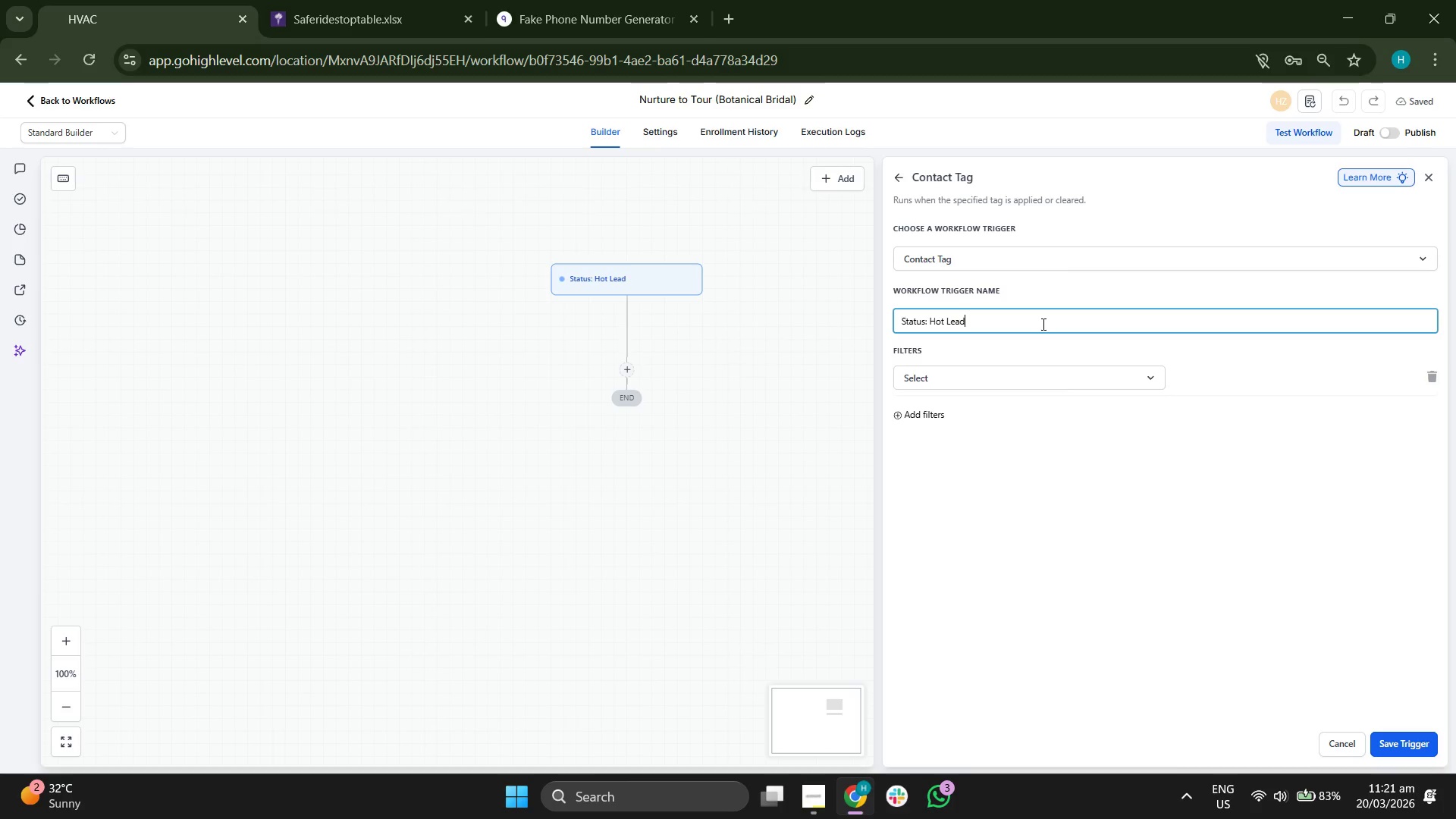 
left_click([959, 387])
 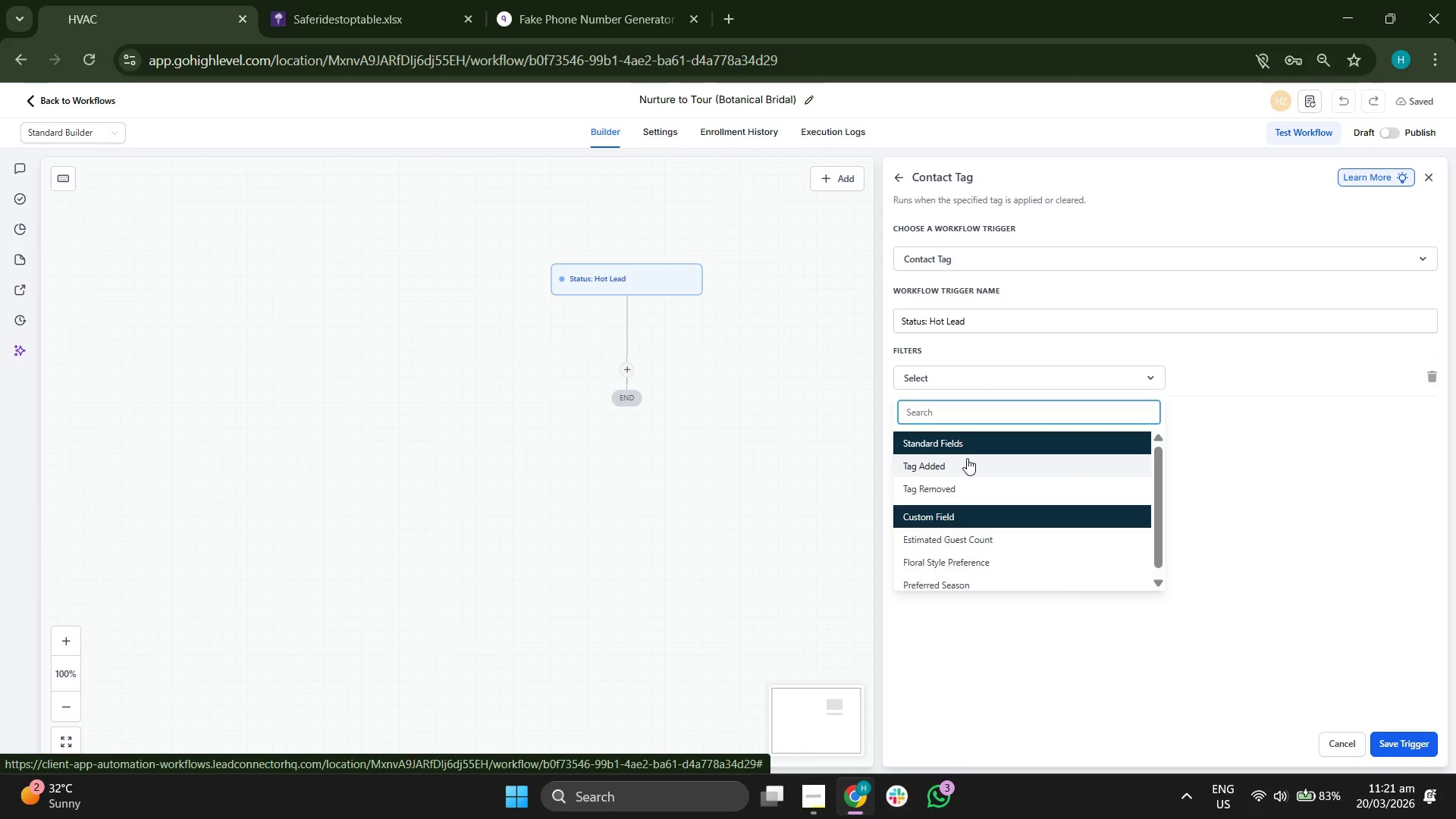 
wait(5.28)
 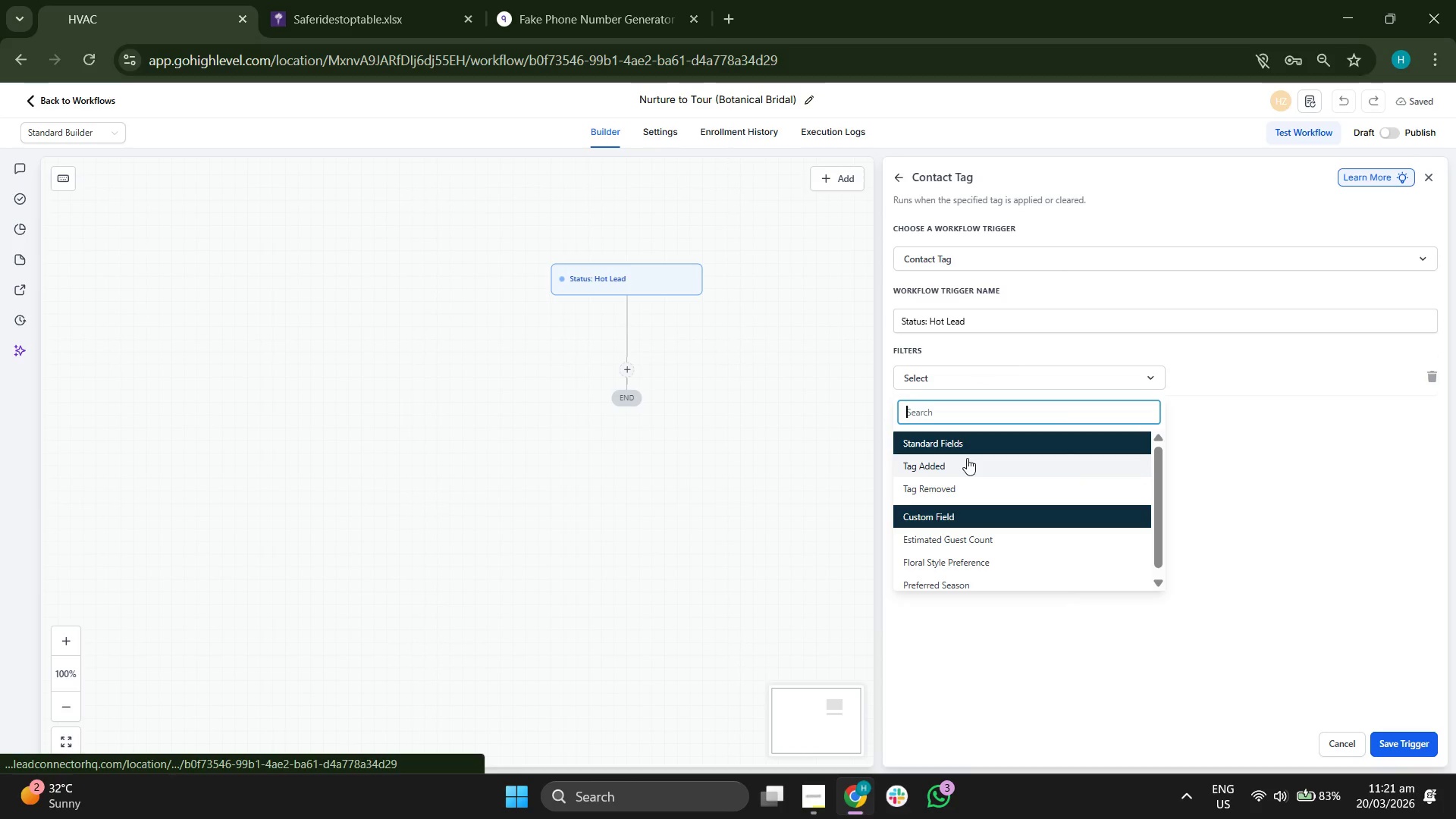 
left_click([975, 465])
 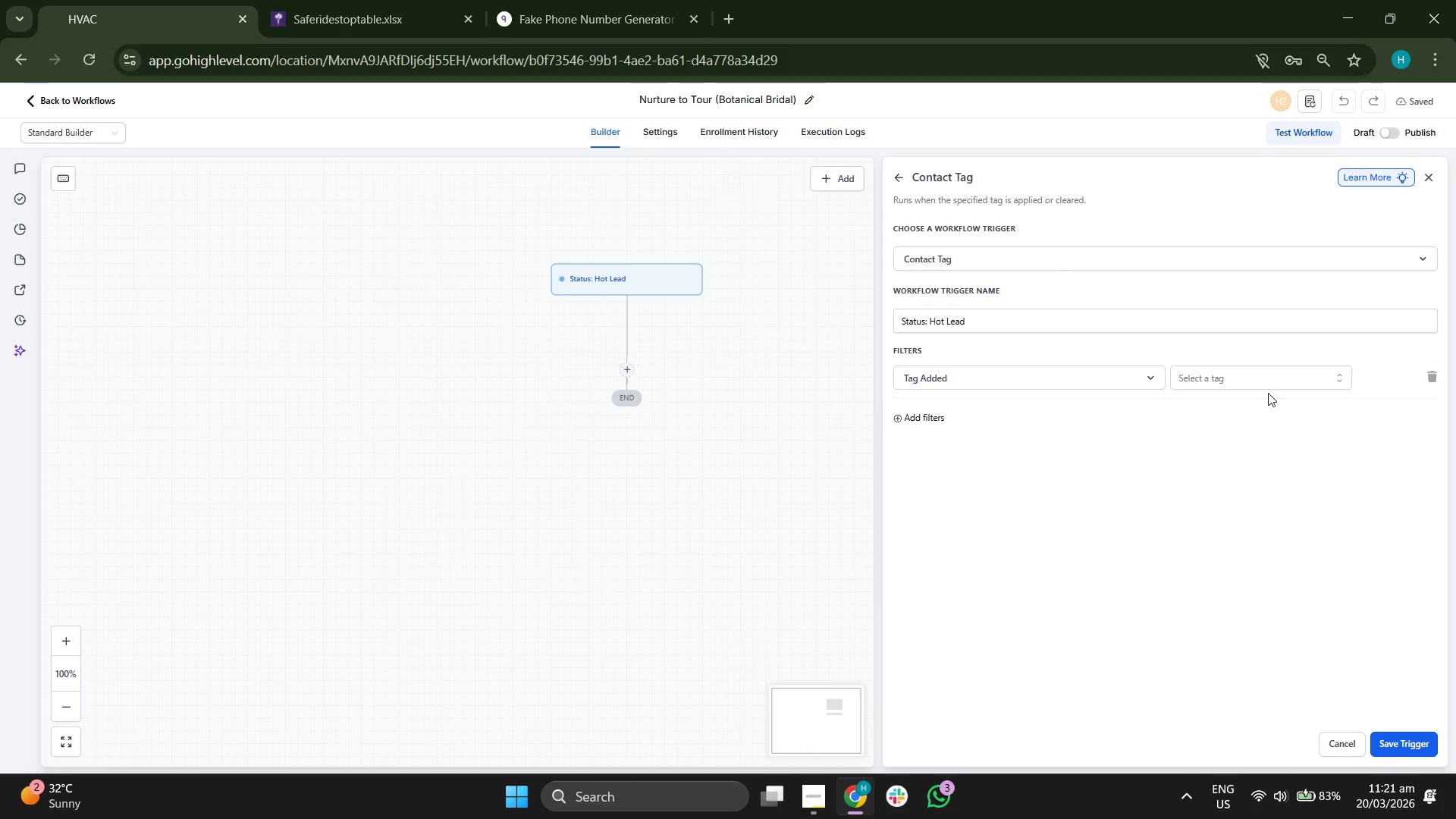 
left_click([1266, 383])
 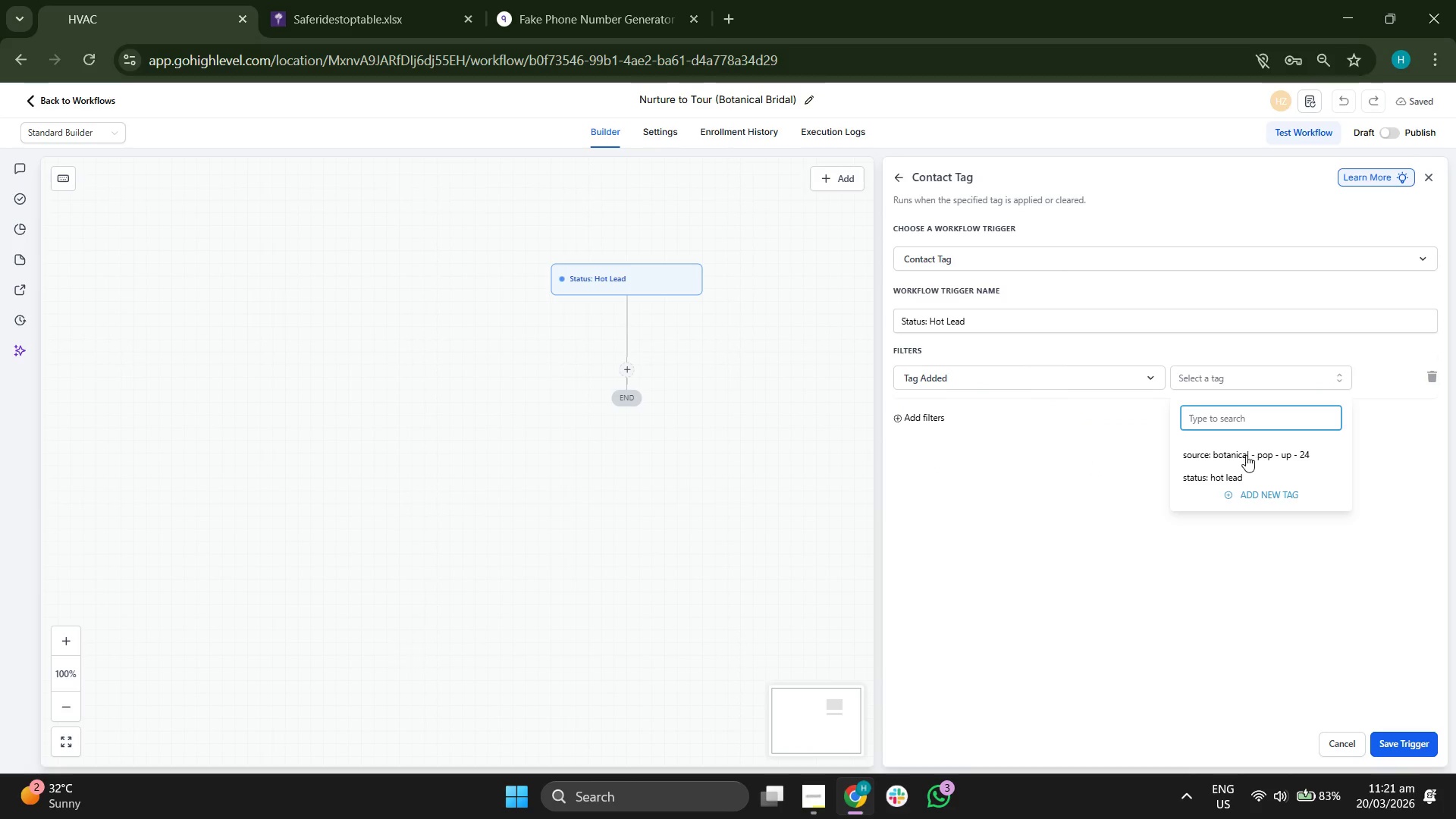 
left_click([1245, 457])
 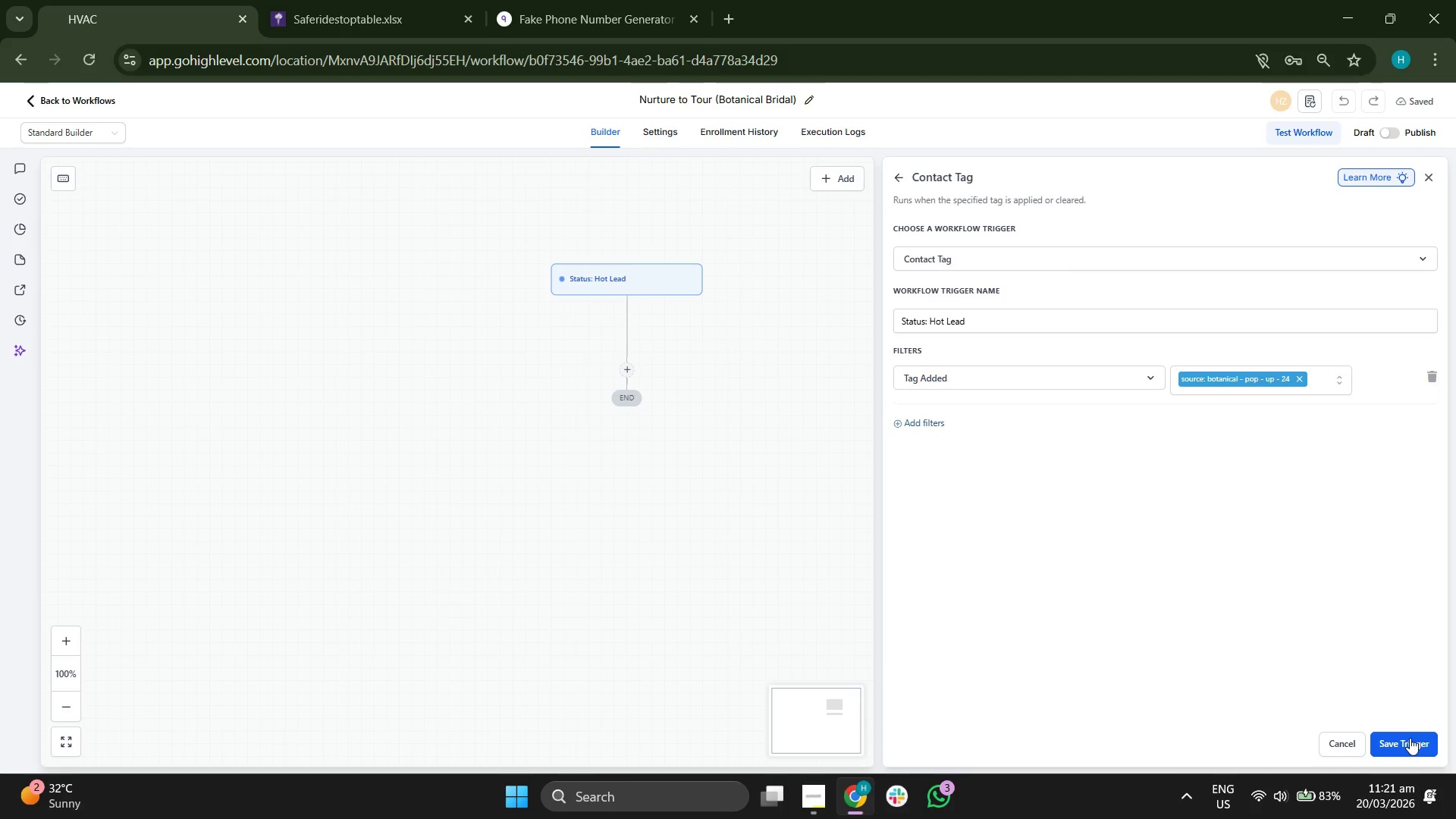 
left_click([1410, 738])
 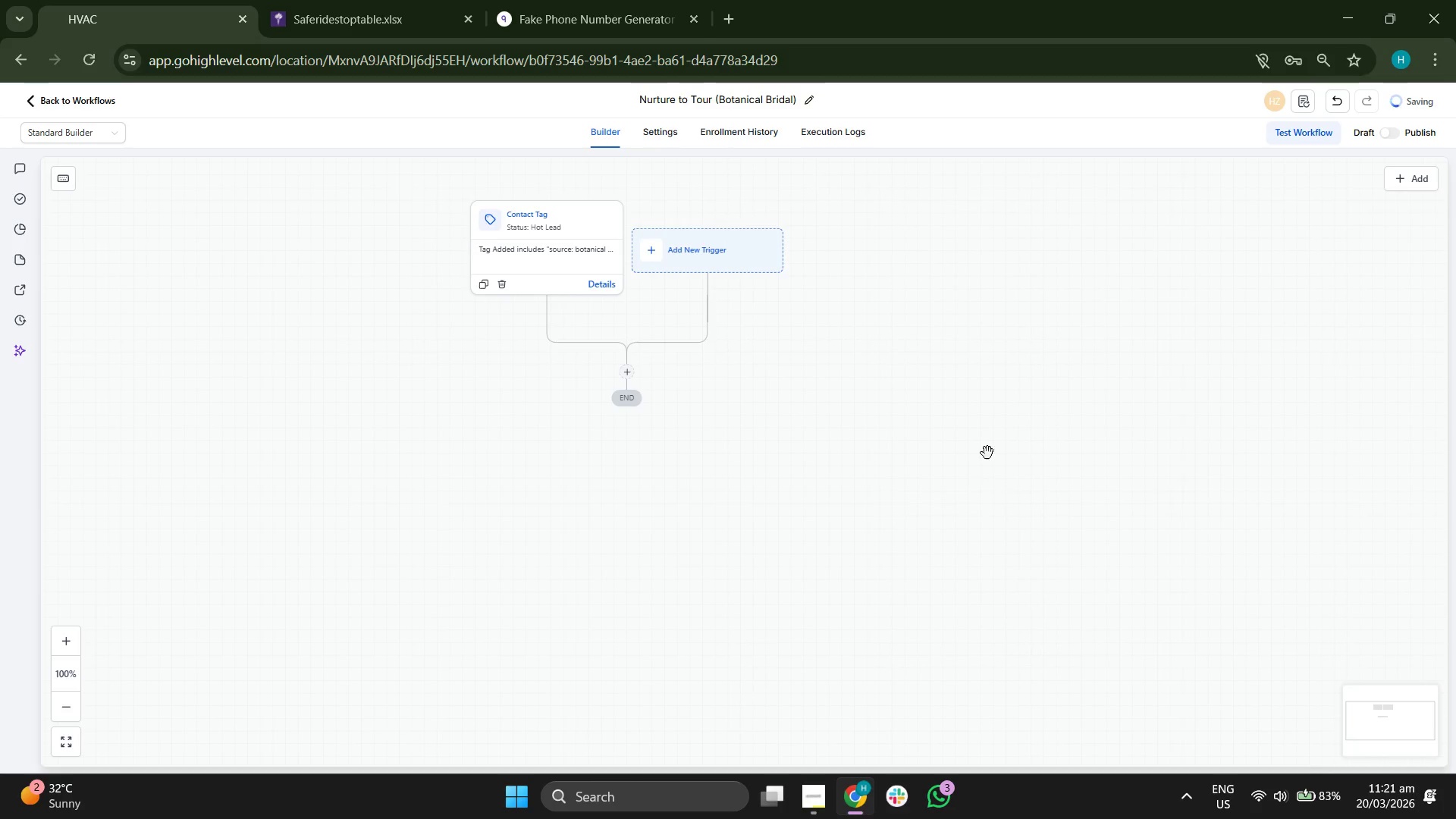 
left_click_drag(start_coordinate=[1031, 412], to_coordinate=[987, 422])
 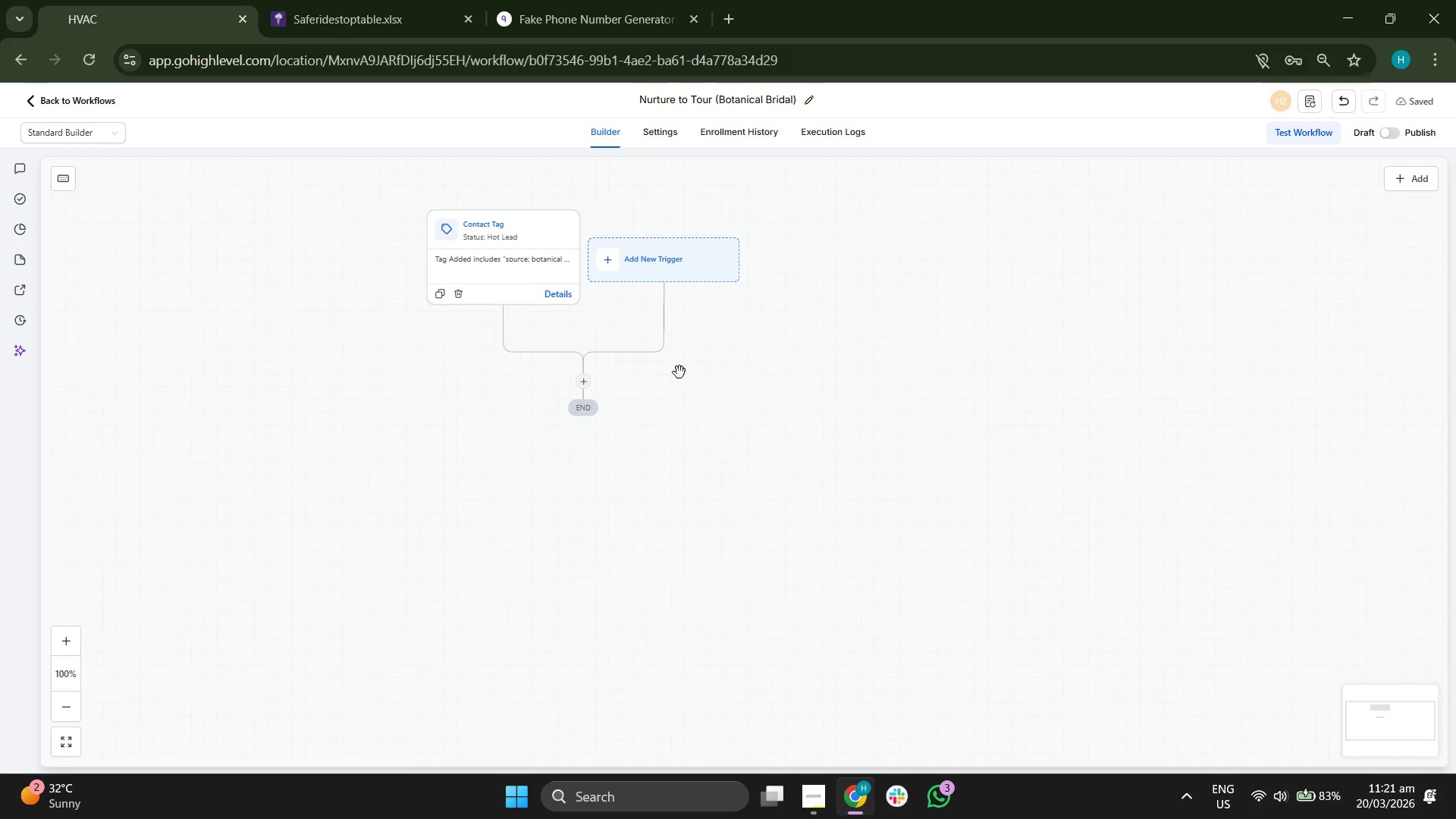 
left_click([583, 386])
 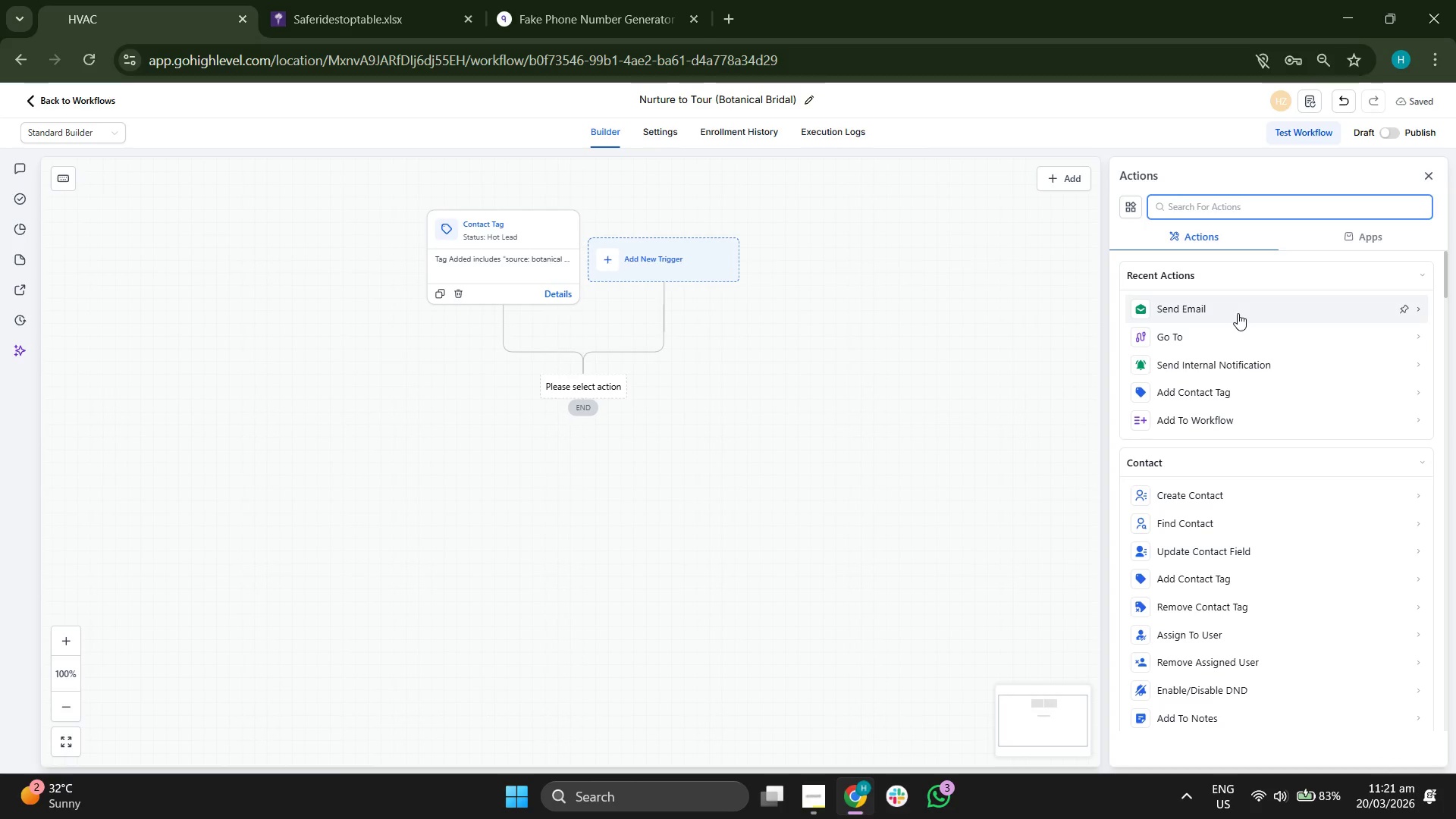 
left_click([1229, 359])
 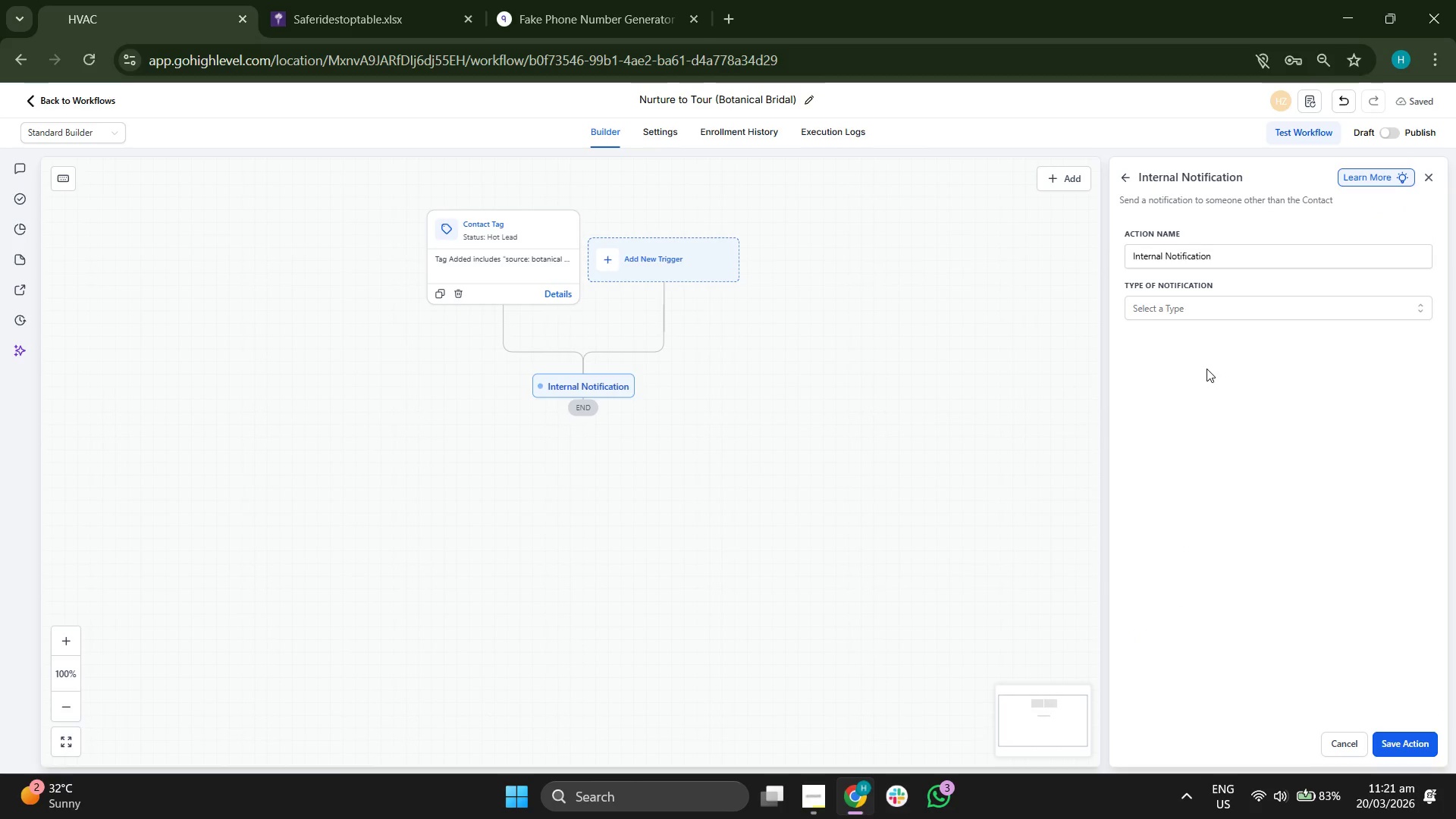 
left_click([1203, 298])
 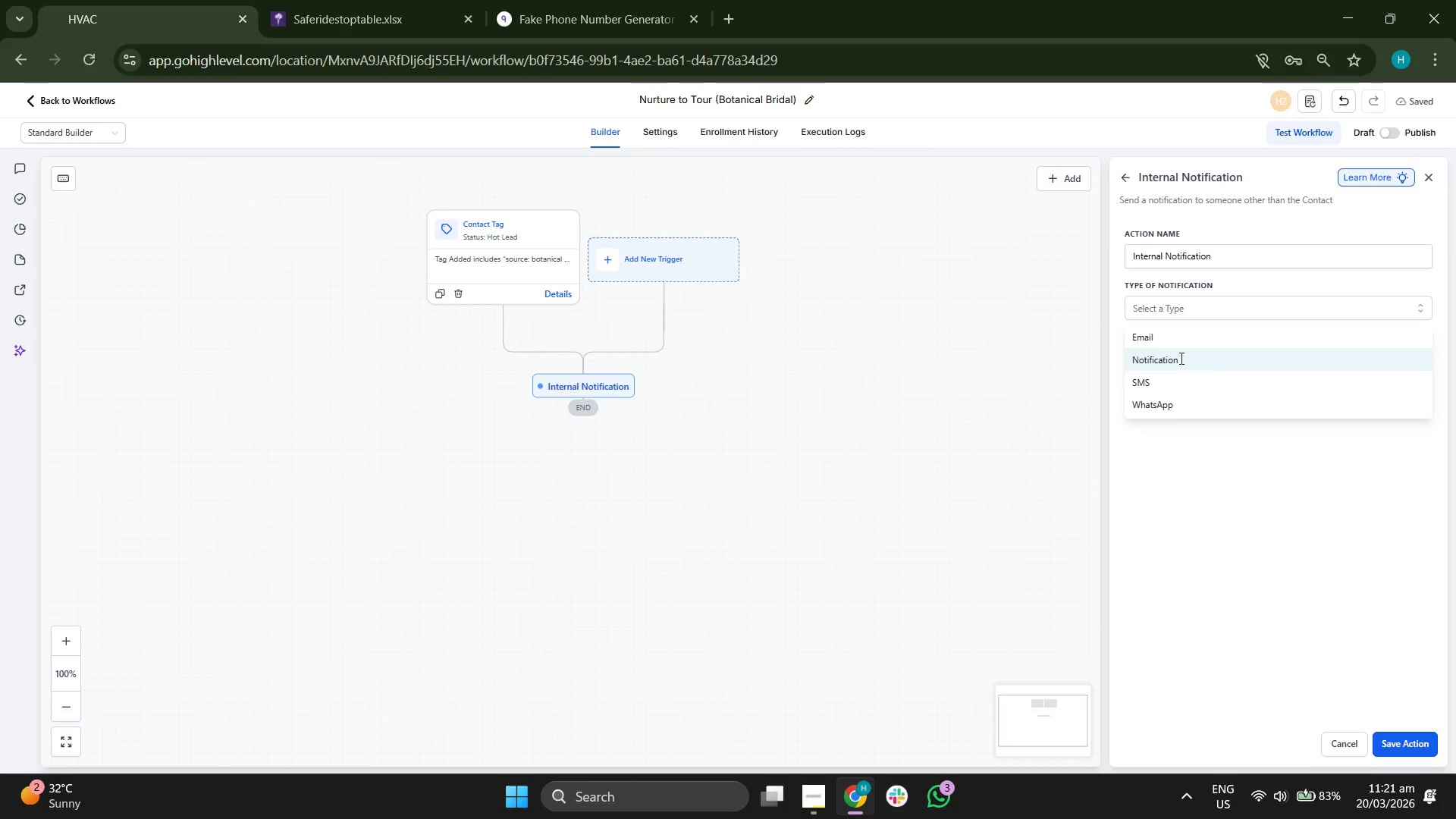 
left_click_drag(start_coordinate=[891, 397], to_coordinate=[858, 366])
 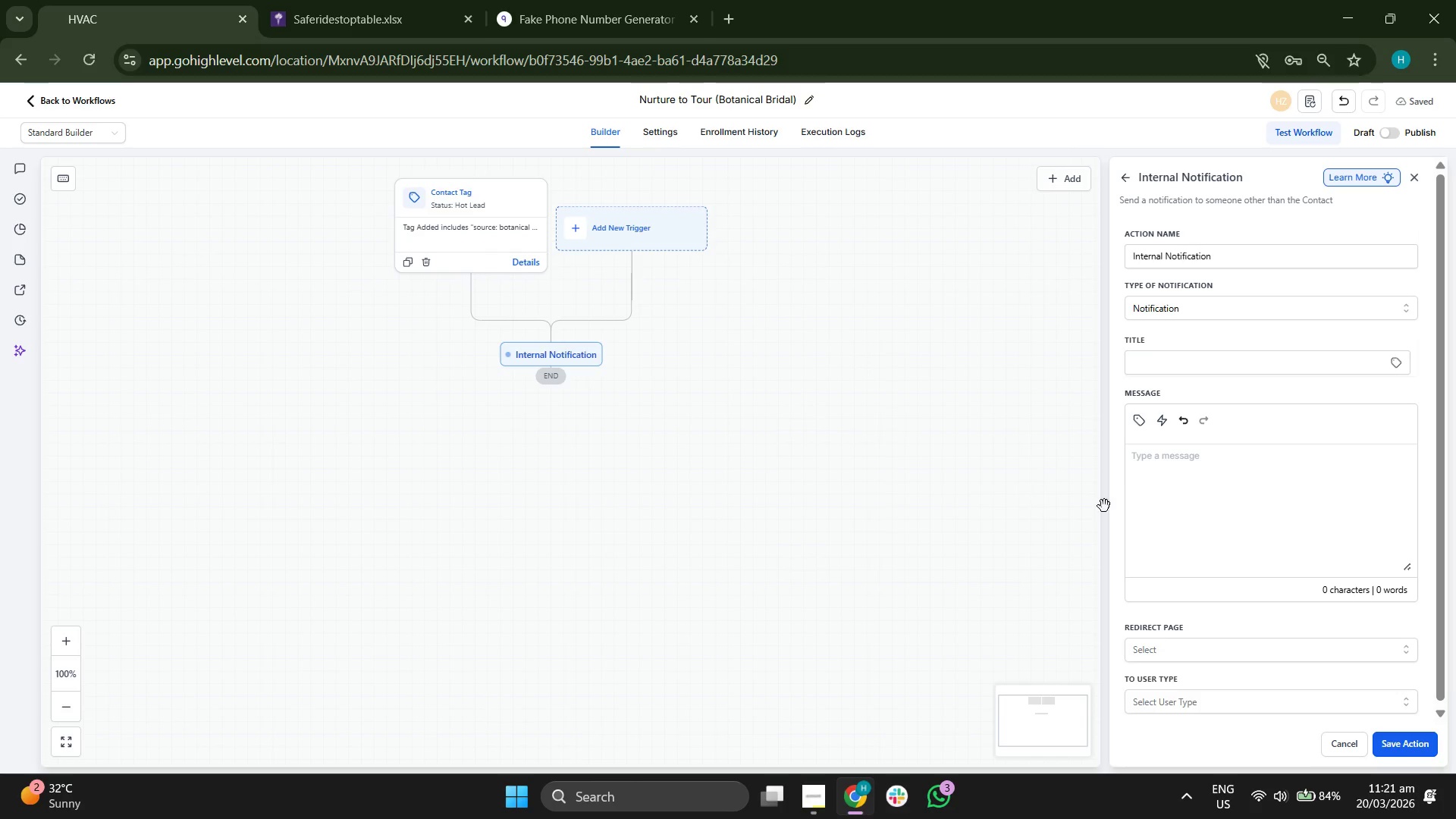 
wait(9.2)
 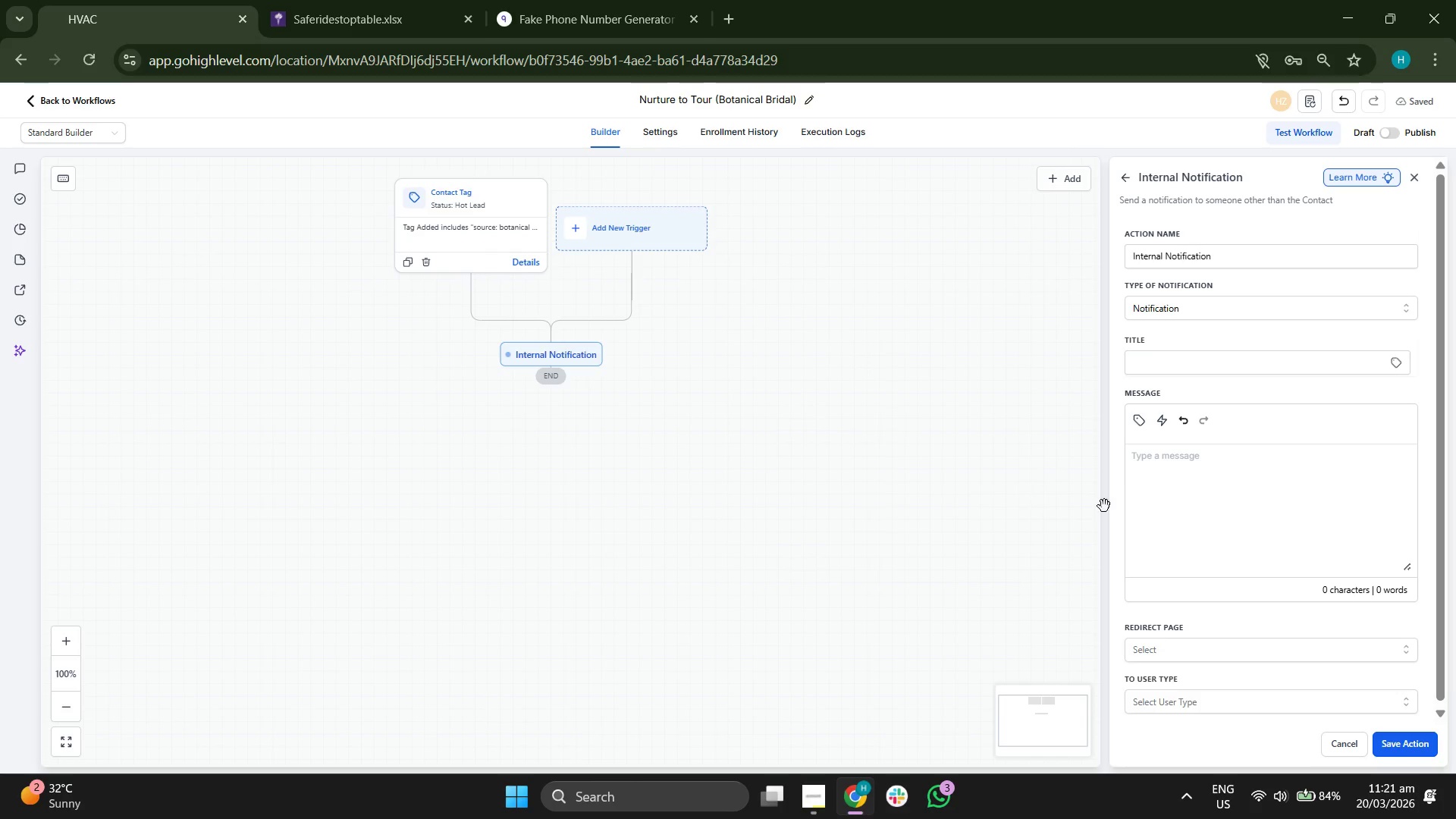 
left_click_drag(start_coordinate=[734, 348], to_coordinate=[761, 427])
 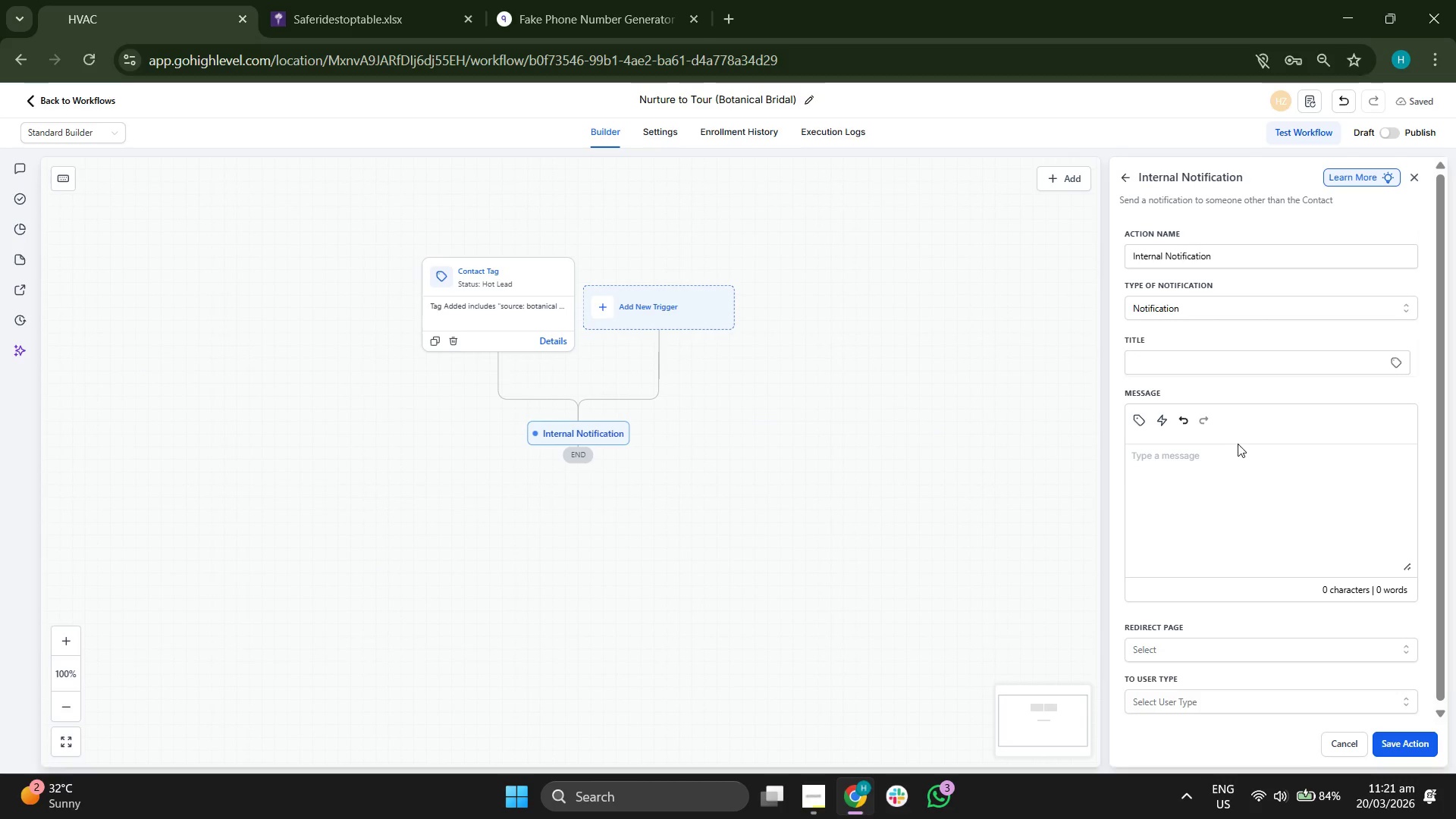 
key(CapsLock)
 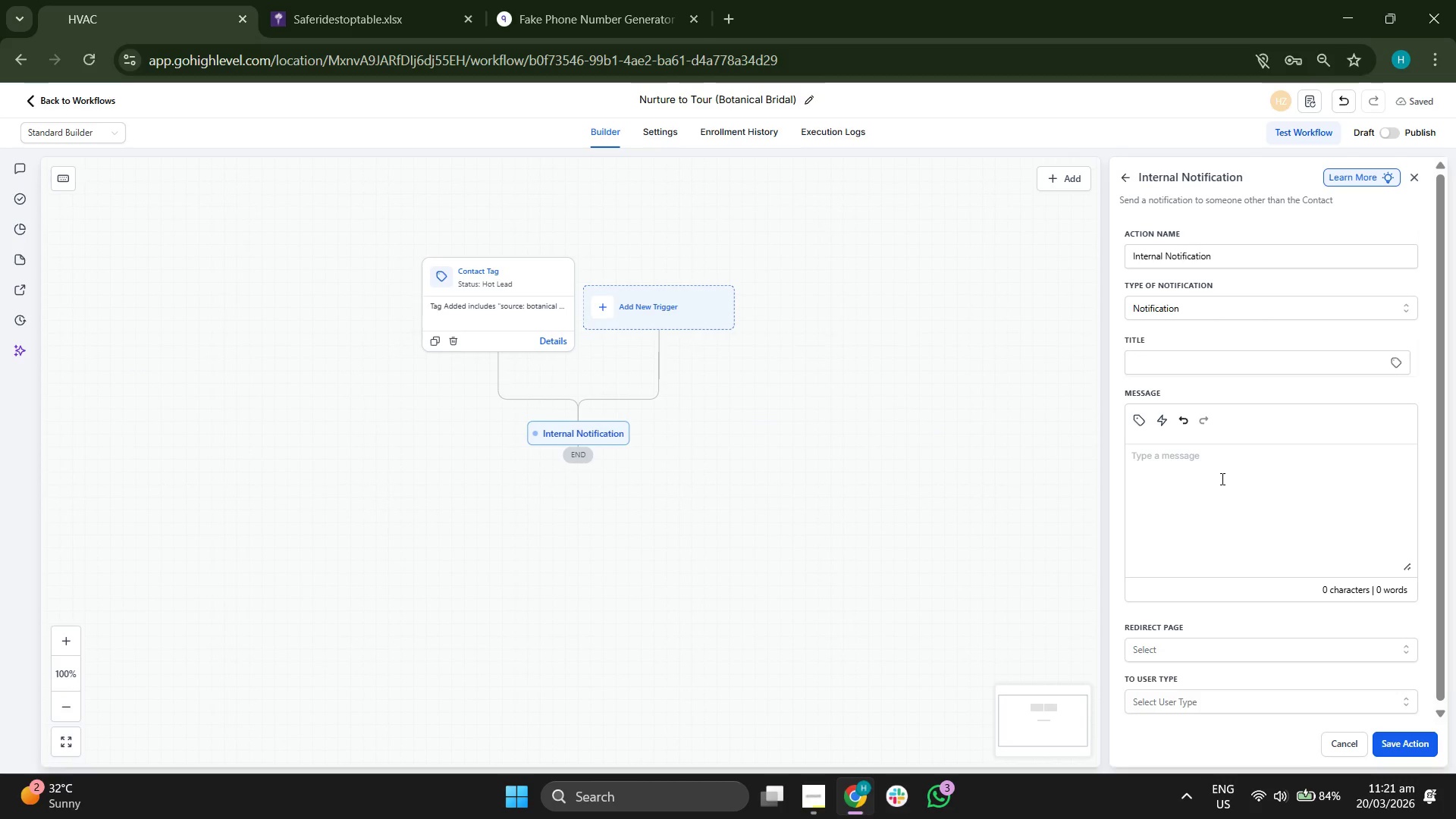 
key(H)
 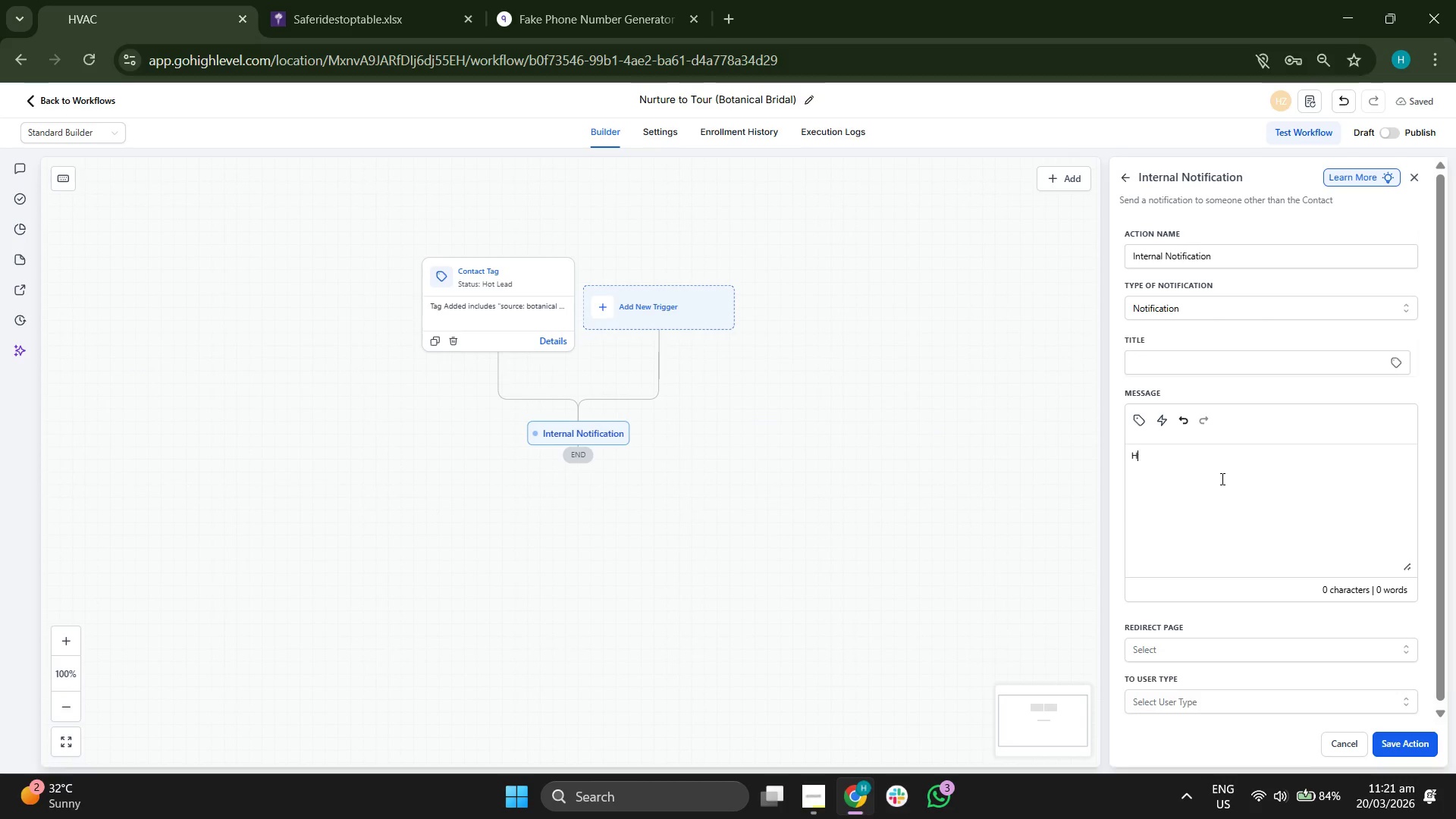 
key(CapsLock)
 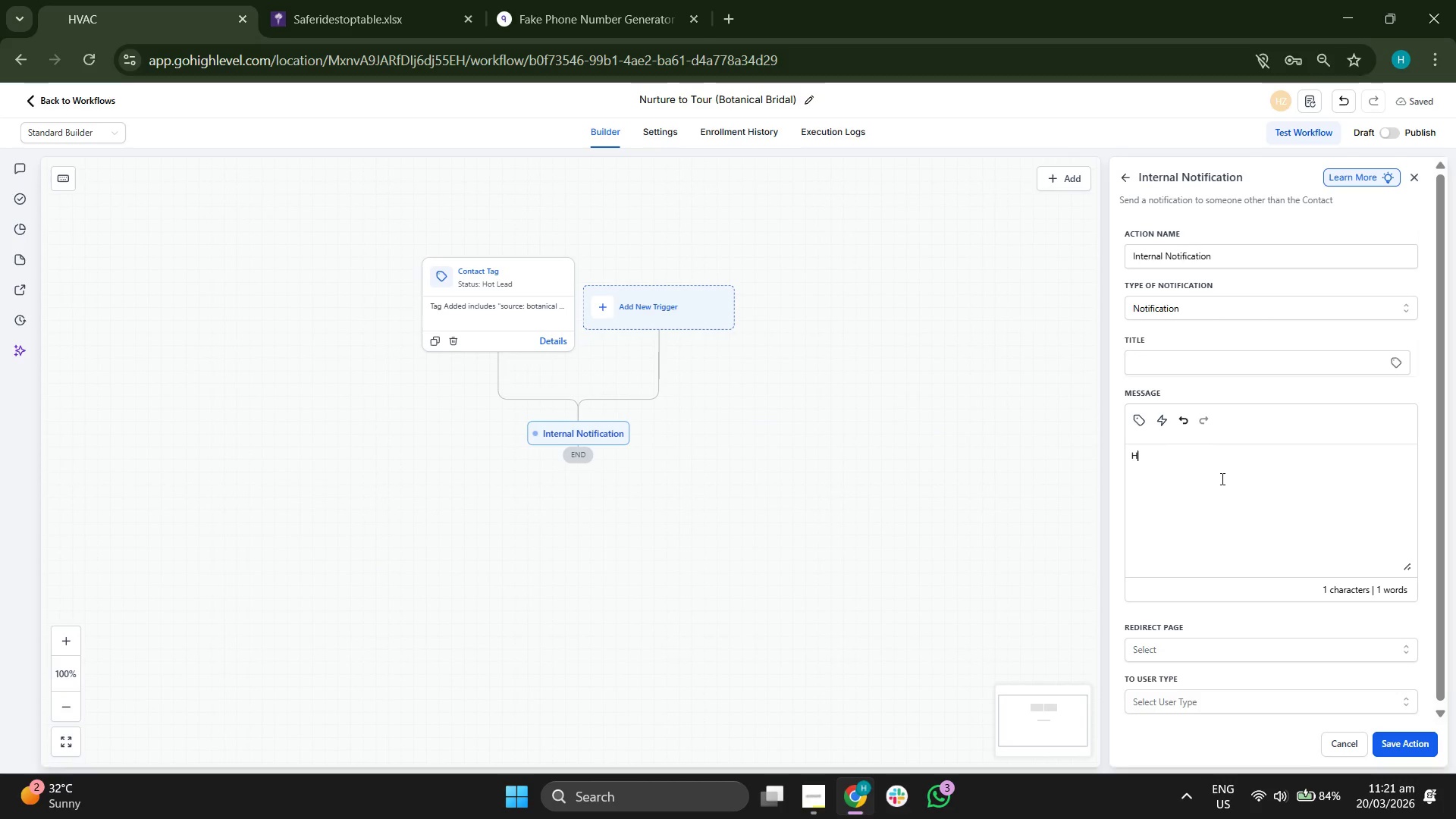 
key(I)
 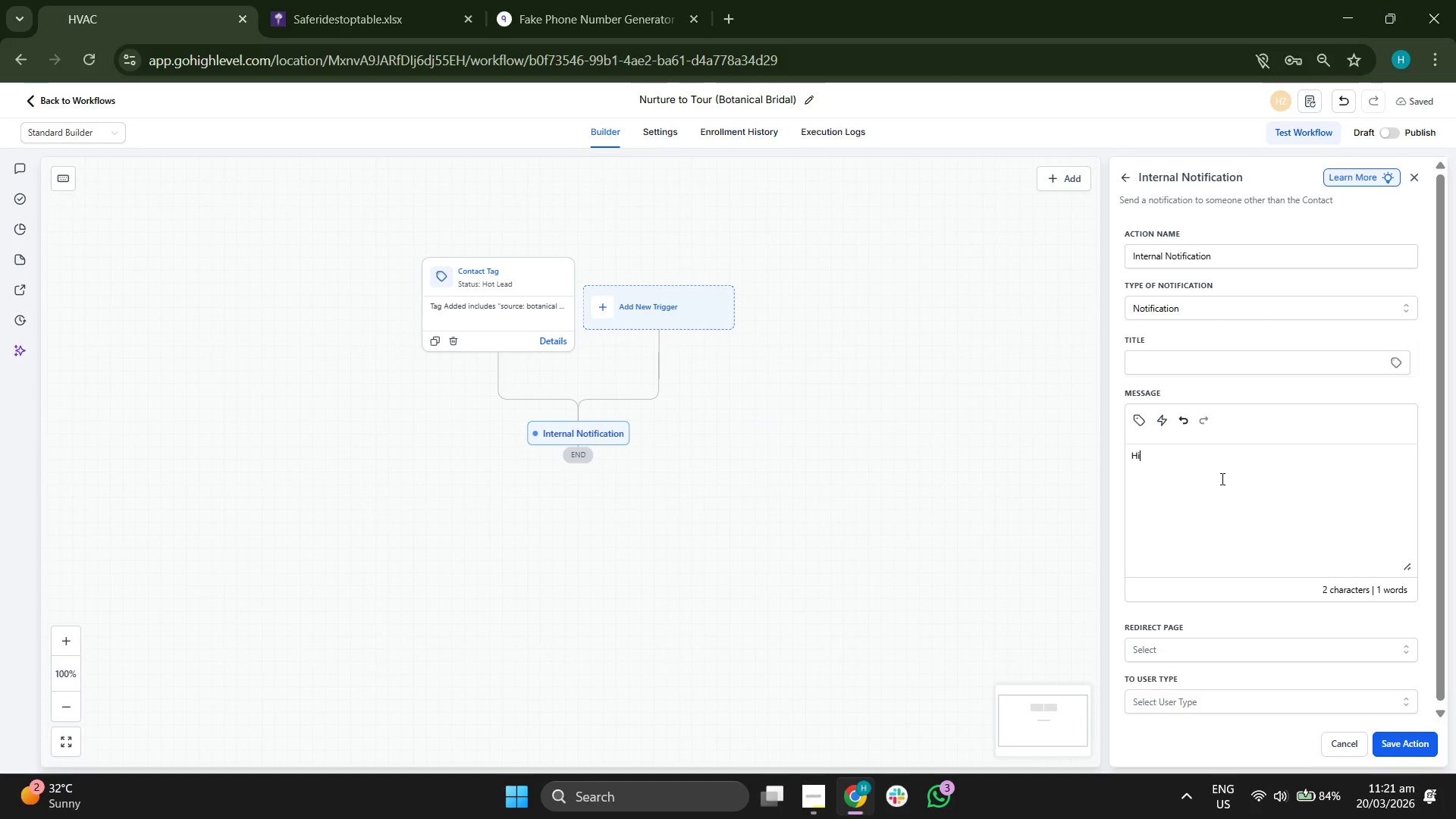 
key(Backspace)
 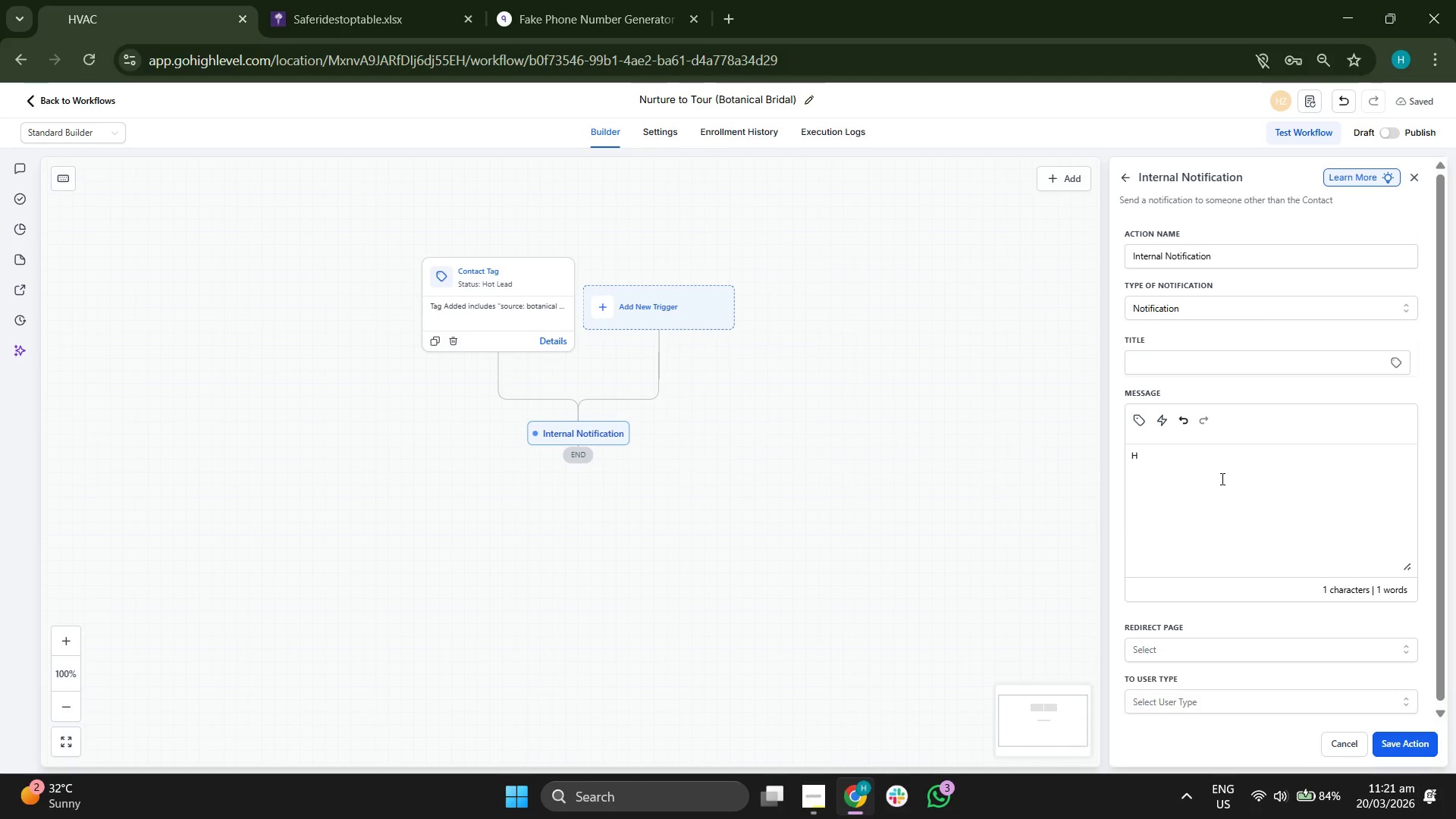 
key(I)
 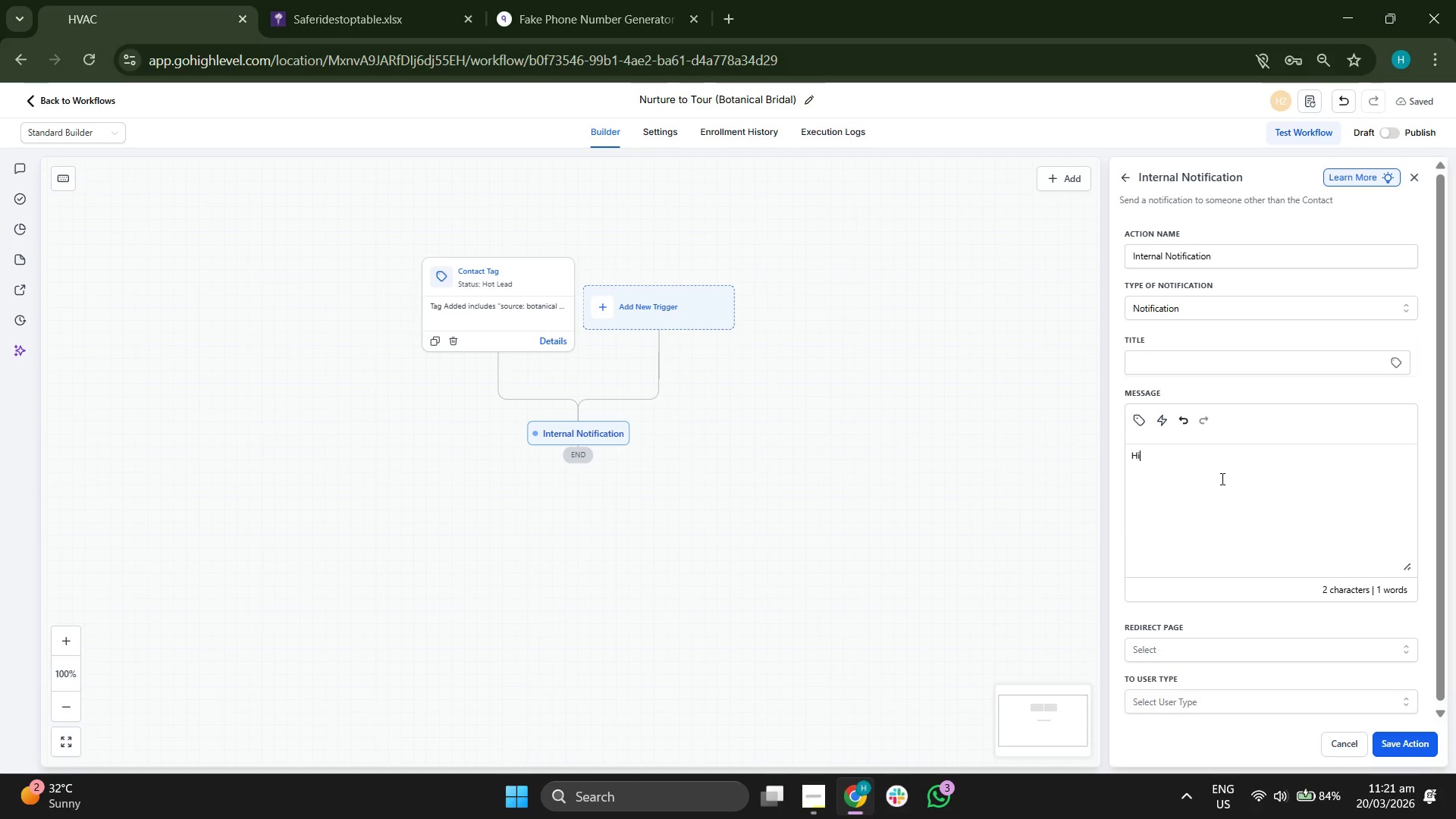 
key(Space)
 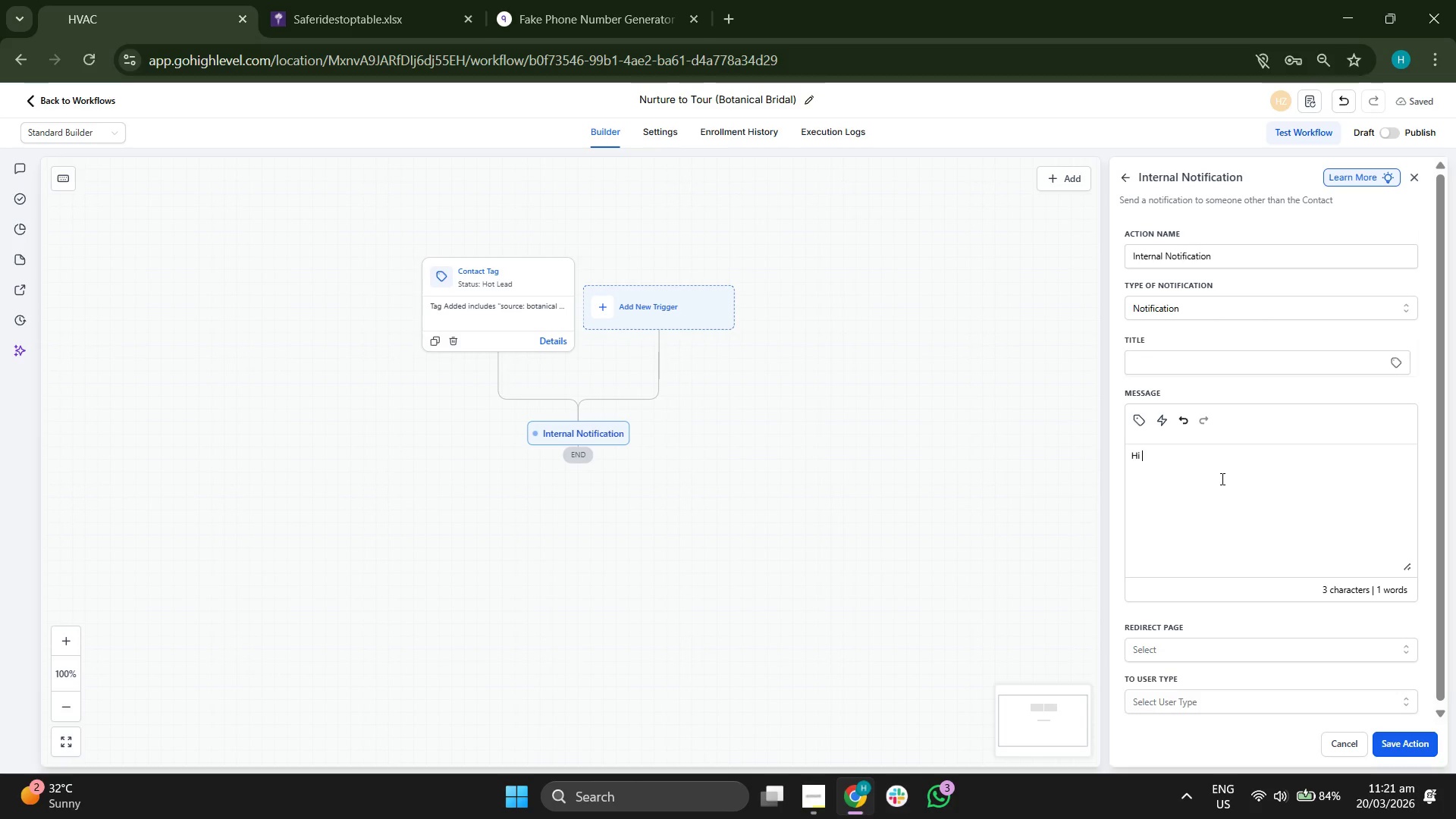 
key(Shift+BracketLeft)
 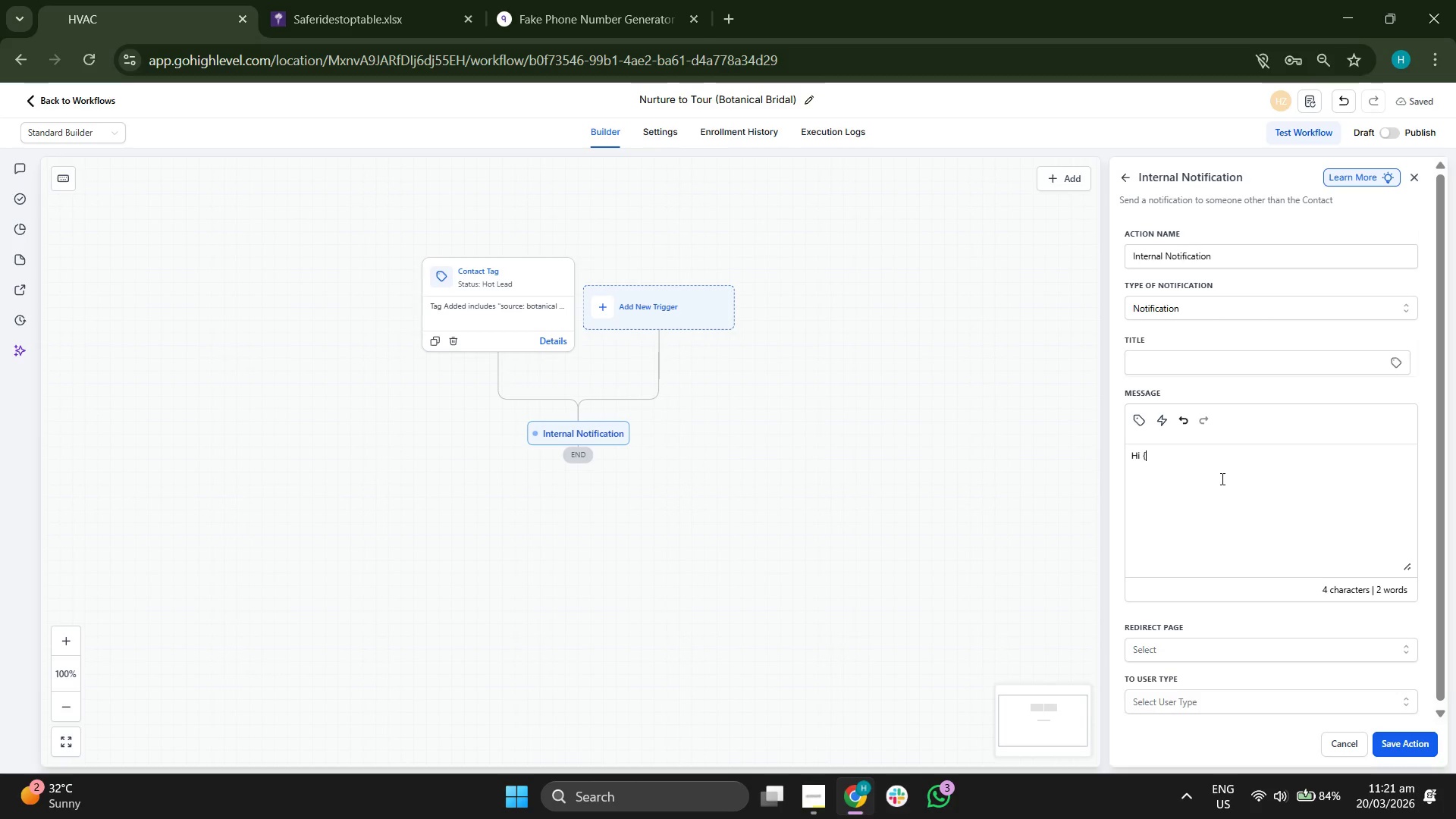 
key(Shift+BracketLeft)
 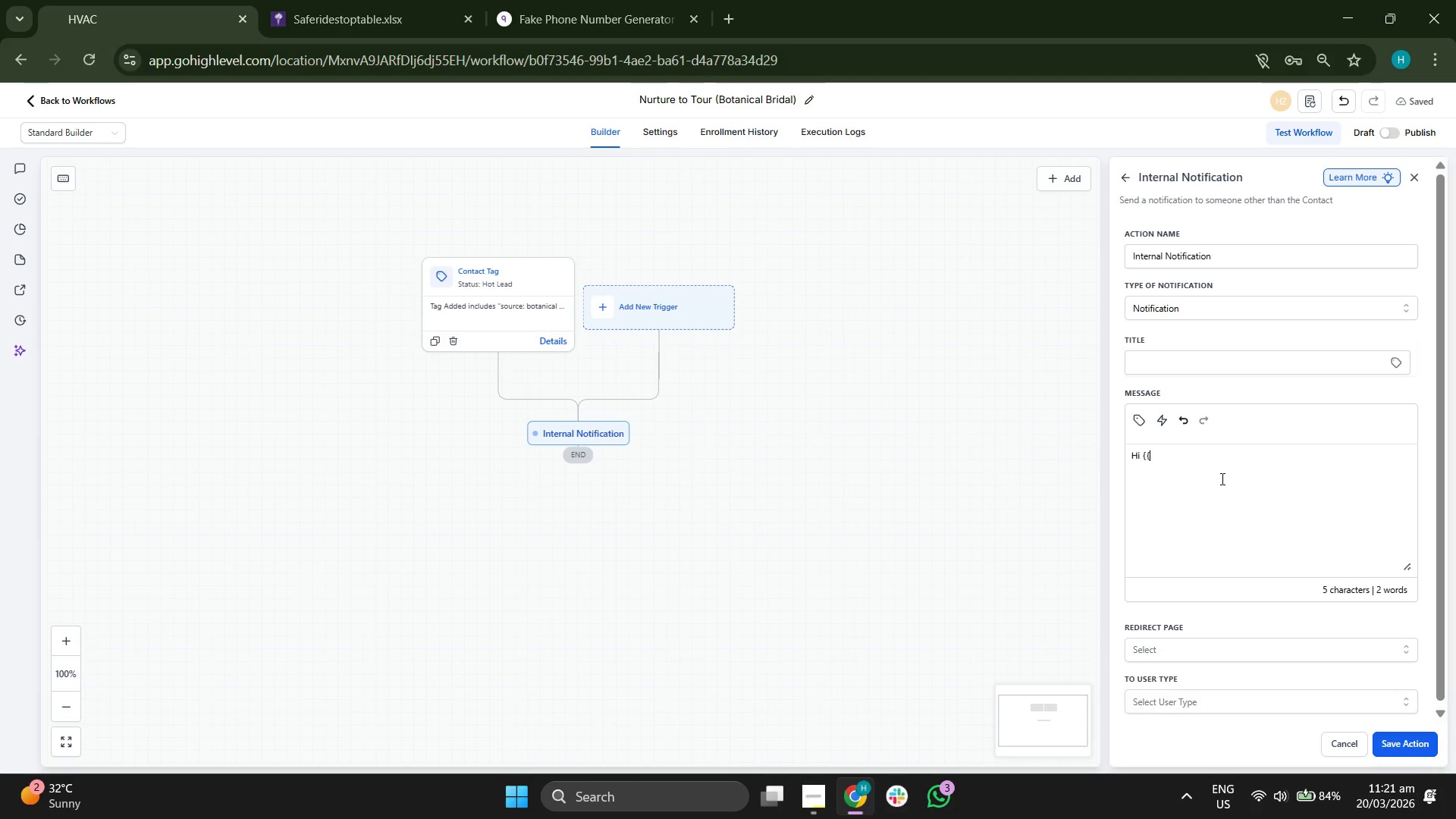 
key(Backspace)
 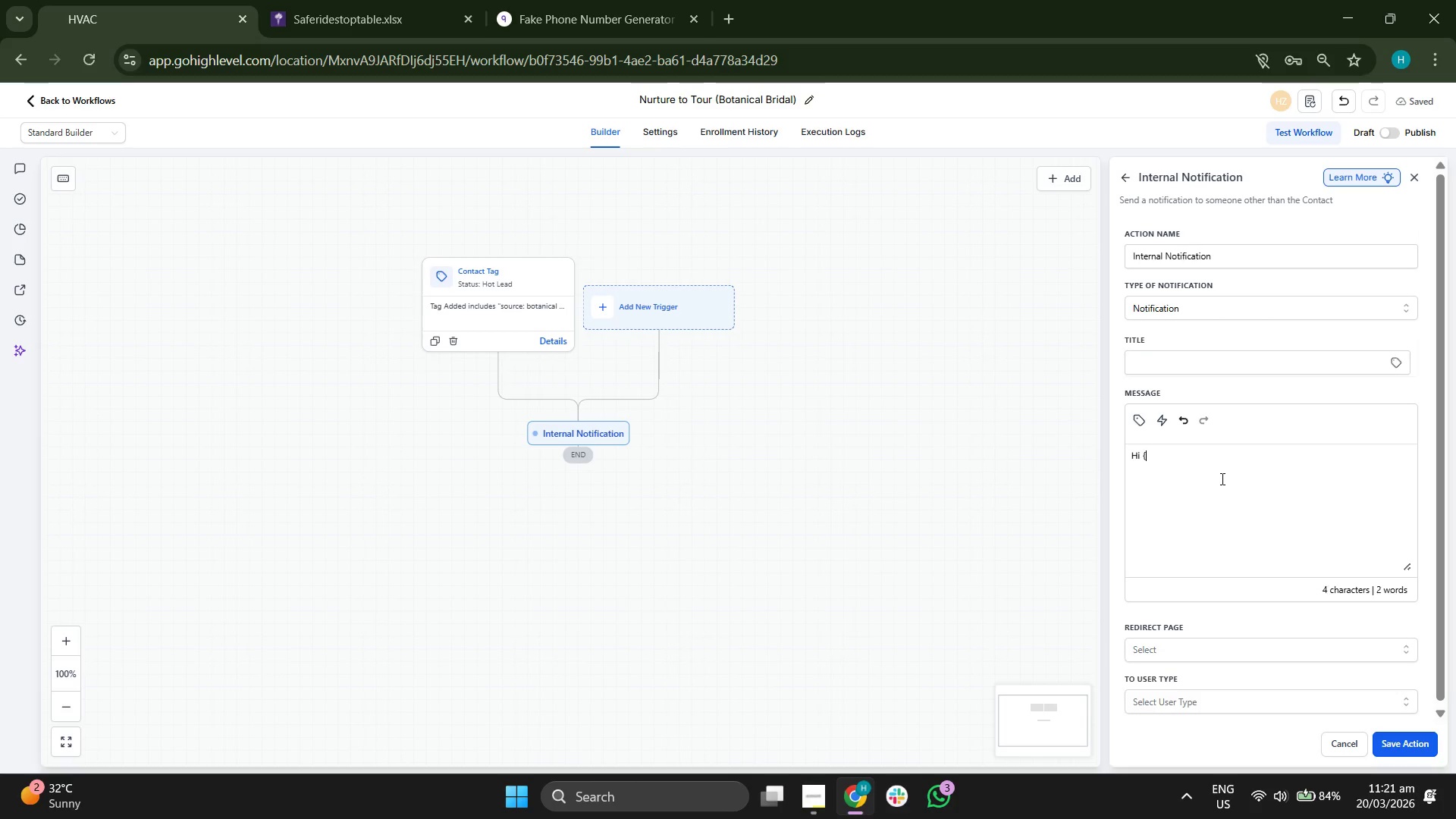 
key(Backspace)
 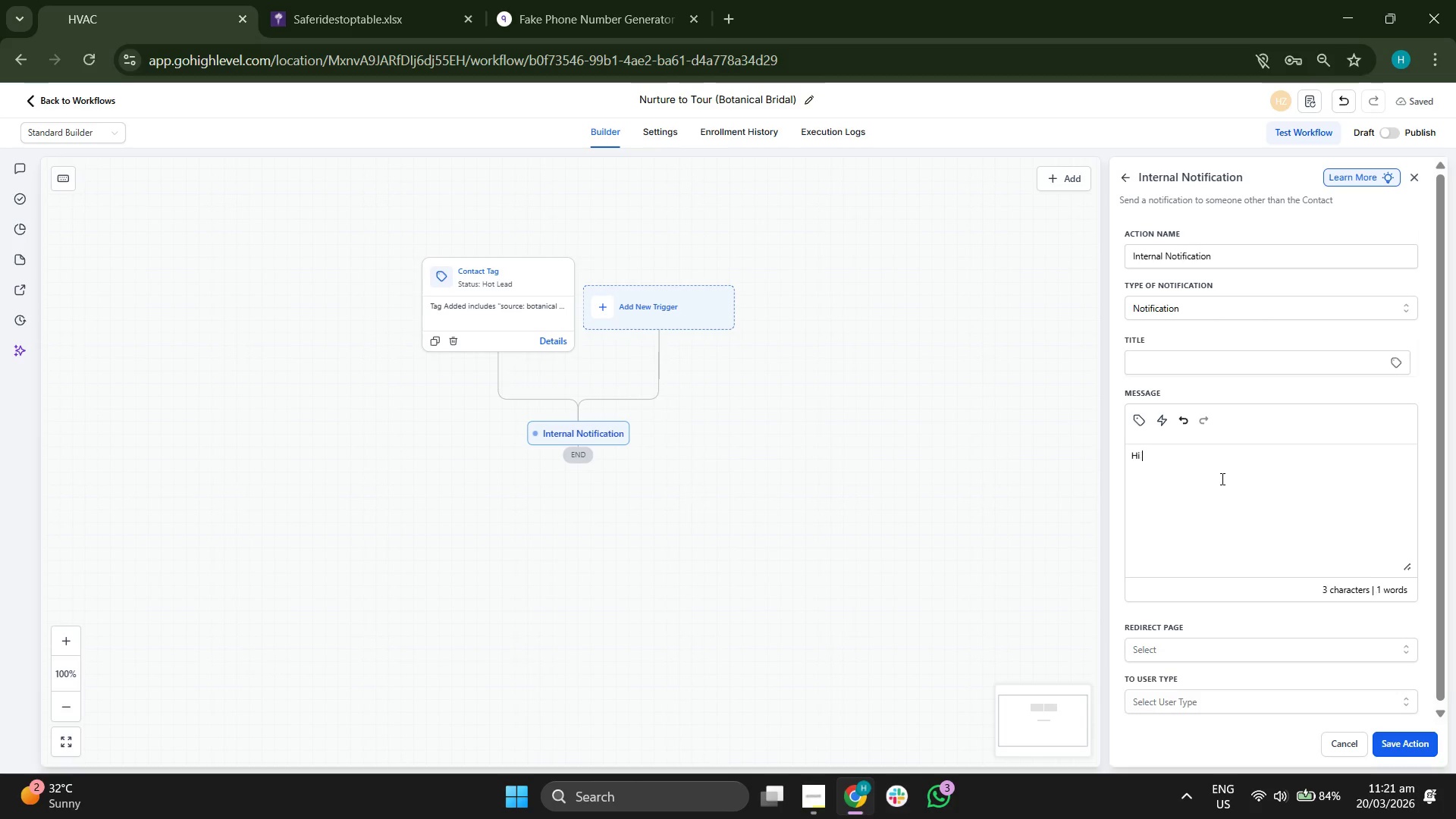 
key(Backspace)
 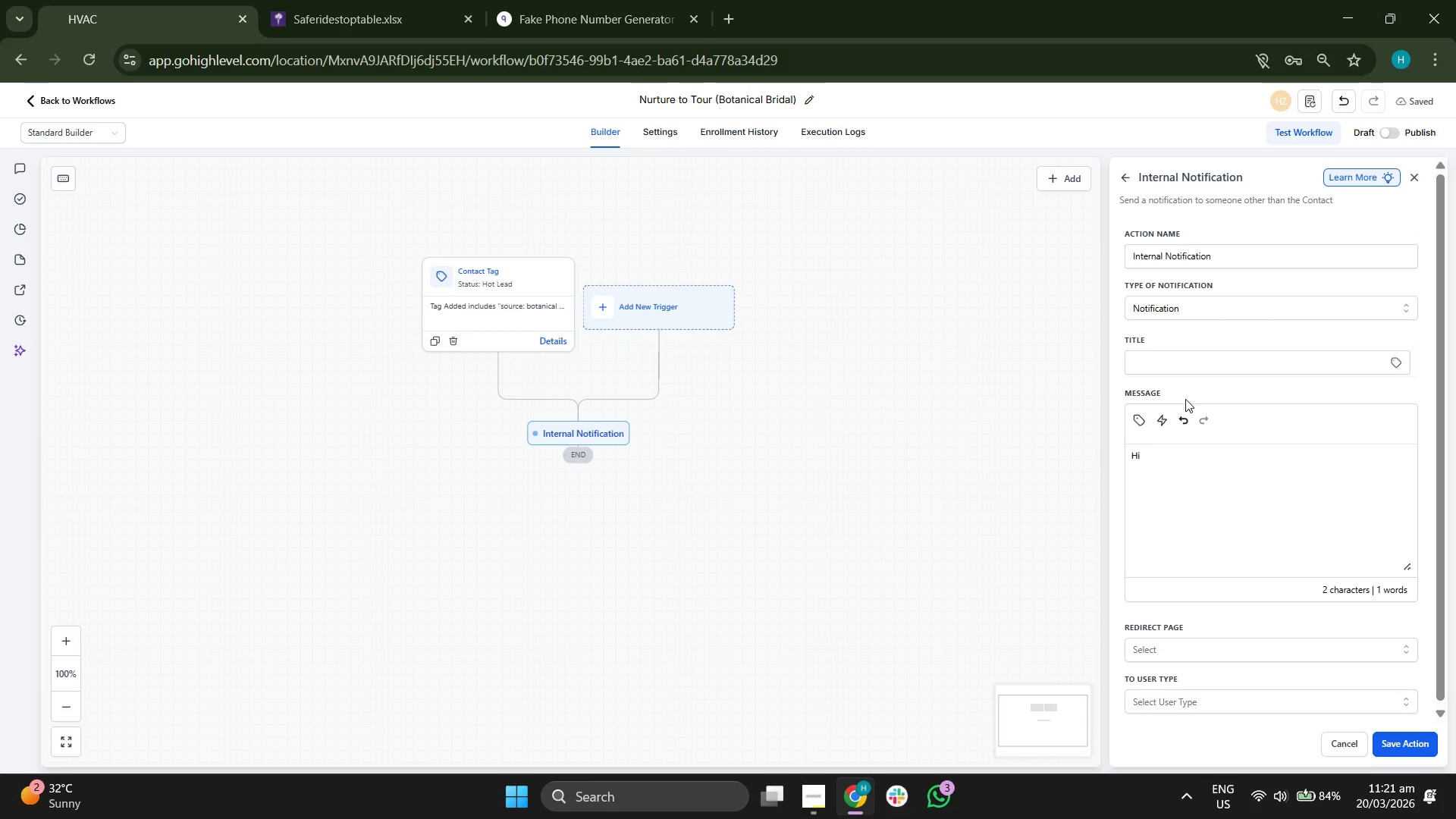 
left_click([1132, 422])
 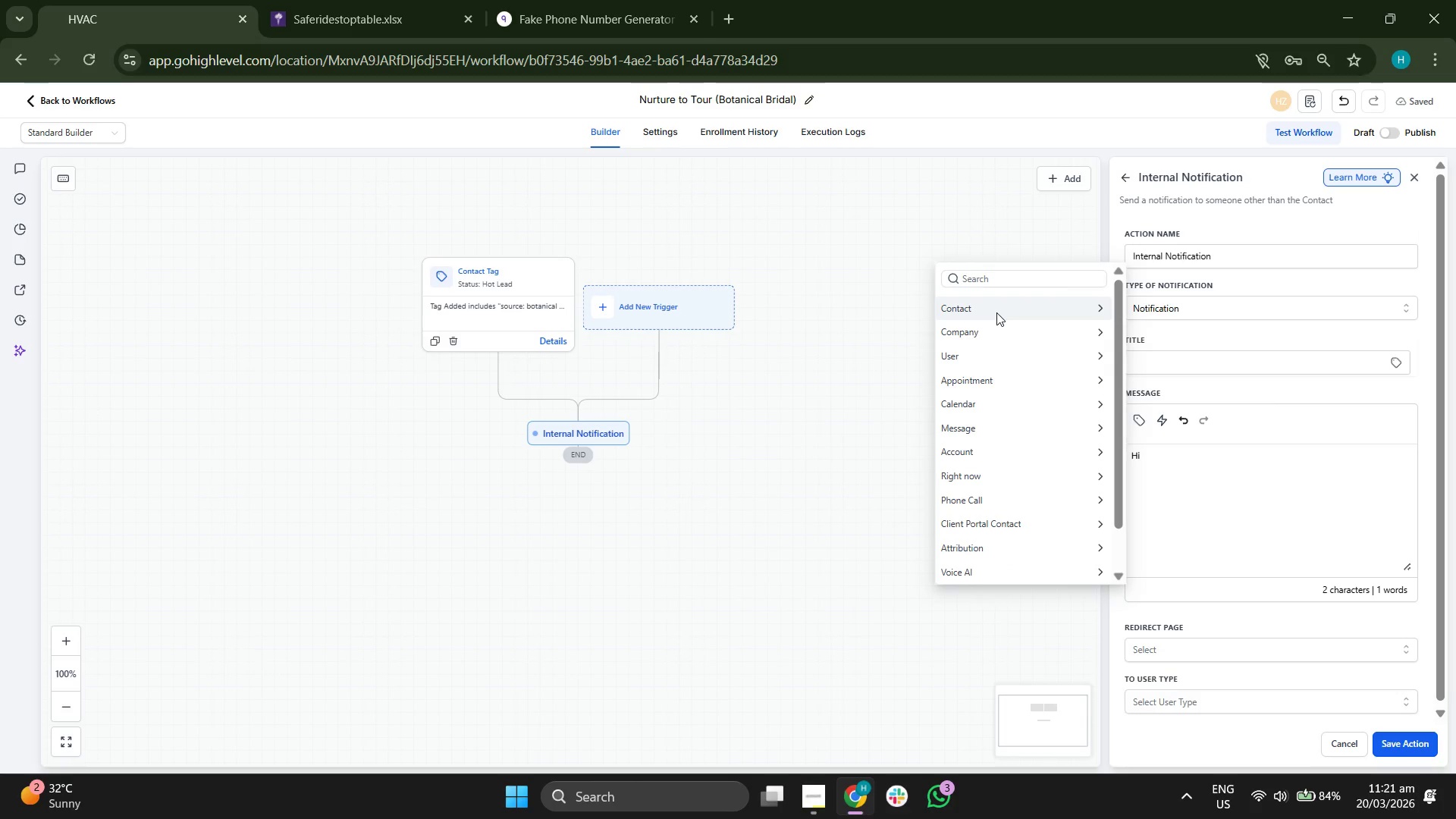 
left_click([996, 312])
 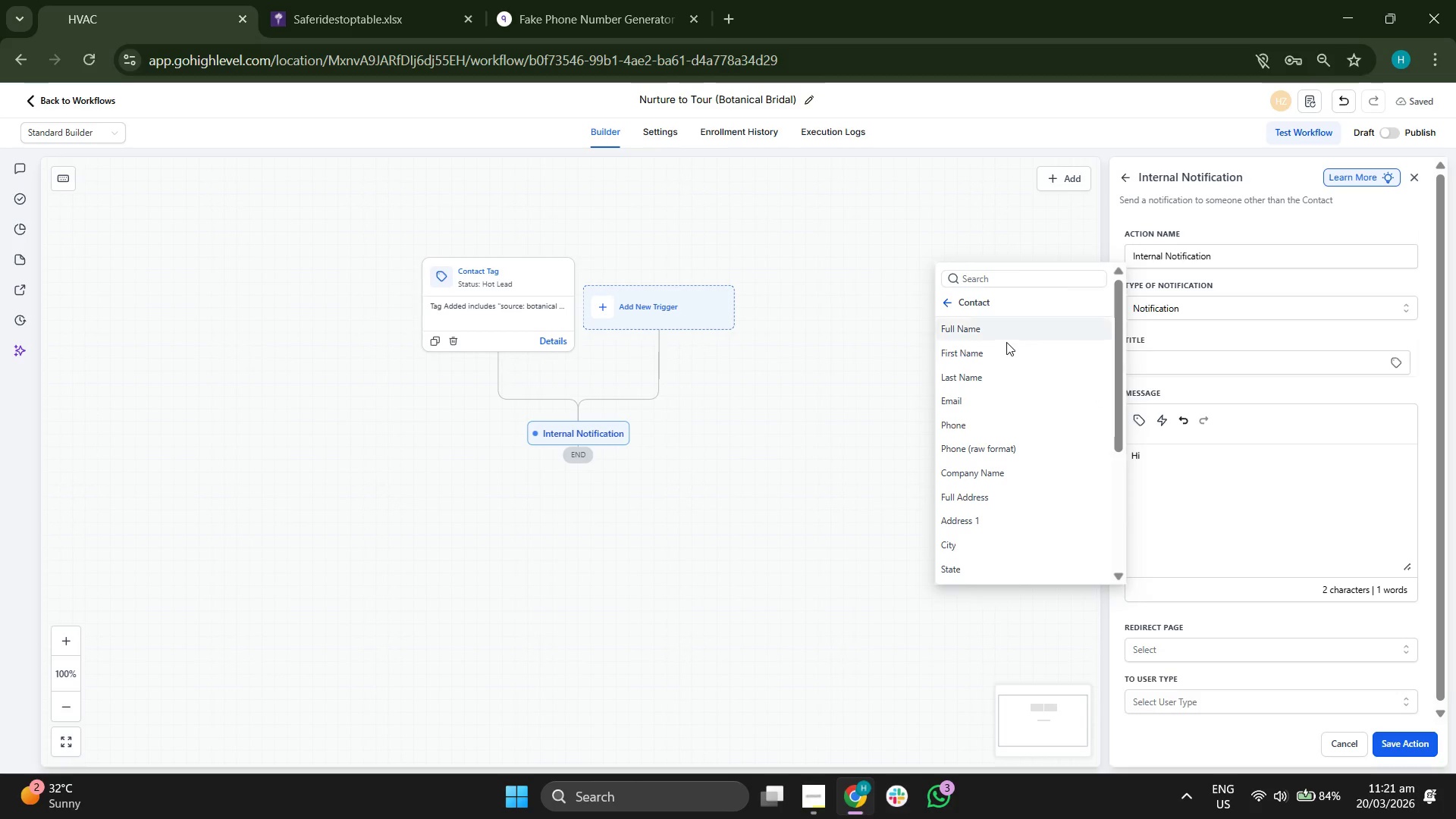 
left_click([1005, 351])
 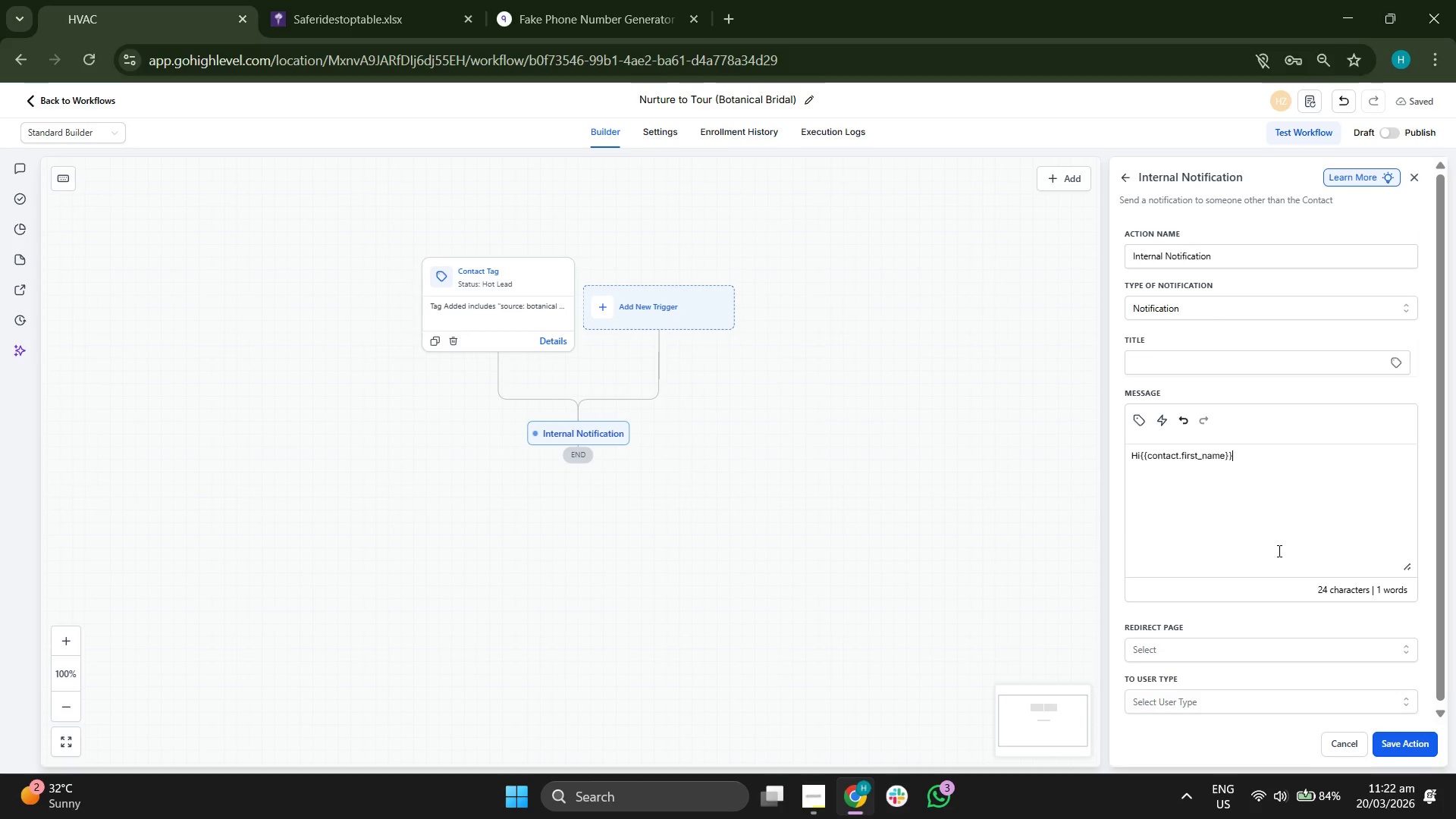 
hold_key(key=ArrowLeft, duration=1.2)
 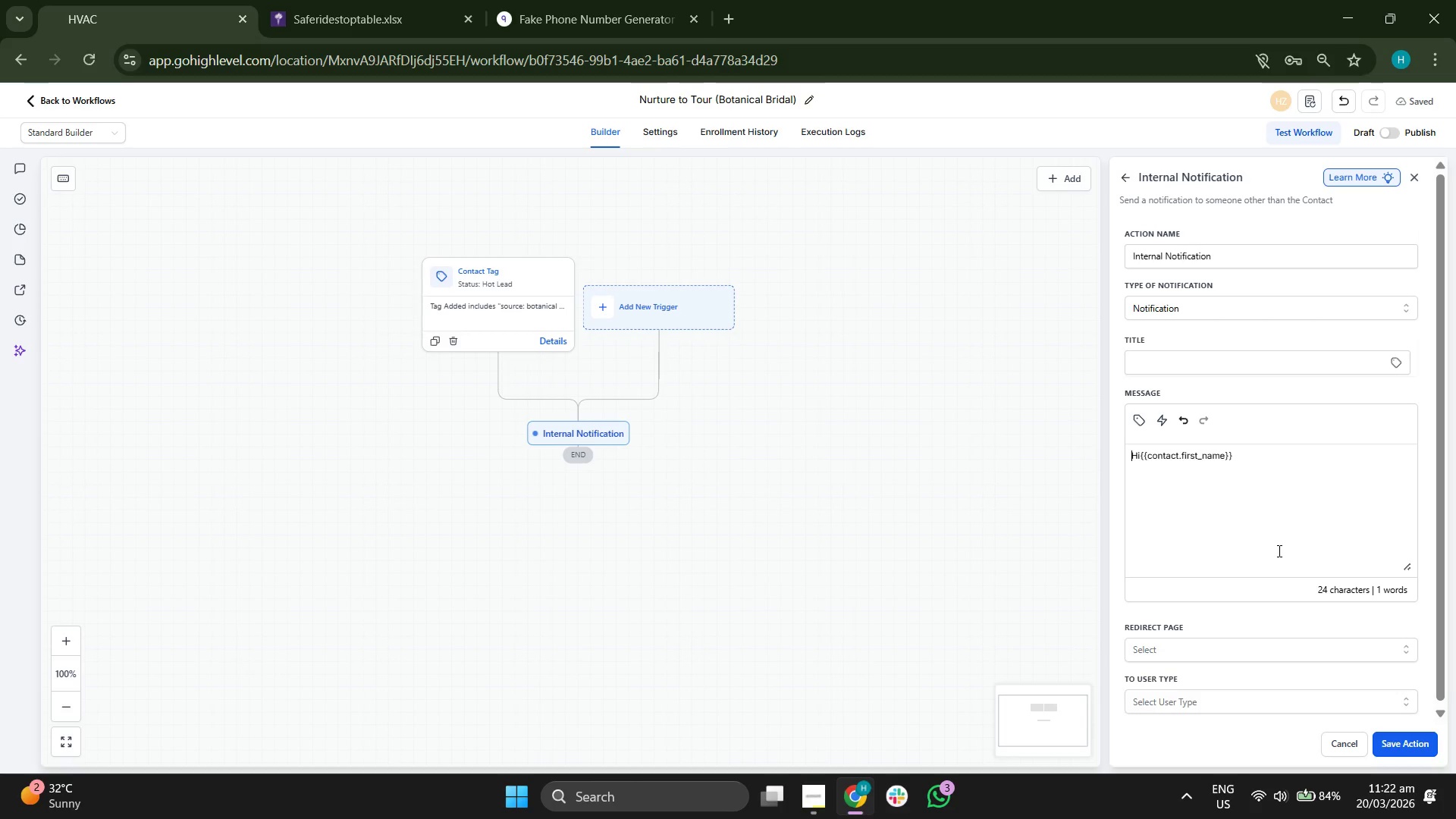 
hold_key(key=ArrowLeft, duration=0.31)
 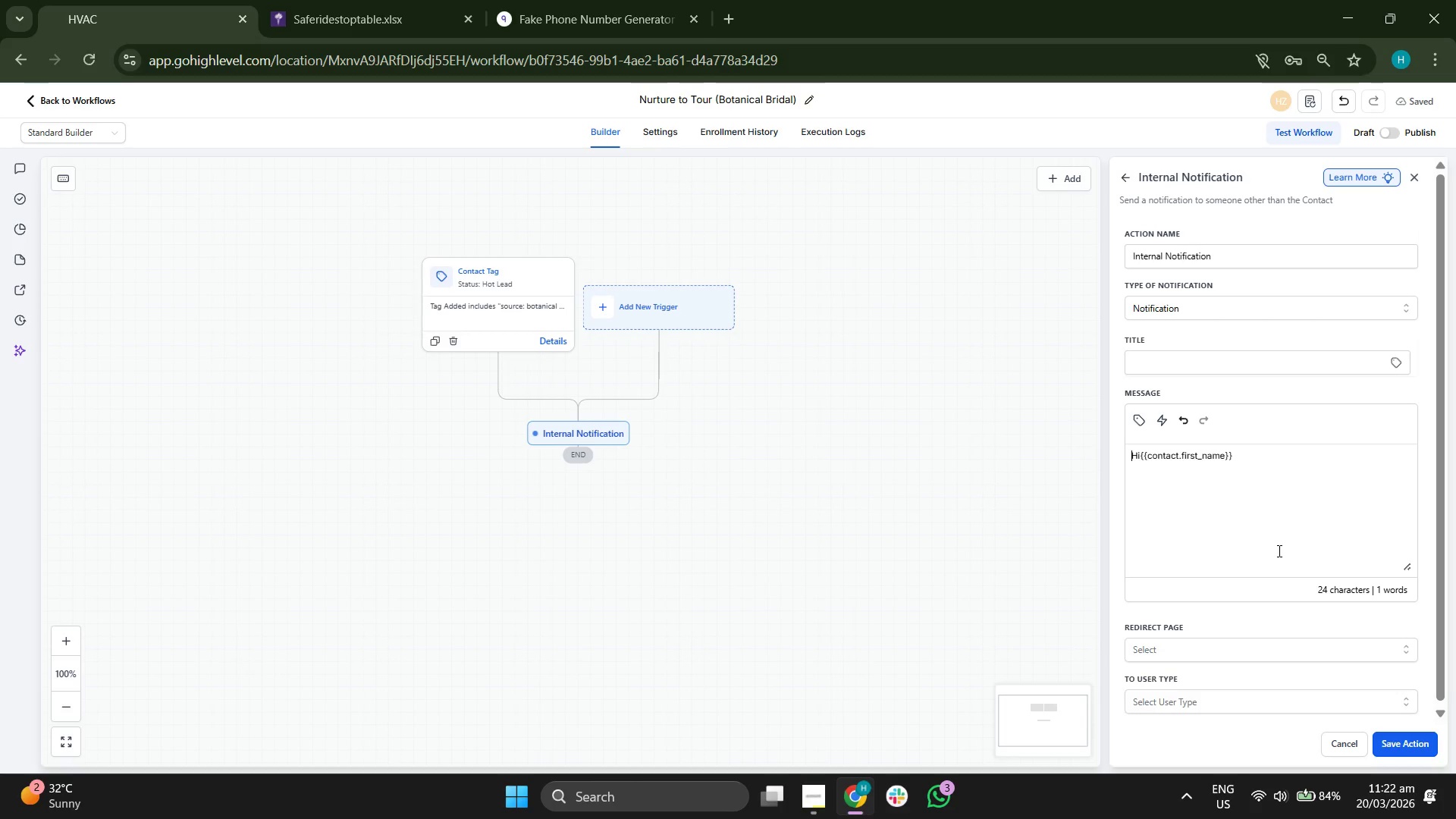 
key(ArrowRight)
 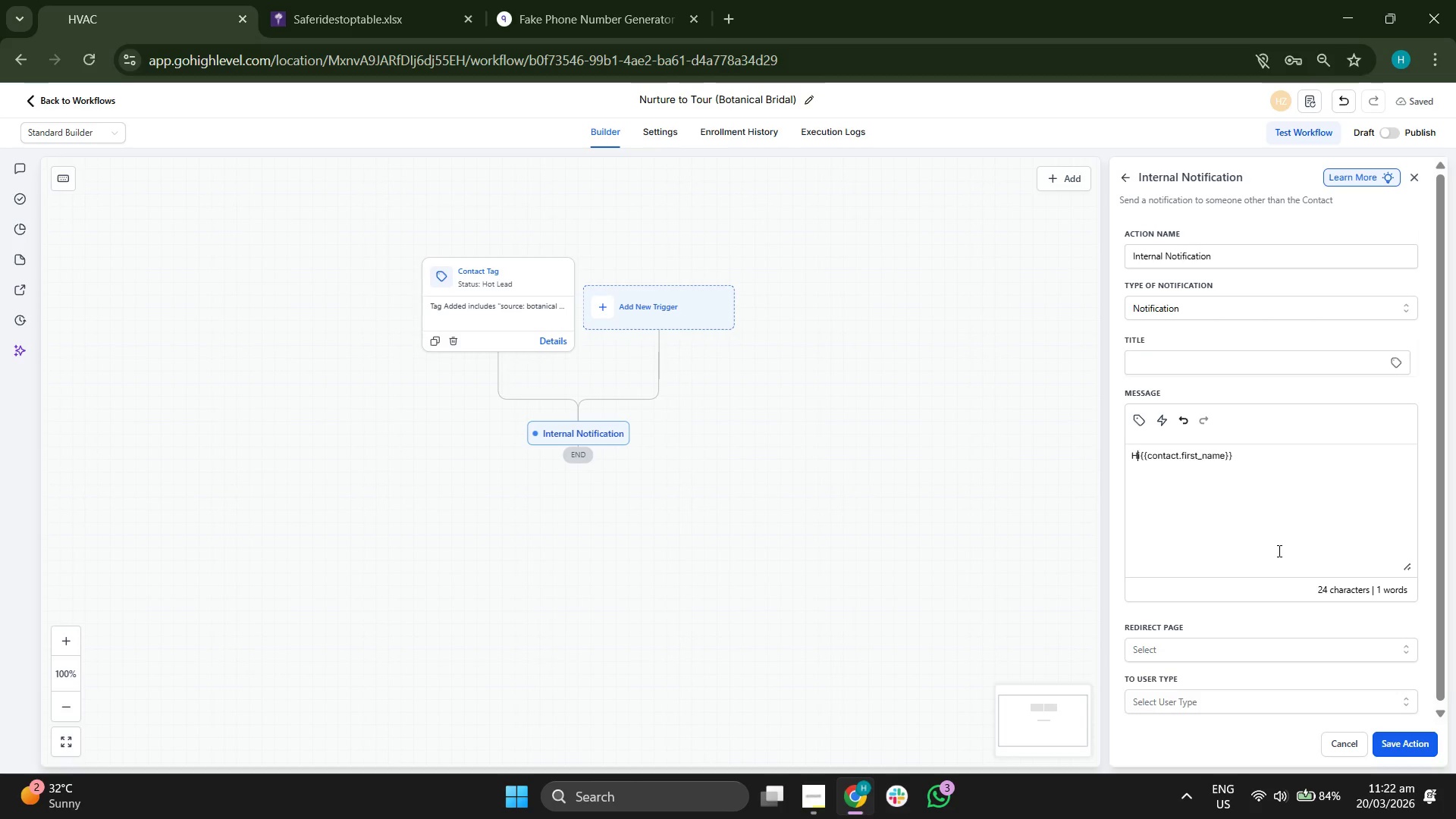 
key(Space)
 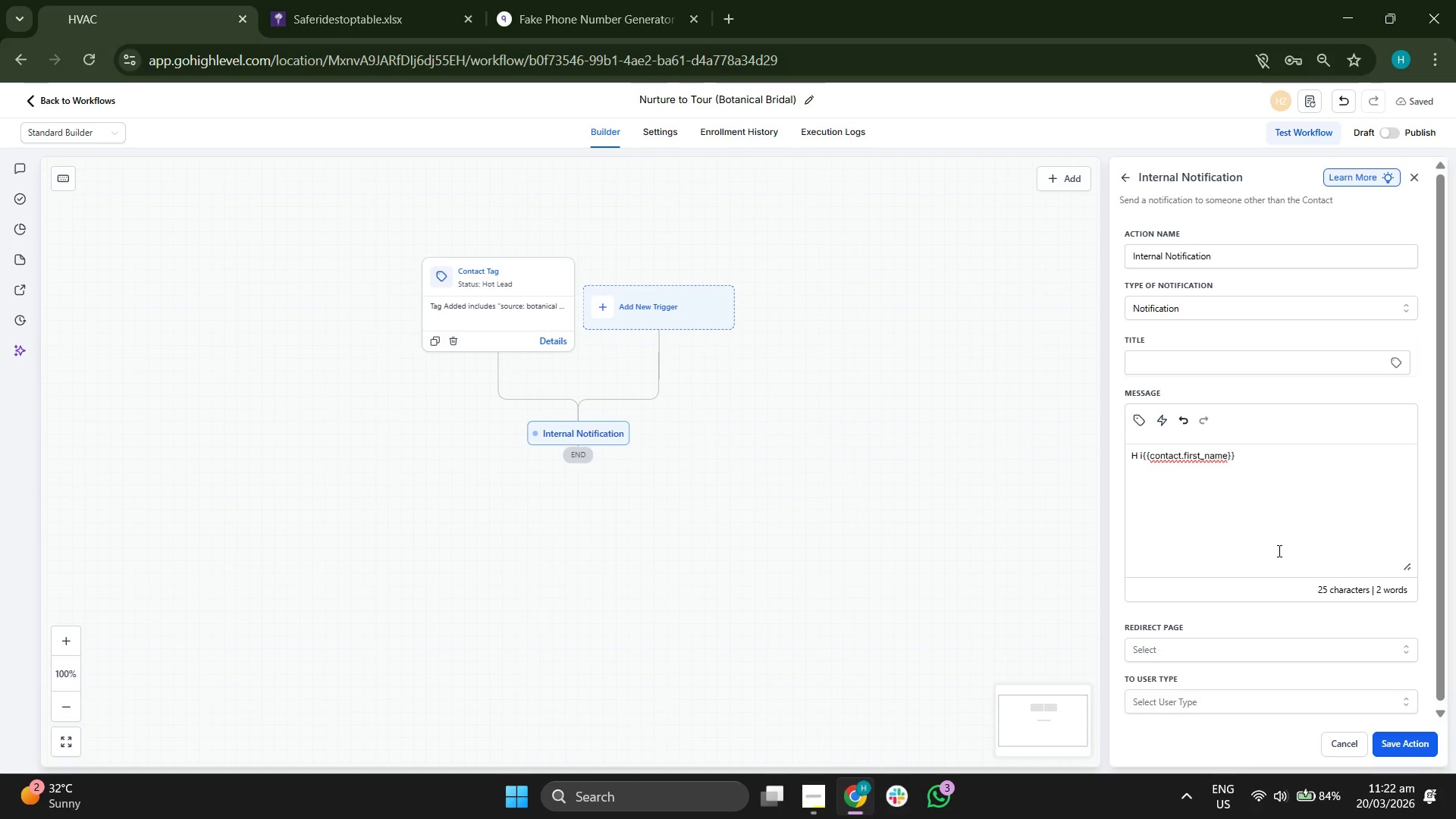 
key(Backspace)
 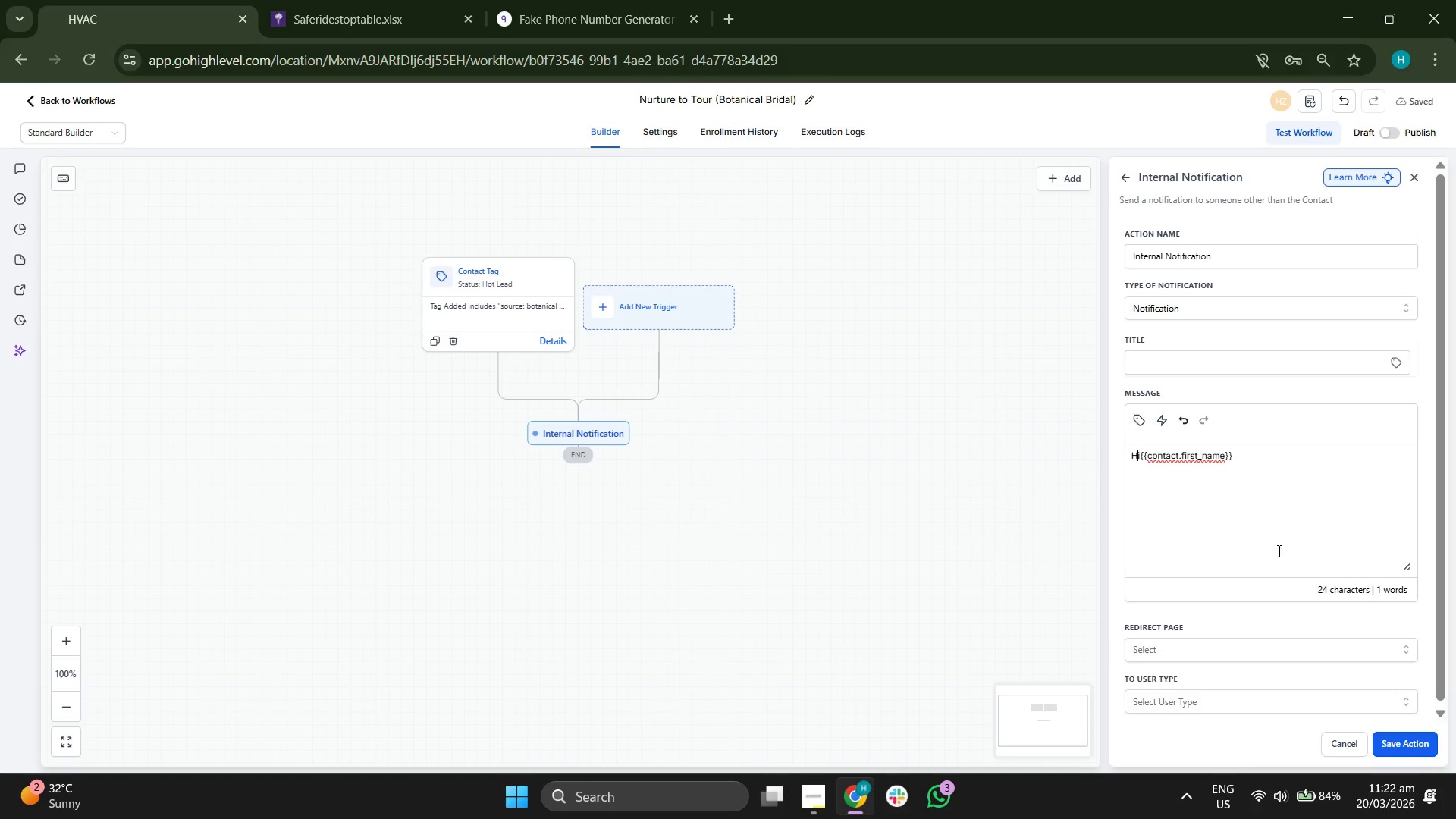 
key(ArrowRight)
 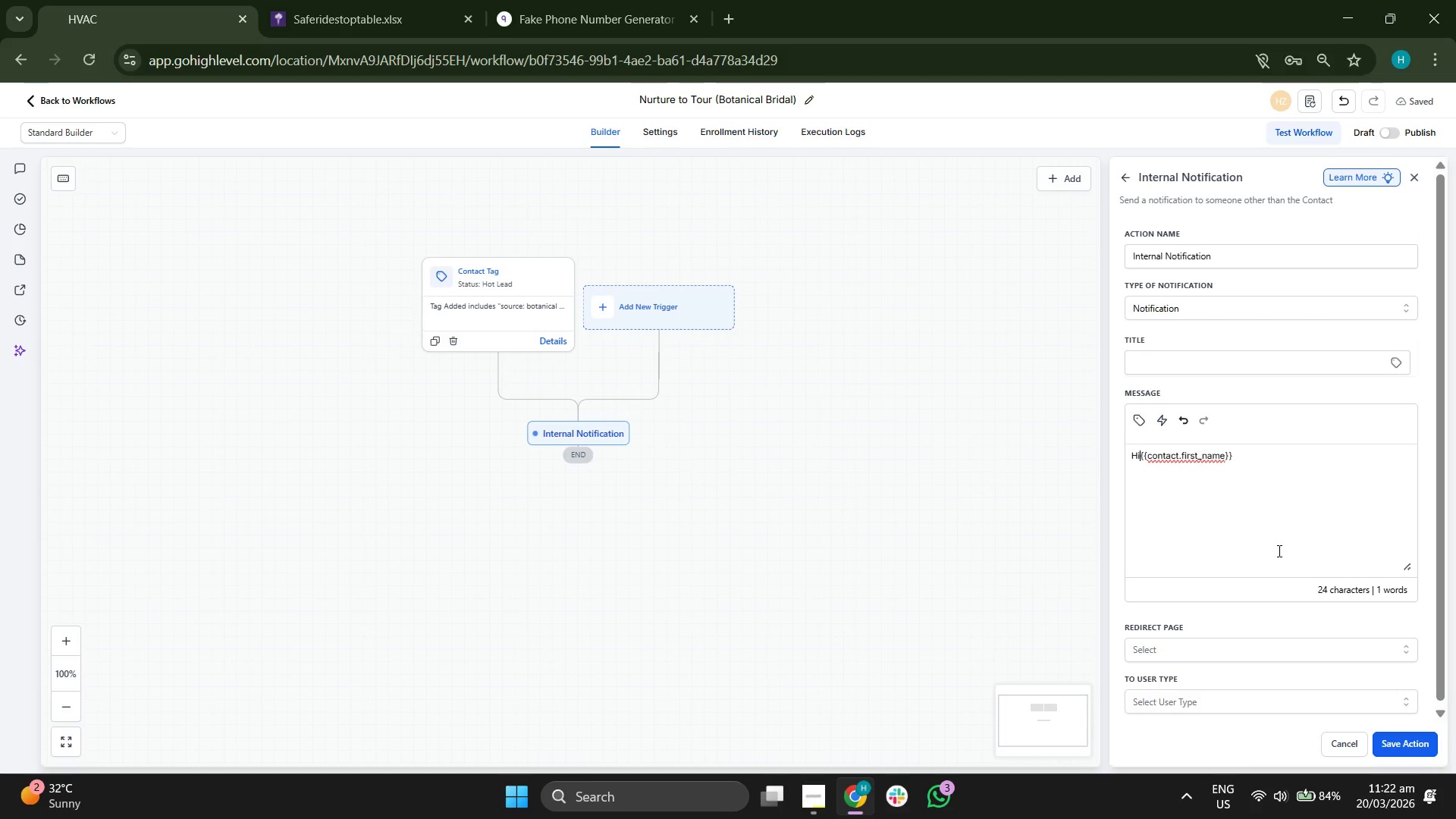 
key(Space)
 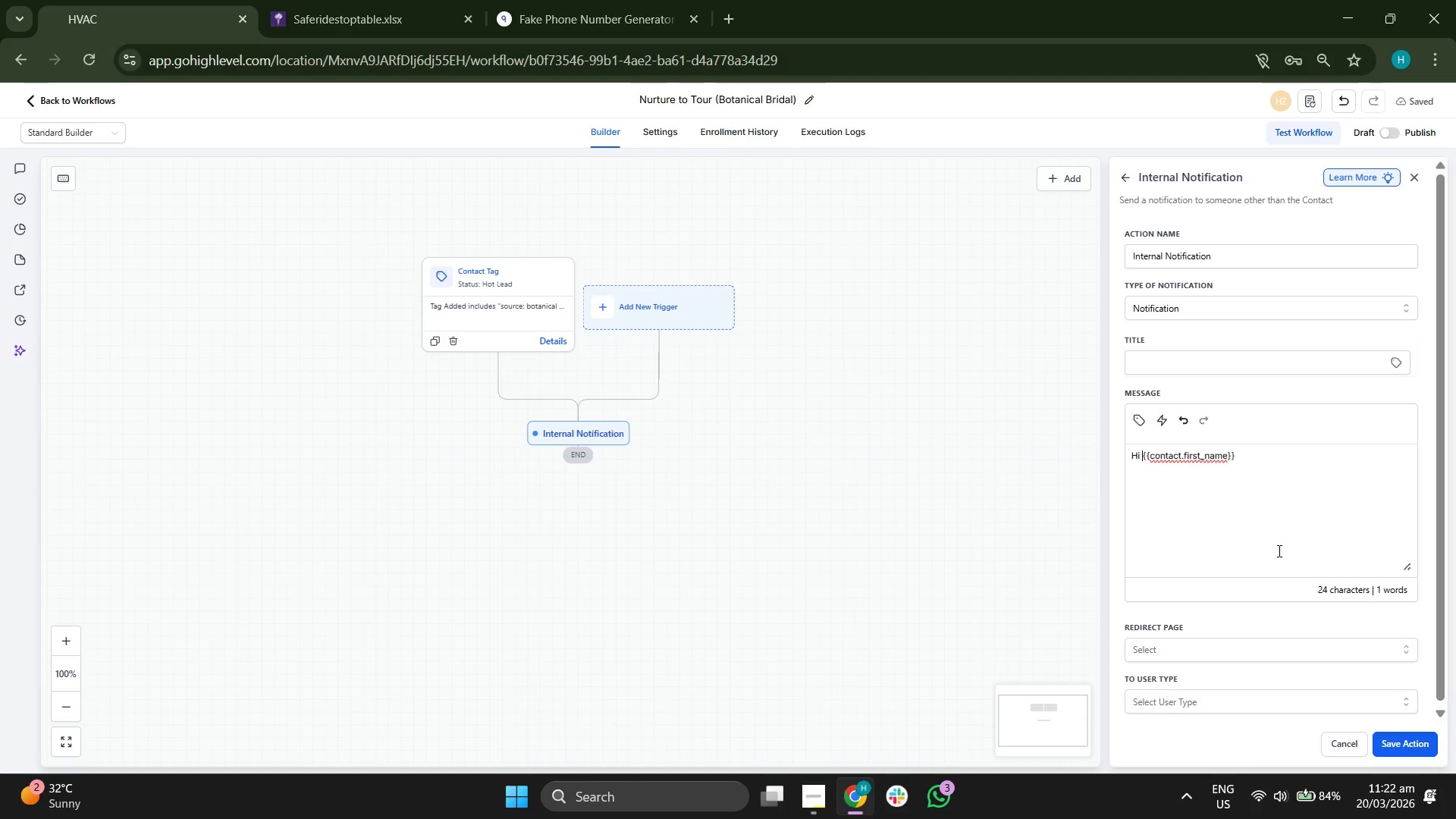 
key(Space)
 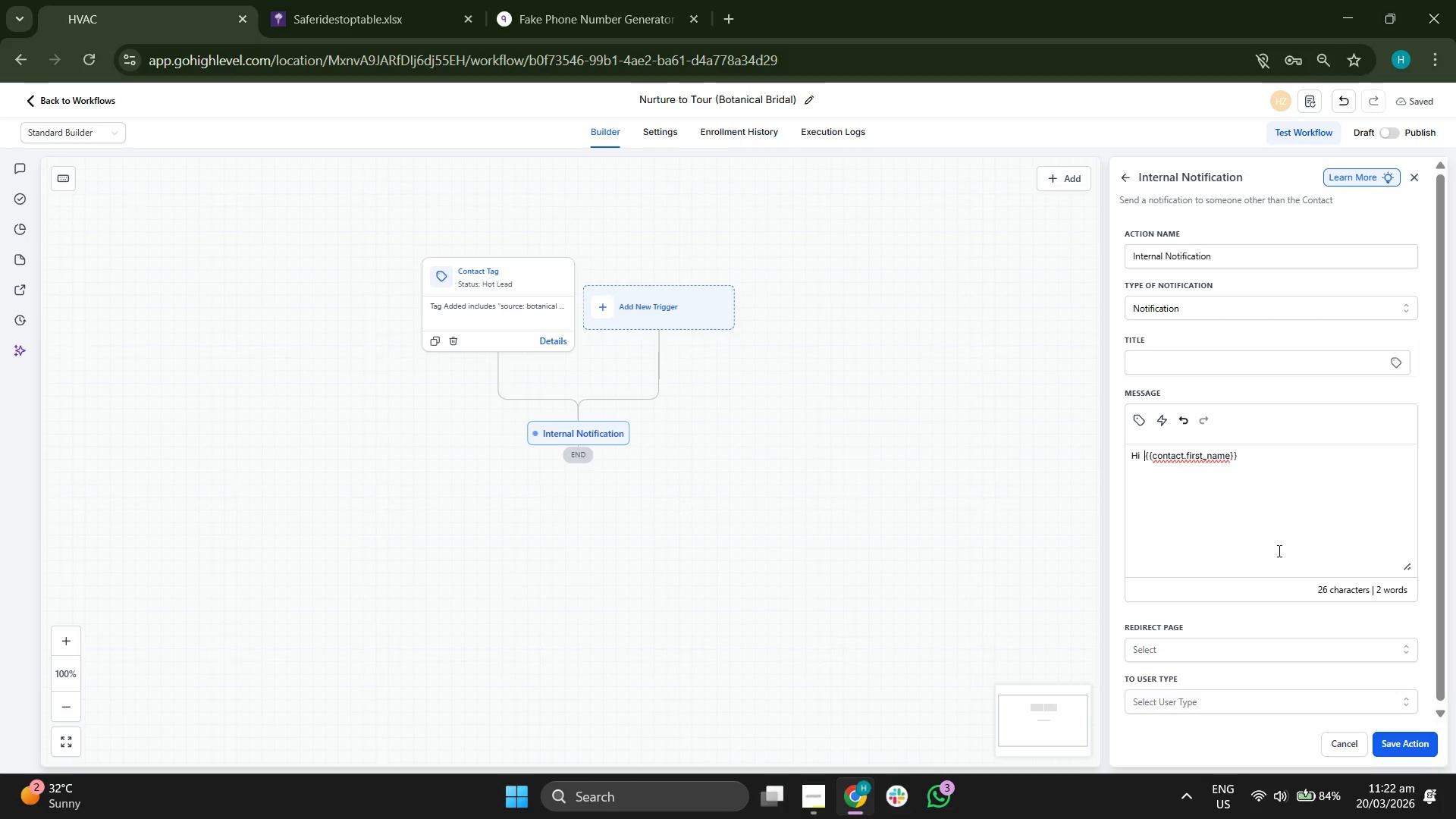 
key(Backspace)
 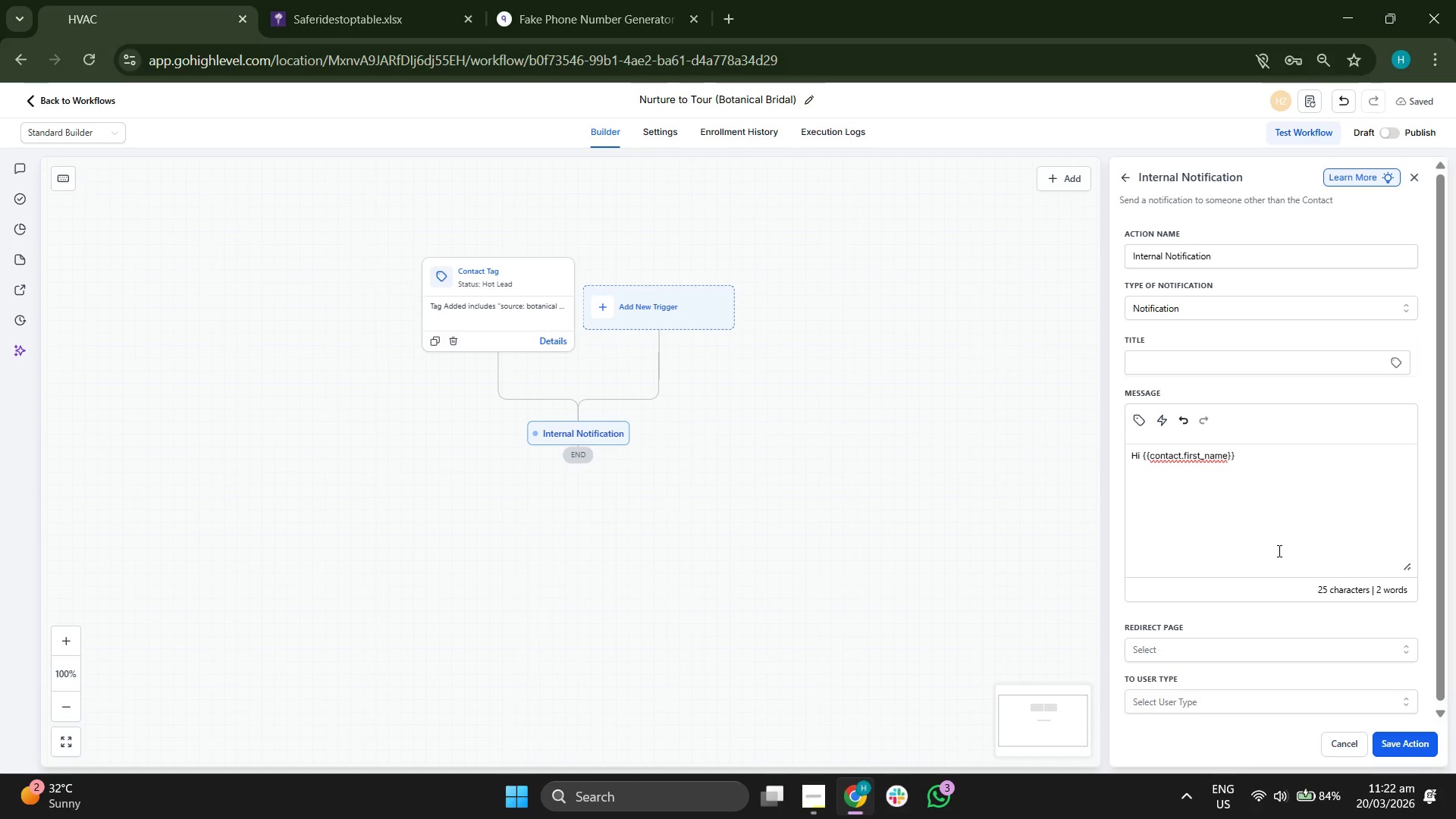 
hold_key(key=ArrowRight, duration=1.2)
 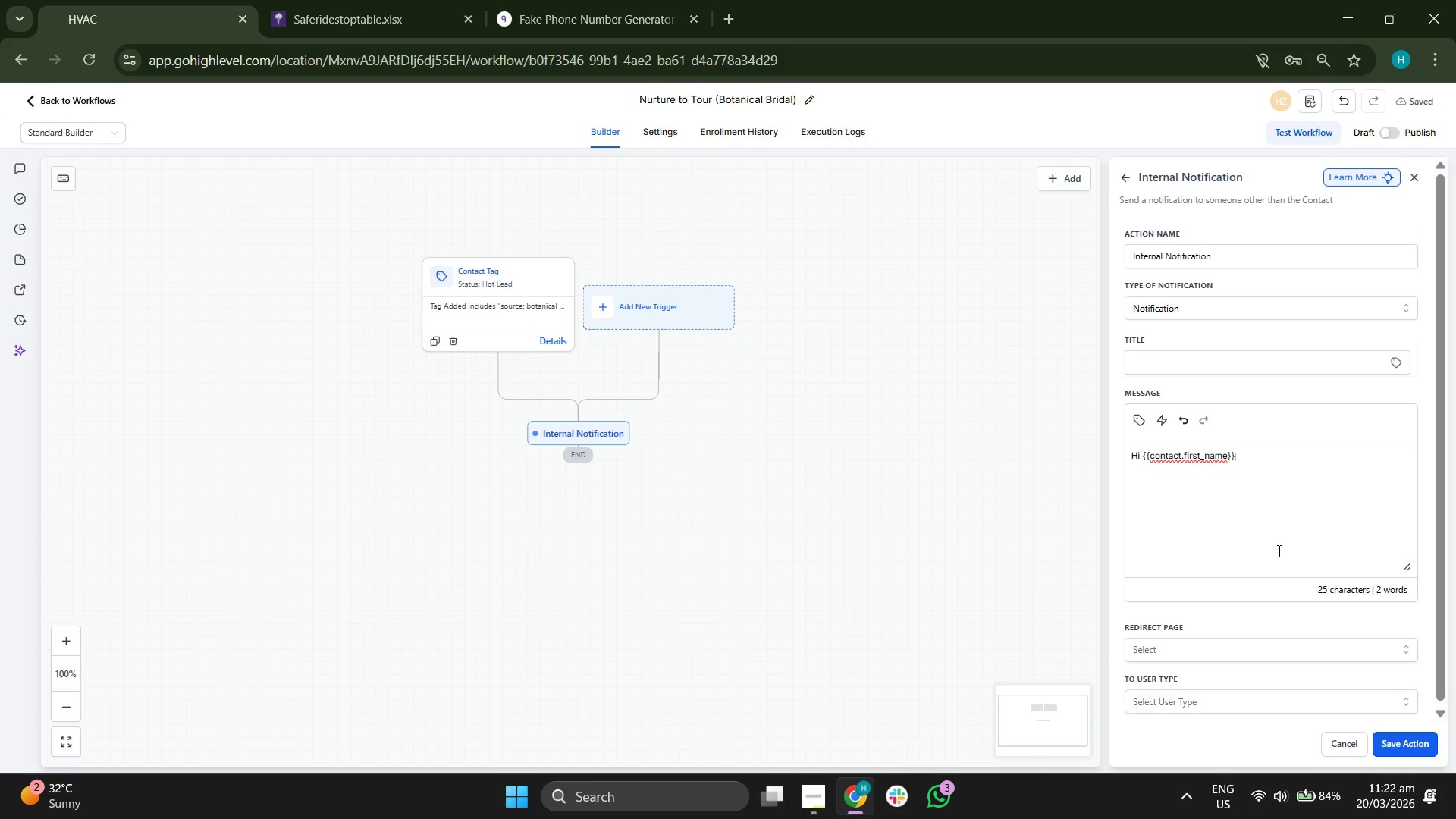 
key(ArrowRight)
 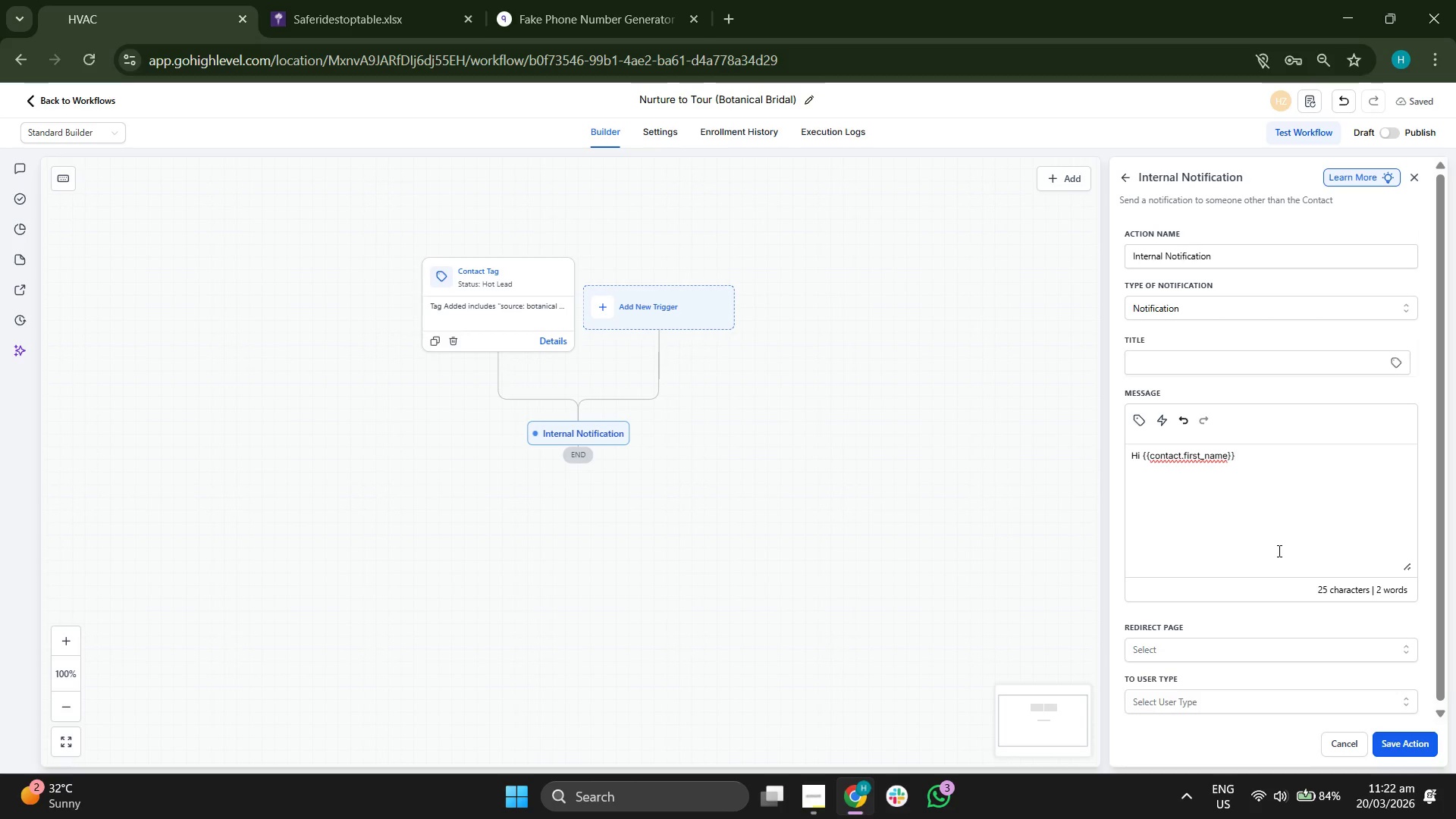 
type(! It was wonderda)
key(Backspace)
key(Backspace)
type(fu;)
key(Backspace)
type(l meeting you at the Botanical Bir)
key(Backspace)
key(Backspace)
type(rd)
key(Backspace)
type(idal Po)
key(Backspace)
key(Backspace)
type(pop-up)
 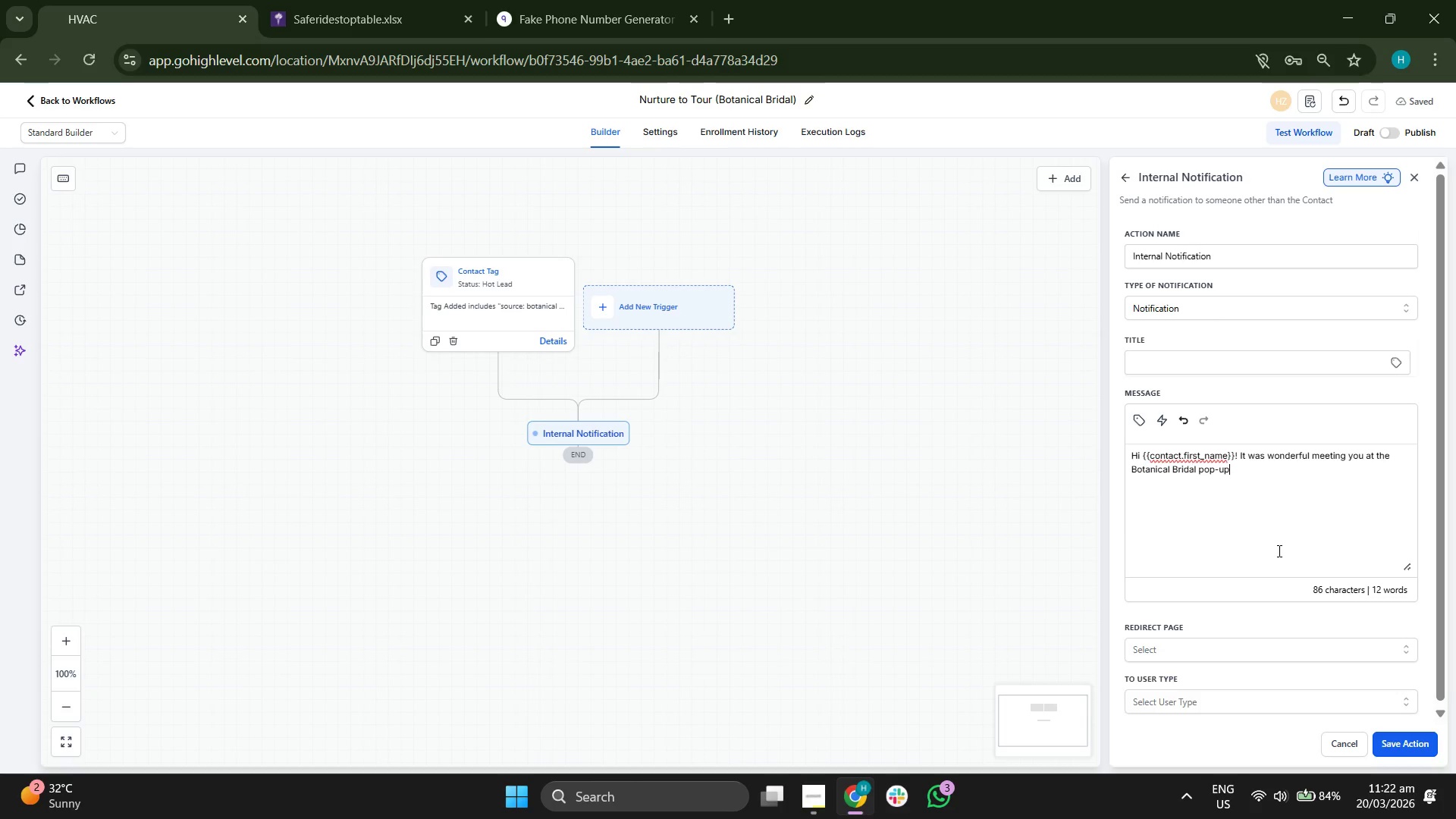 
key(Enter)
 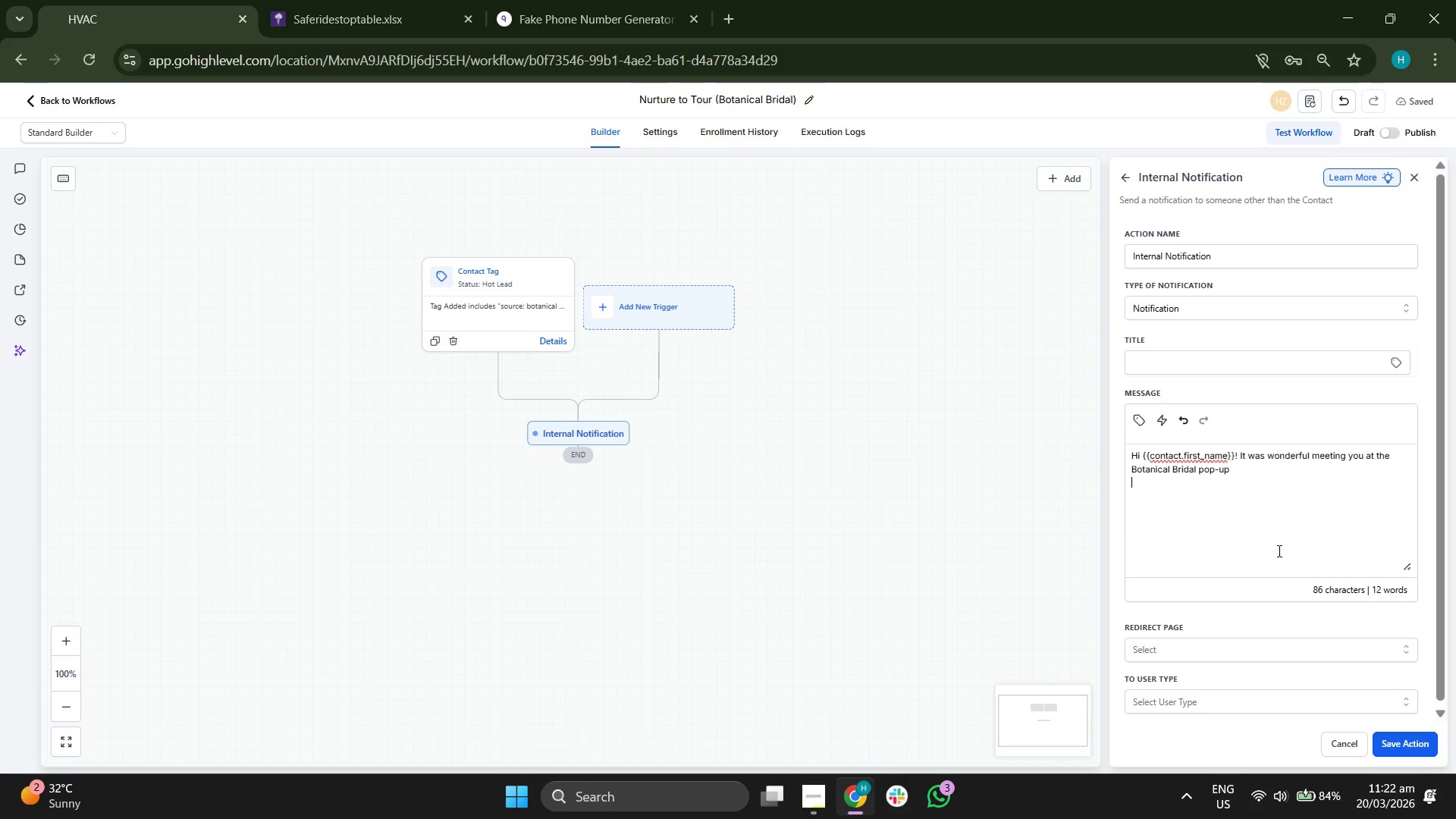 
key(Backspace)
type(!  We've saved your )
 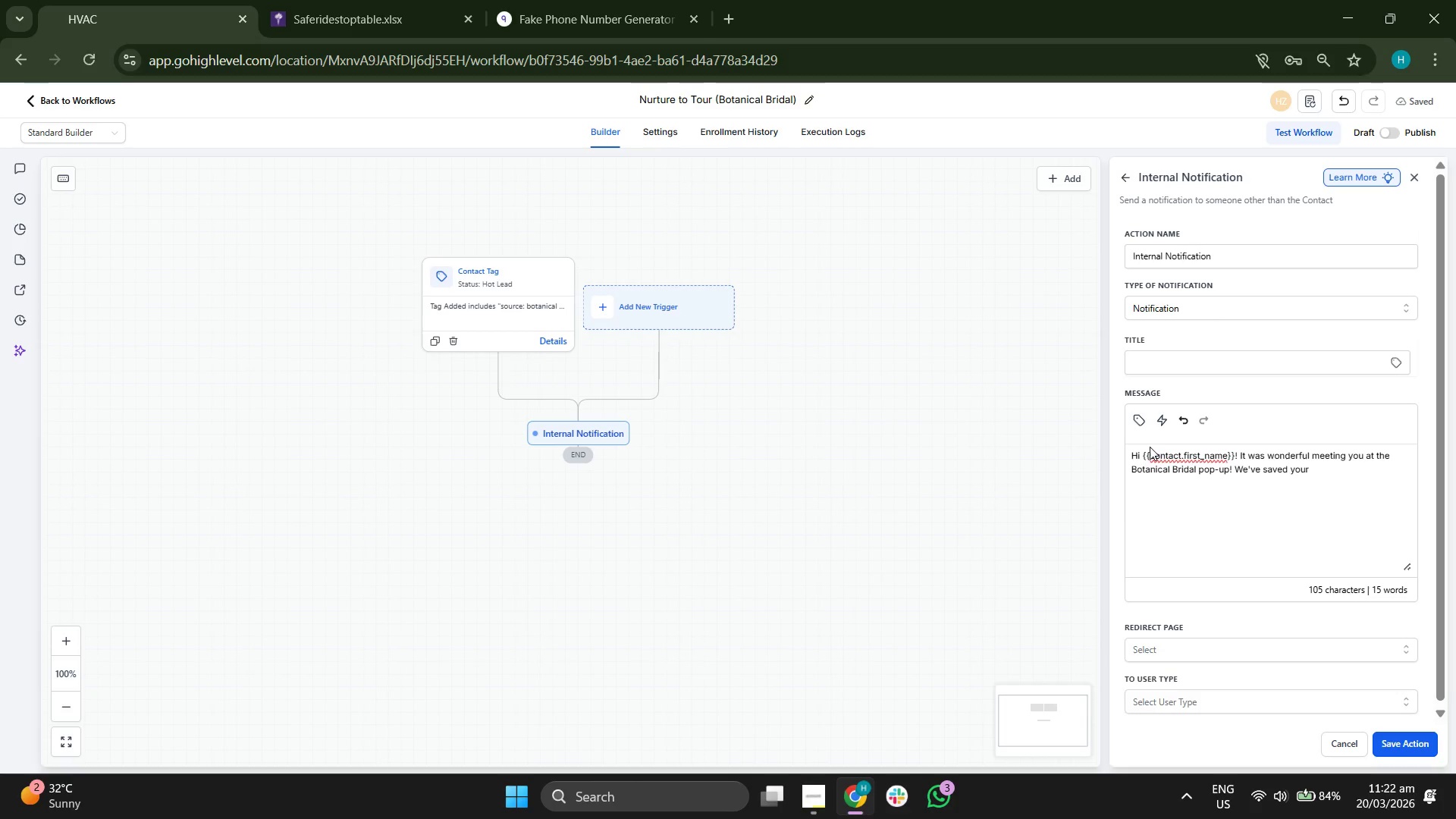 
left_click([1137, 416])
 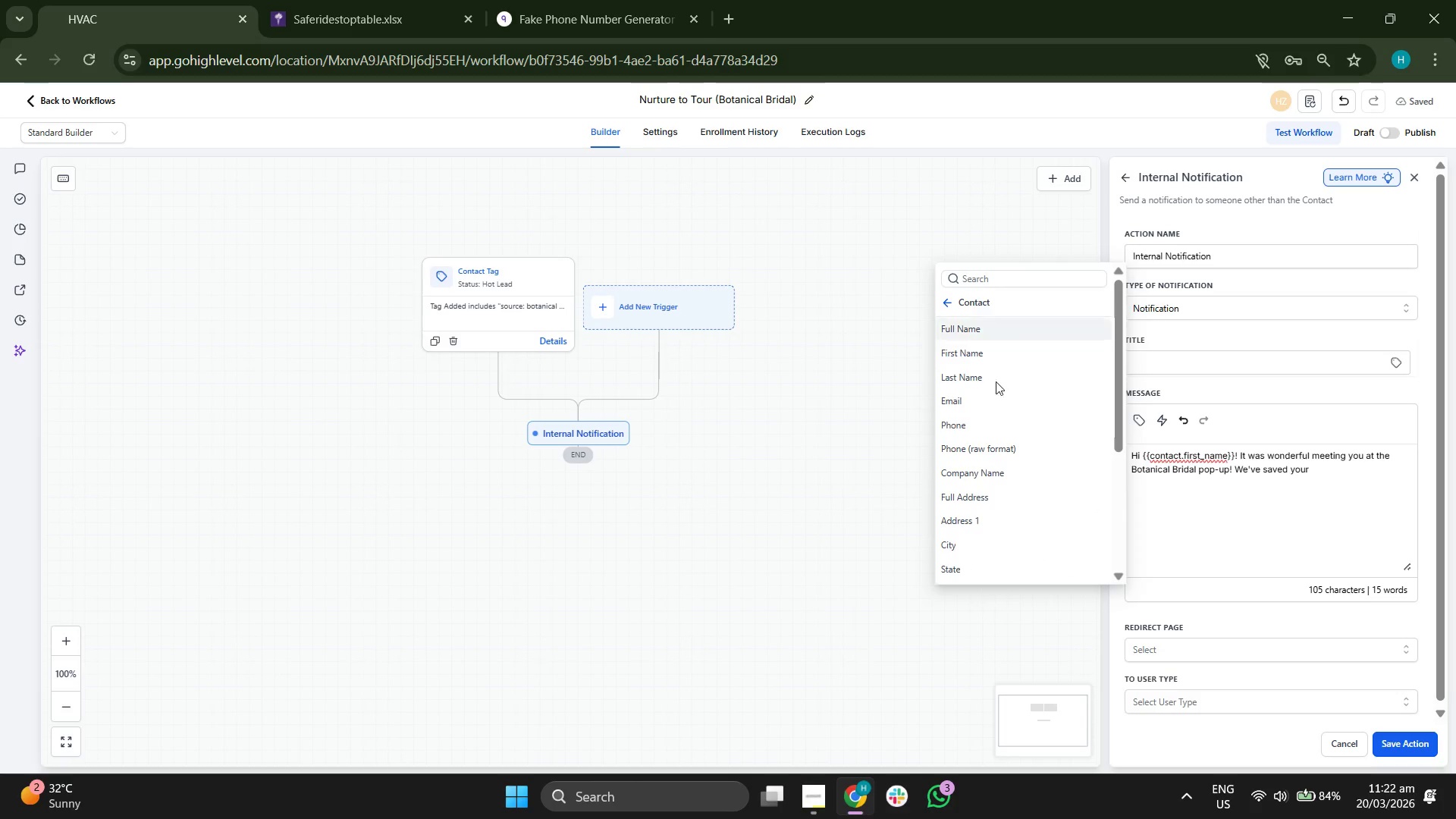 
scroll: coordinate [1018, 535], scroll_direction: down, amount: 6.0
 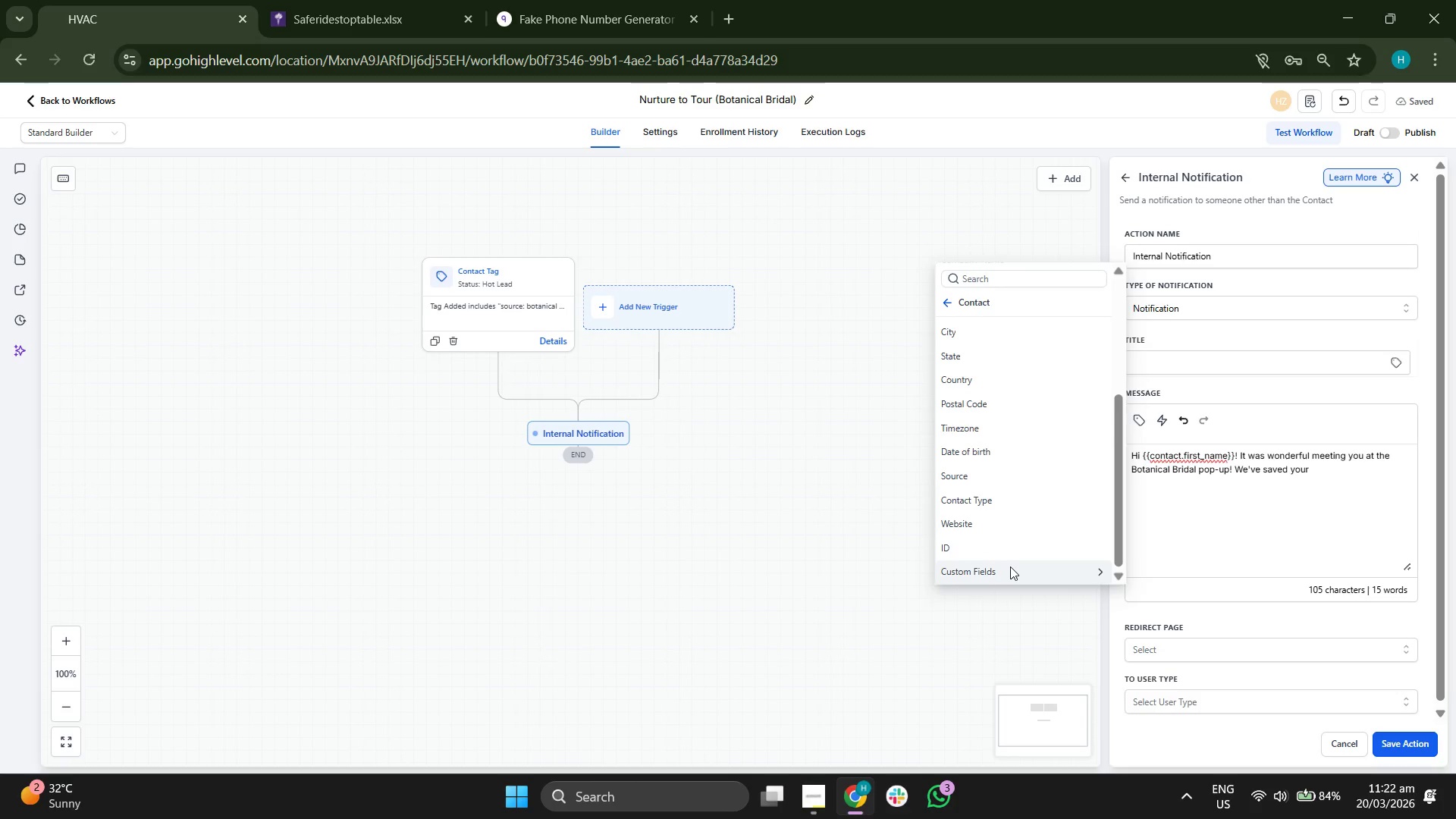 
left_click([1010, 567])
 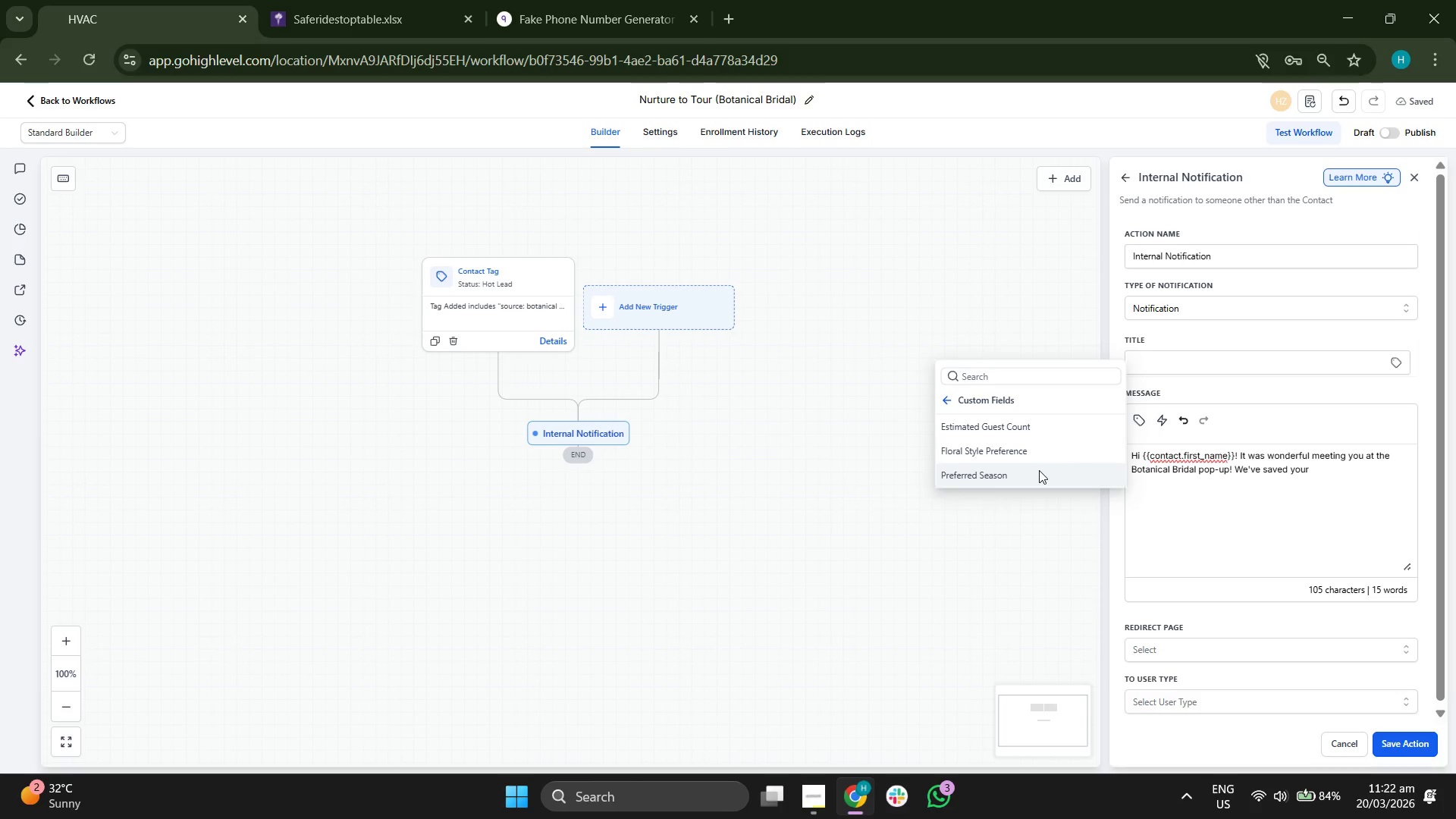 
left_click([1039, 470])
 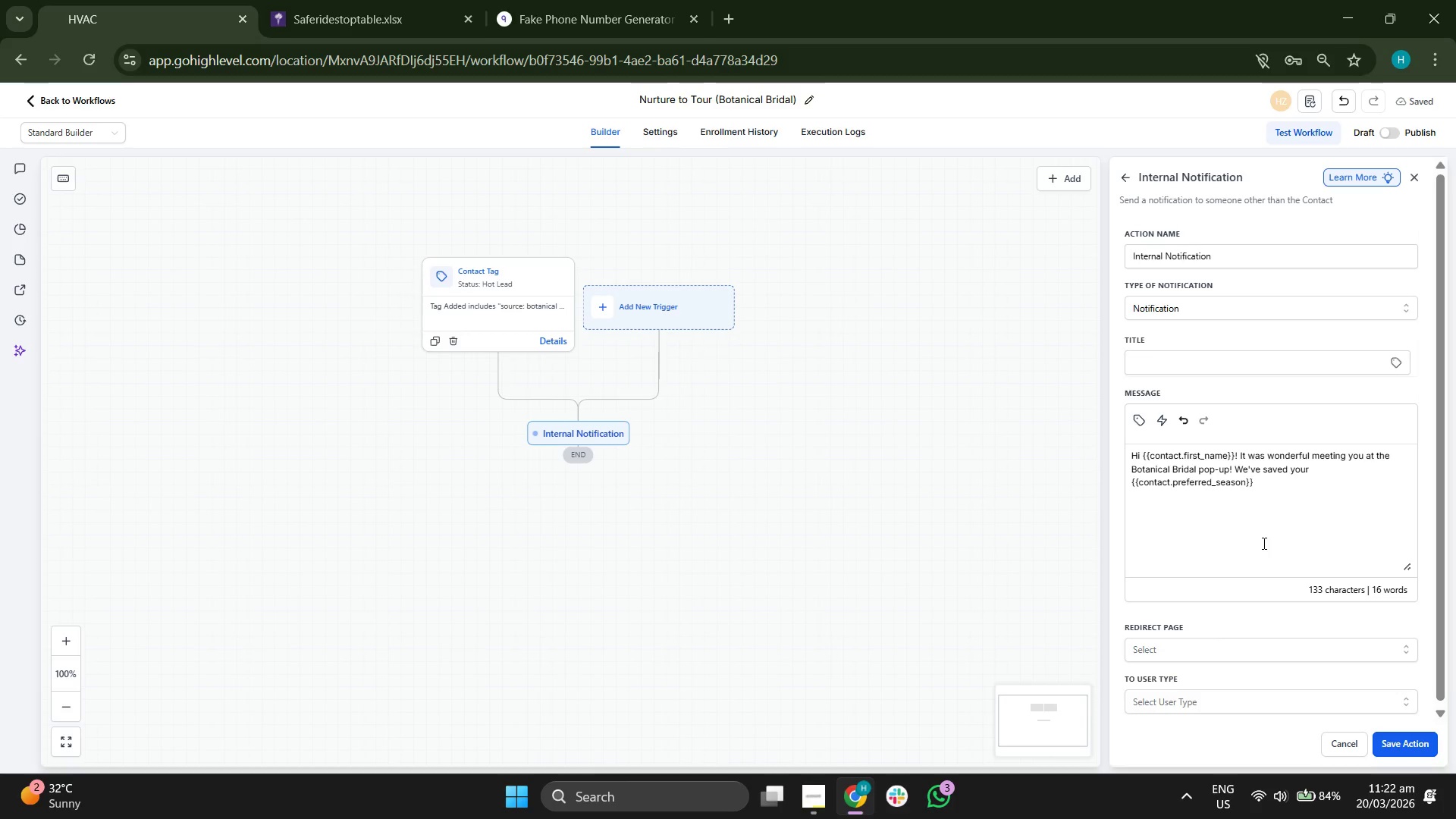 
type( preference for the Conv)
key(Backspace)
type(c)
key(Backspace)
type(servatoru)
key(Backspace)
type(y. Would you like to see our difita)
key(Backspace)
key(Backspace)
key(Backspace)
key(Backspace)
type(gital lookbook for w)
 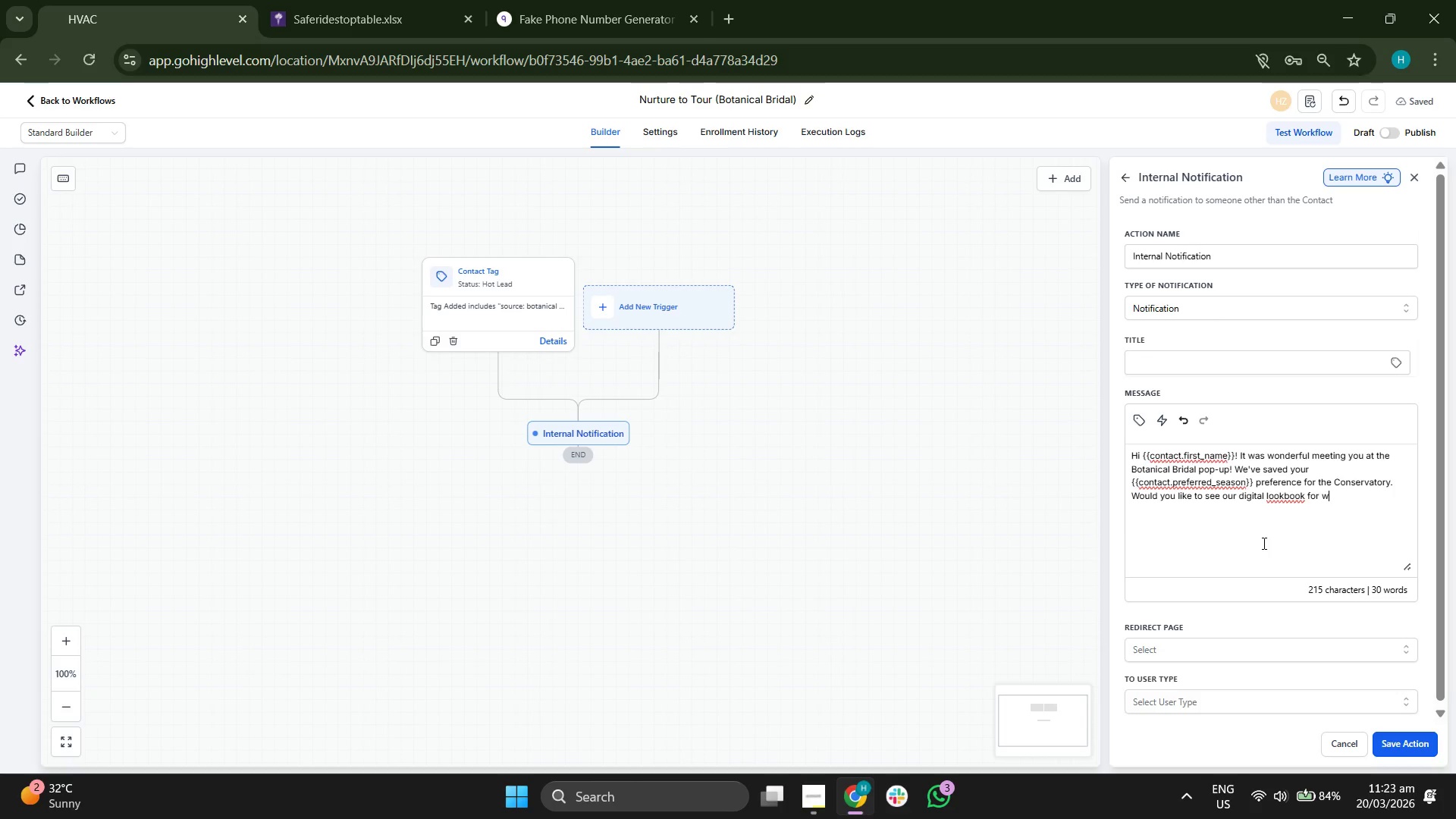 
hold_key(key=Backspace, duration=0.34)
 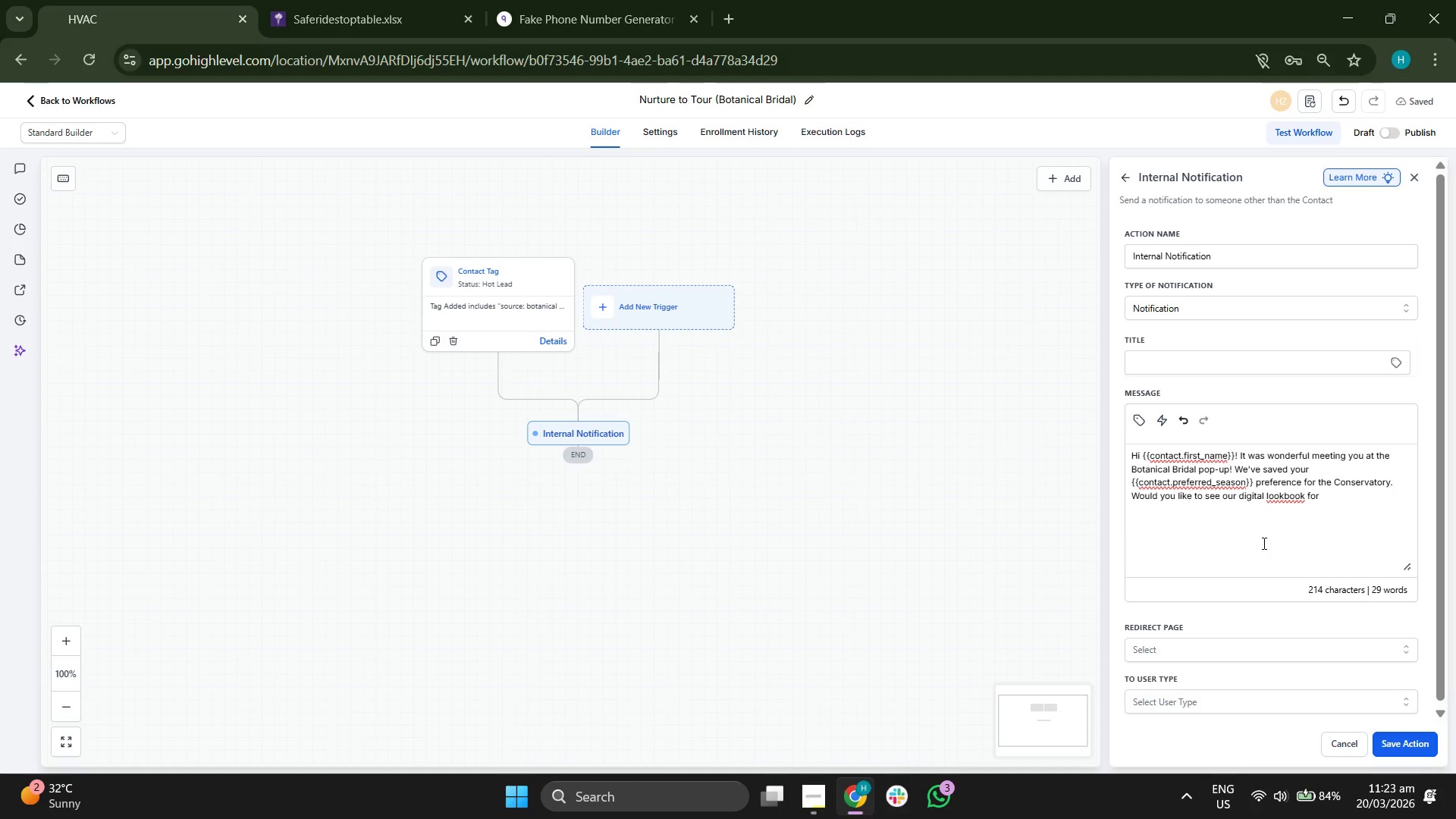 
type(weddings of )
 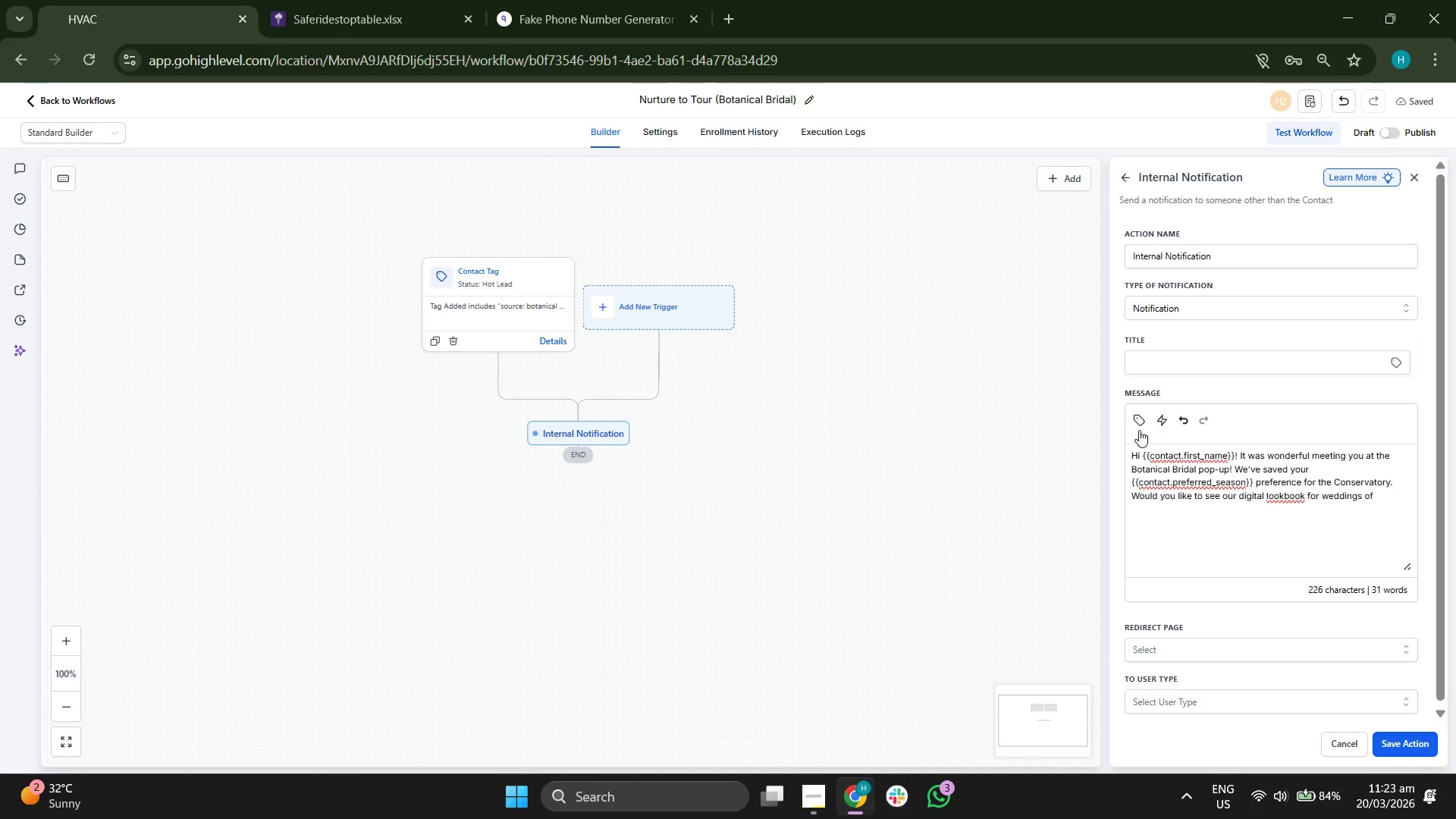 
left_click([1139, 419])
 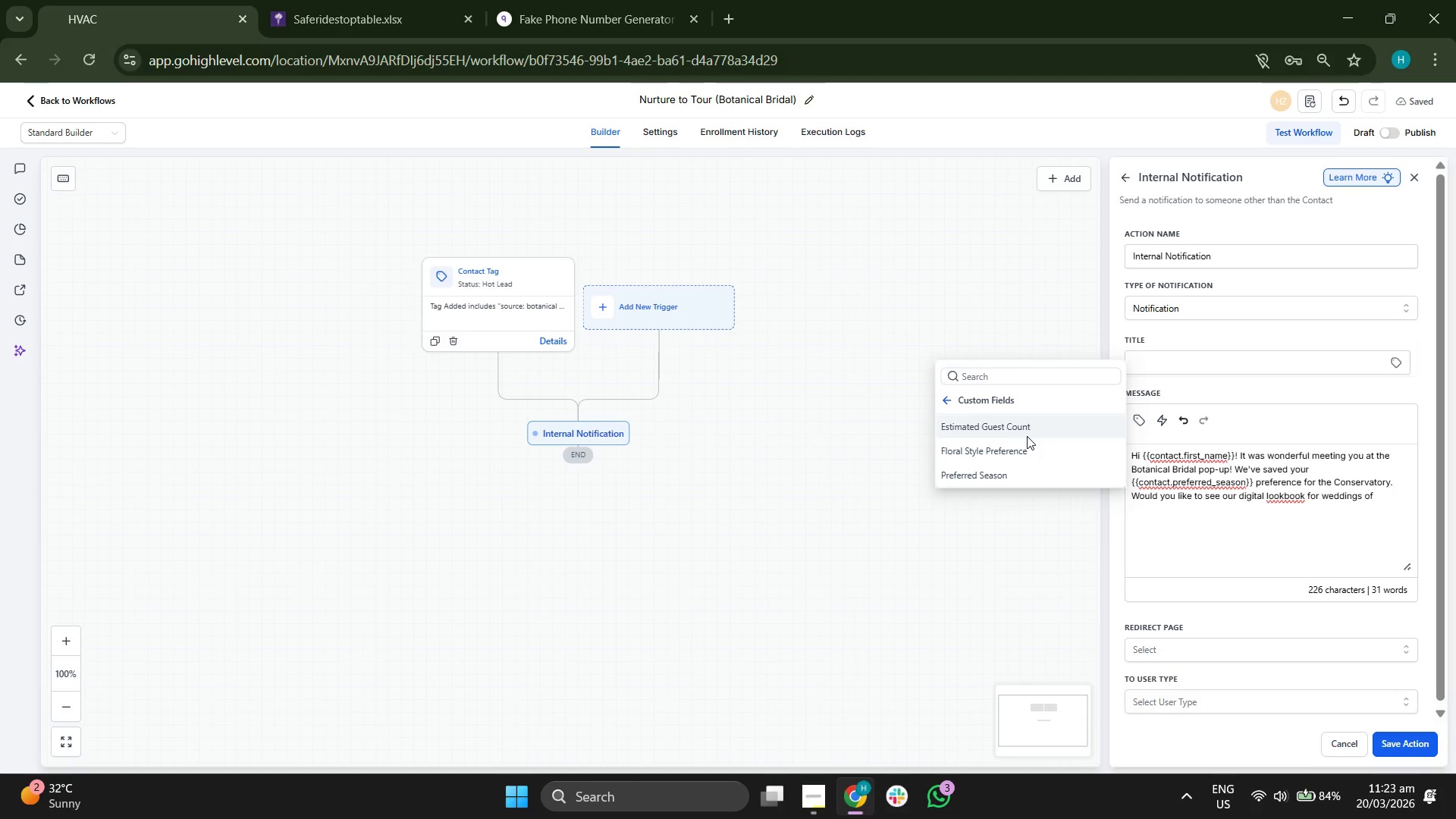 
left_click([1027, 436])
 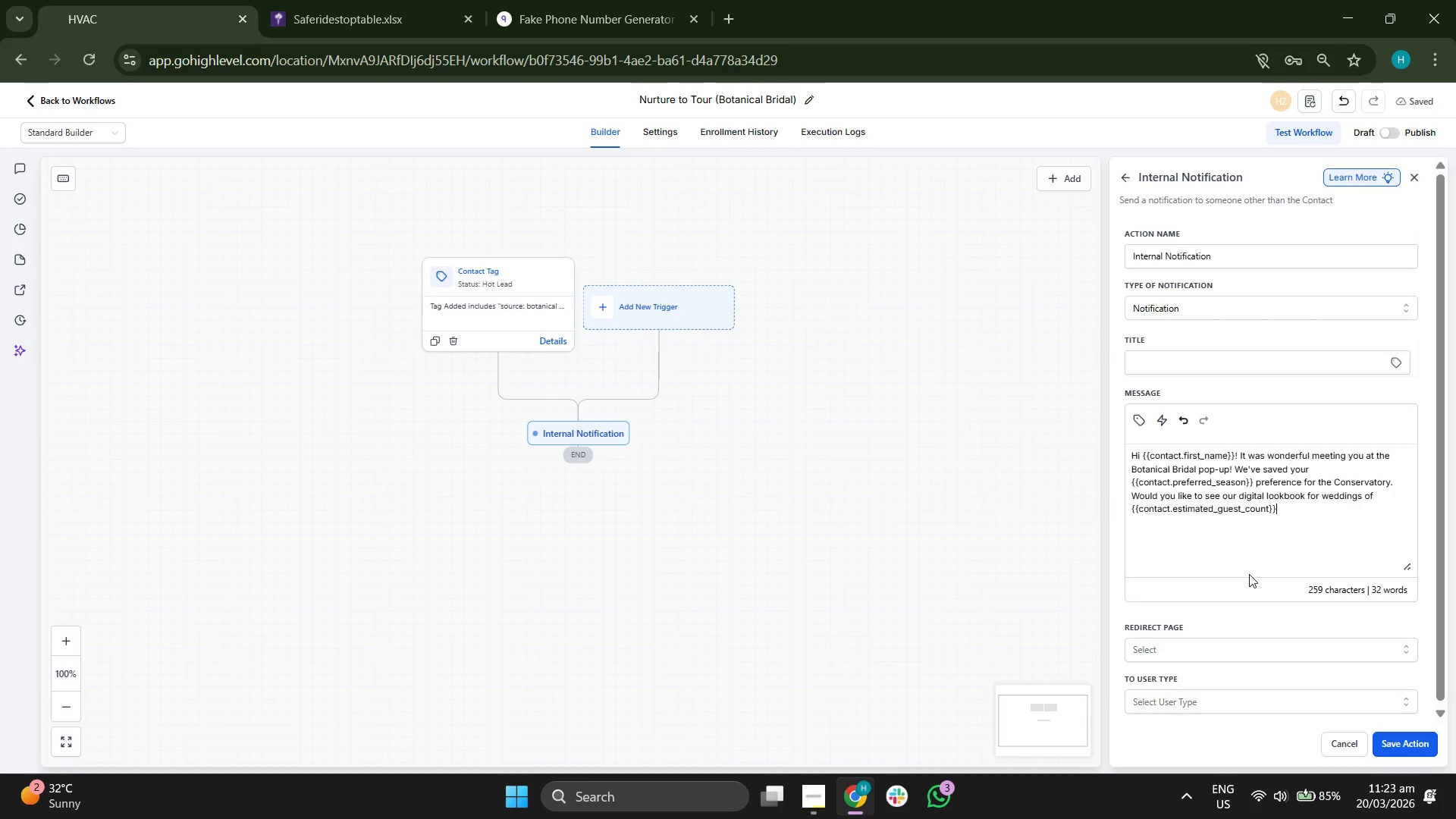 
type( guests?)
 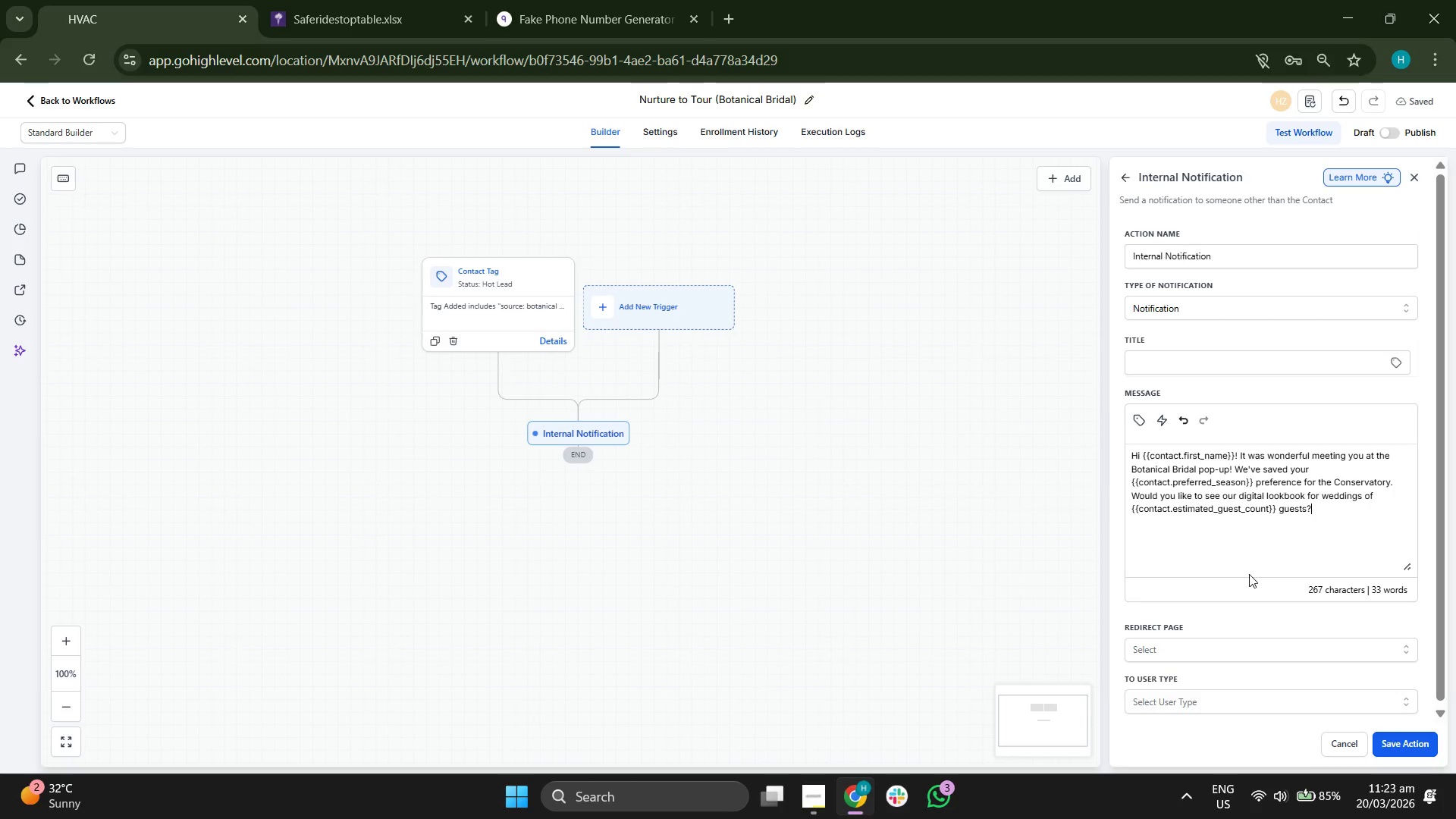 
wait(8.5)
 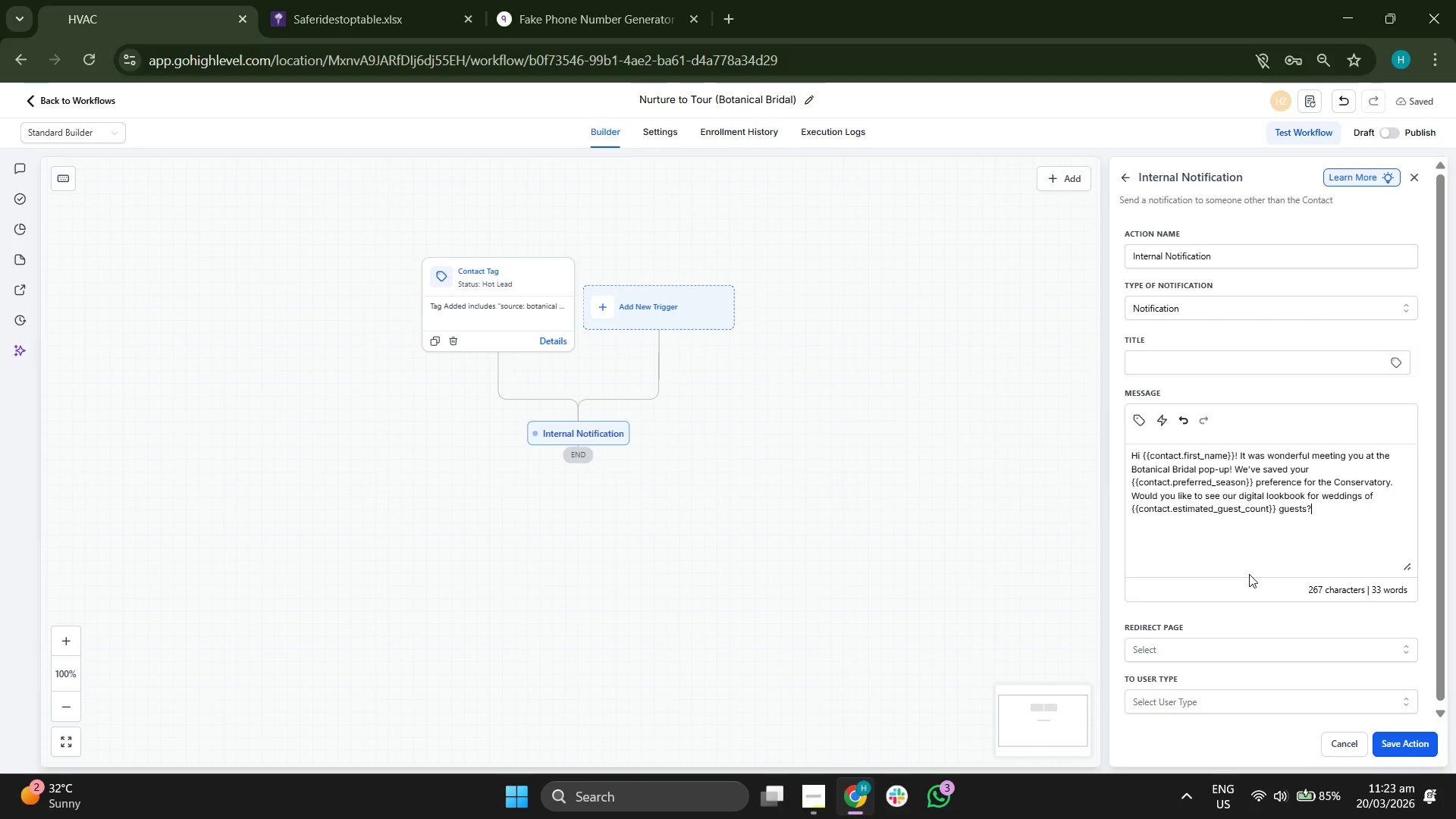 
left_click([1208, 651])
 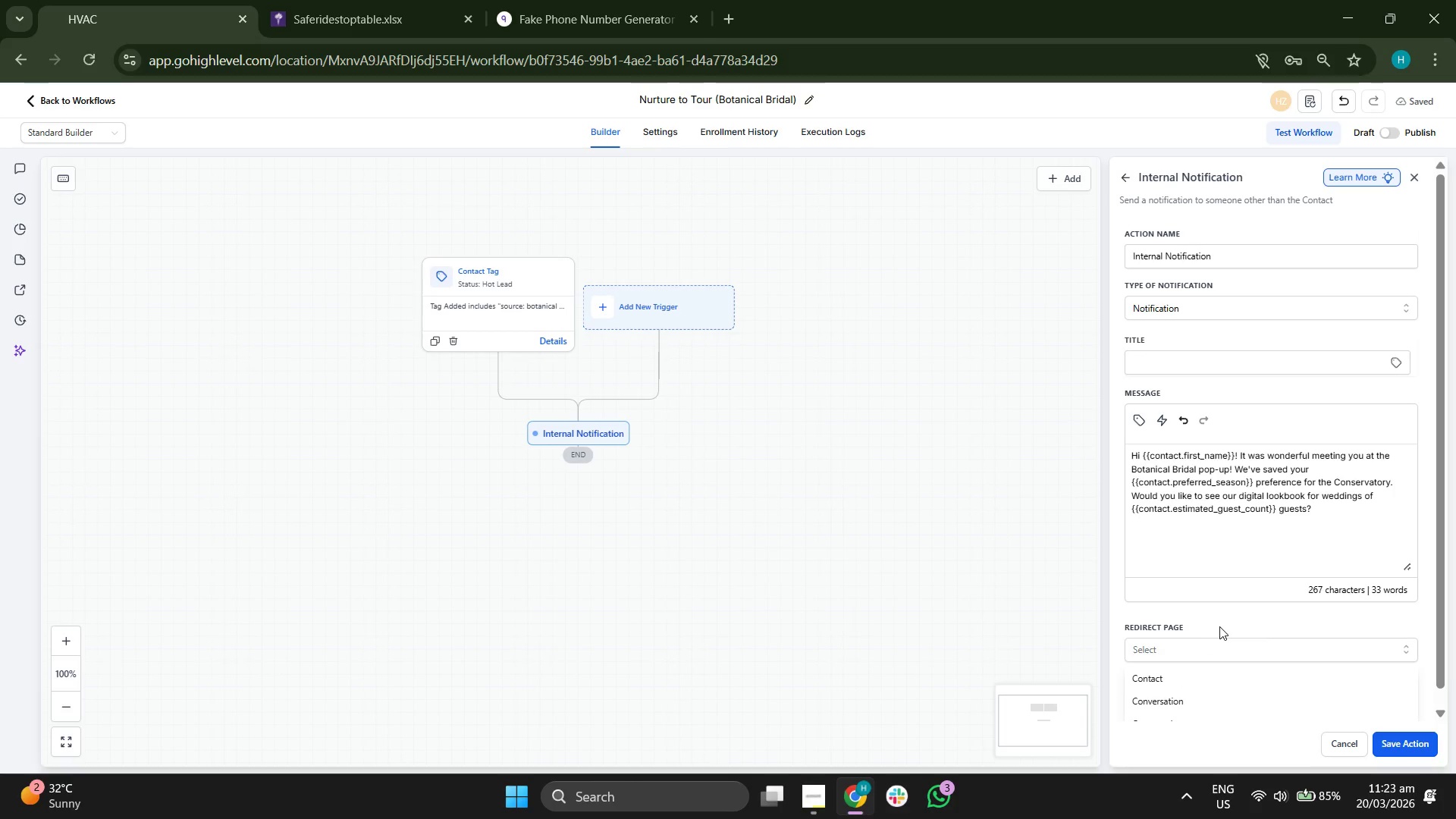 
scroll: coordinate [1260, 617], scroll_direction: down, amount: 5.0
 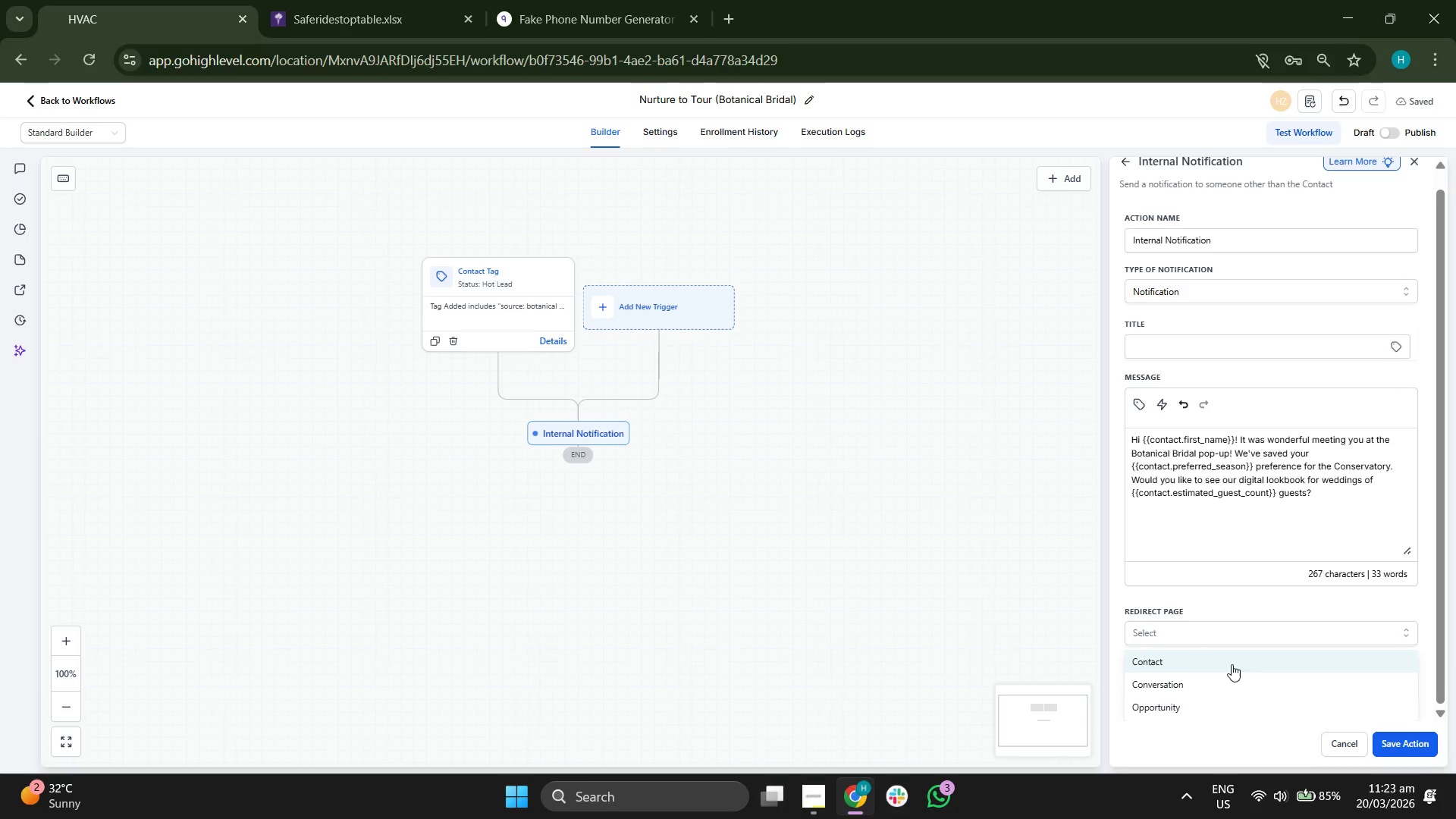 
left_click([1210, 707])
 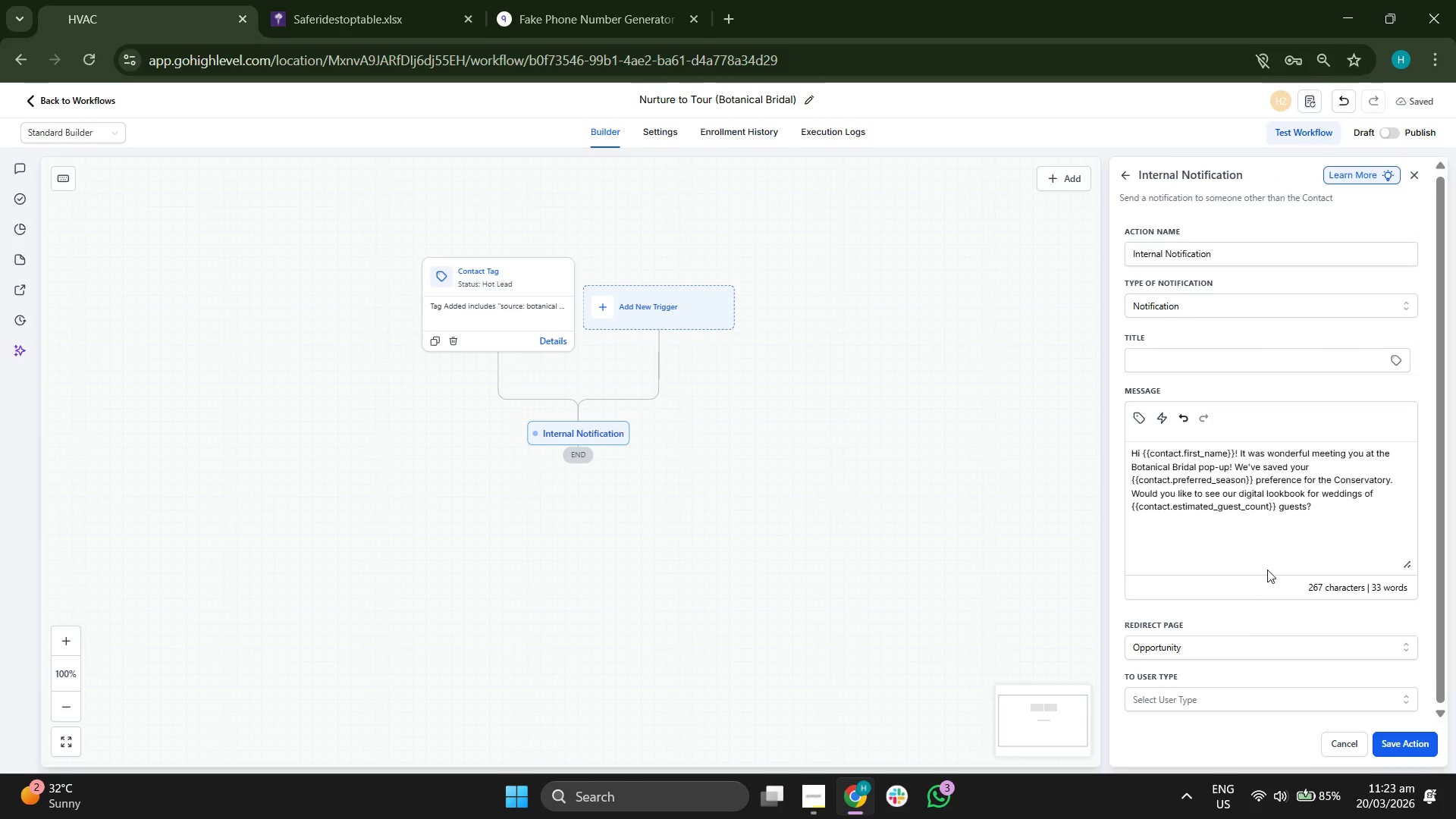 
scroll: coordinate [1269, 568], scroll_direction: down, amount: 4.0
 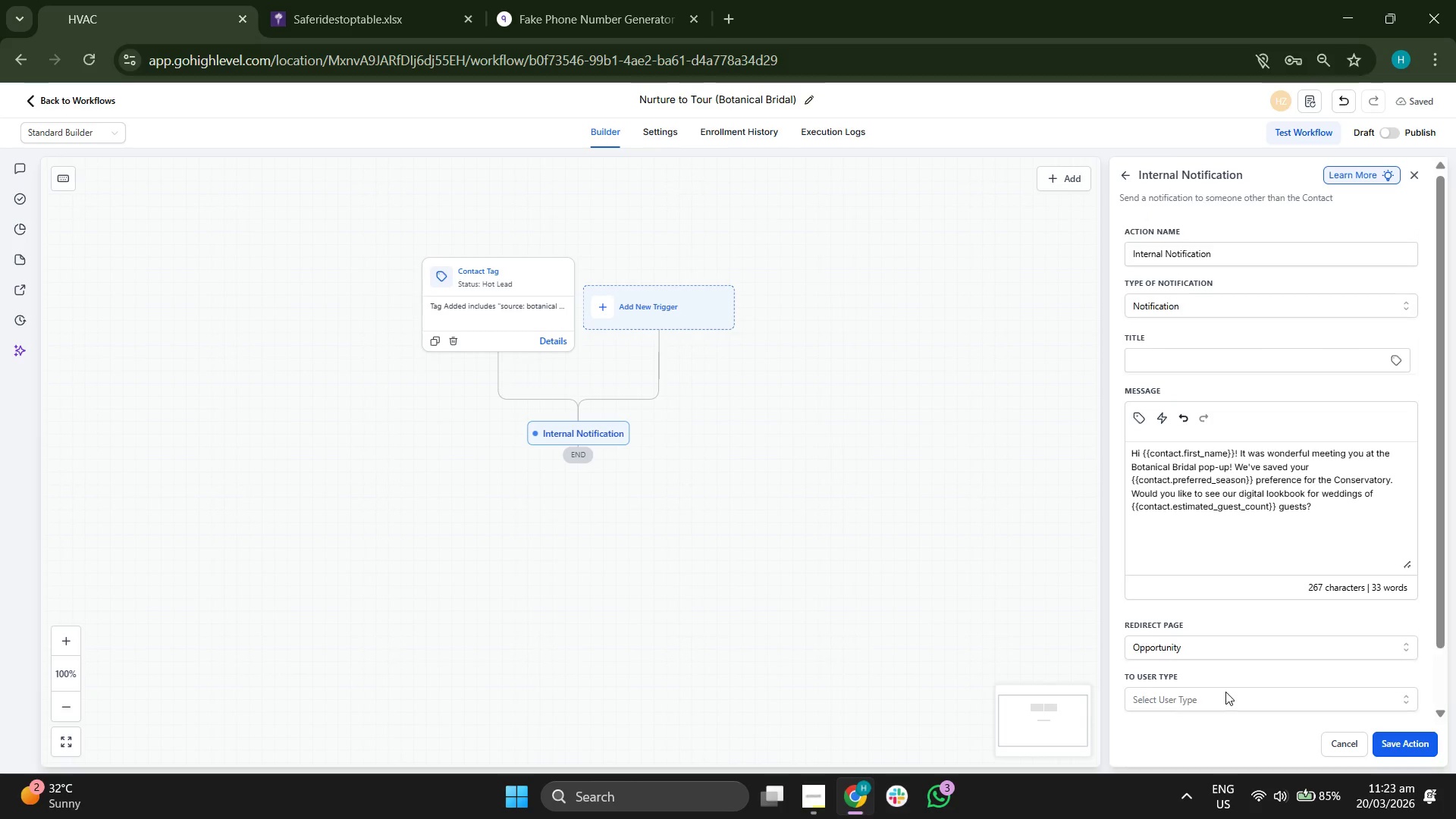 
double_click([1225, 695])
 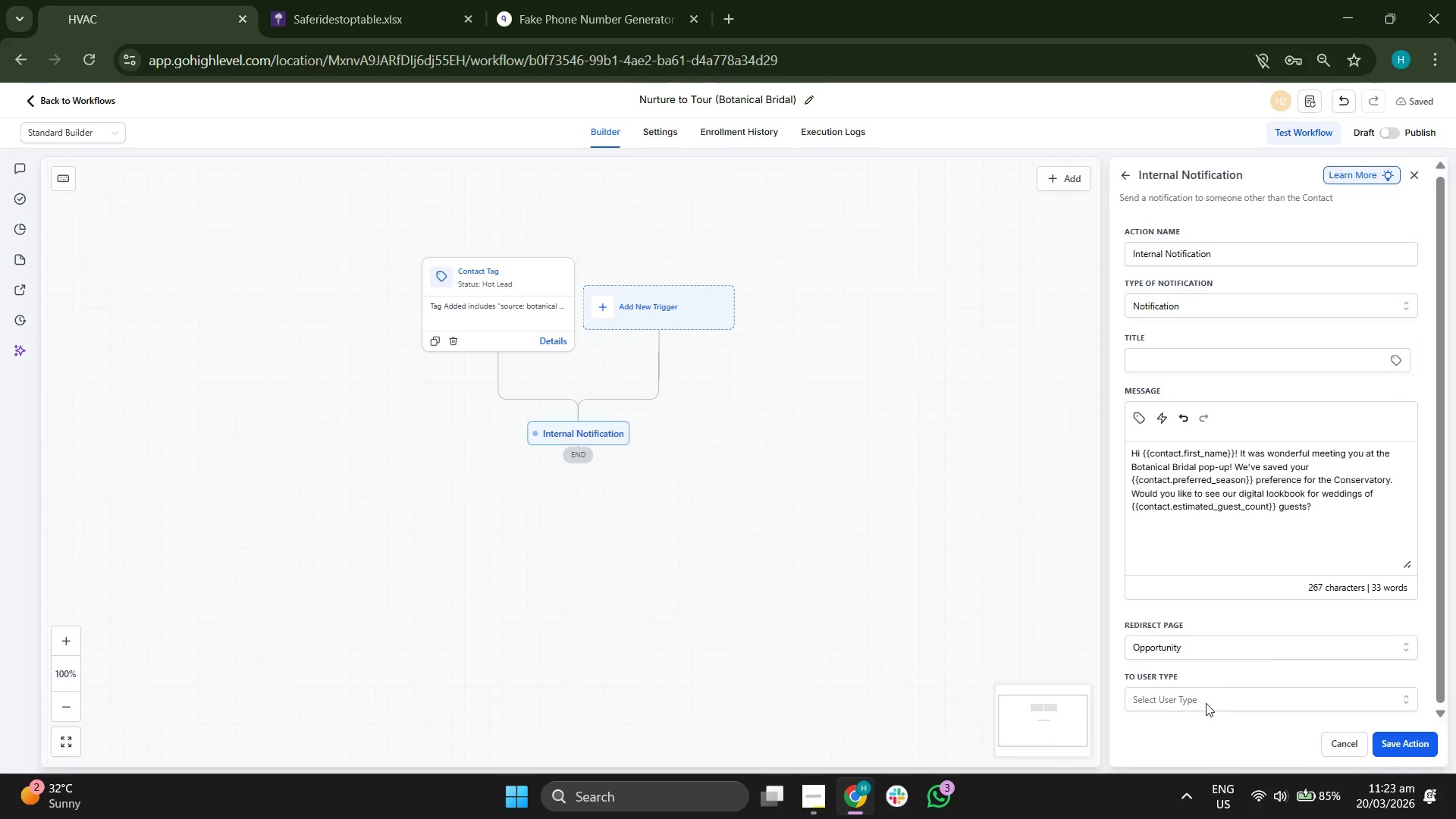 
left_click([1205, 708])
 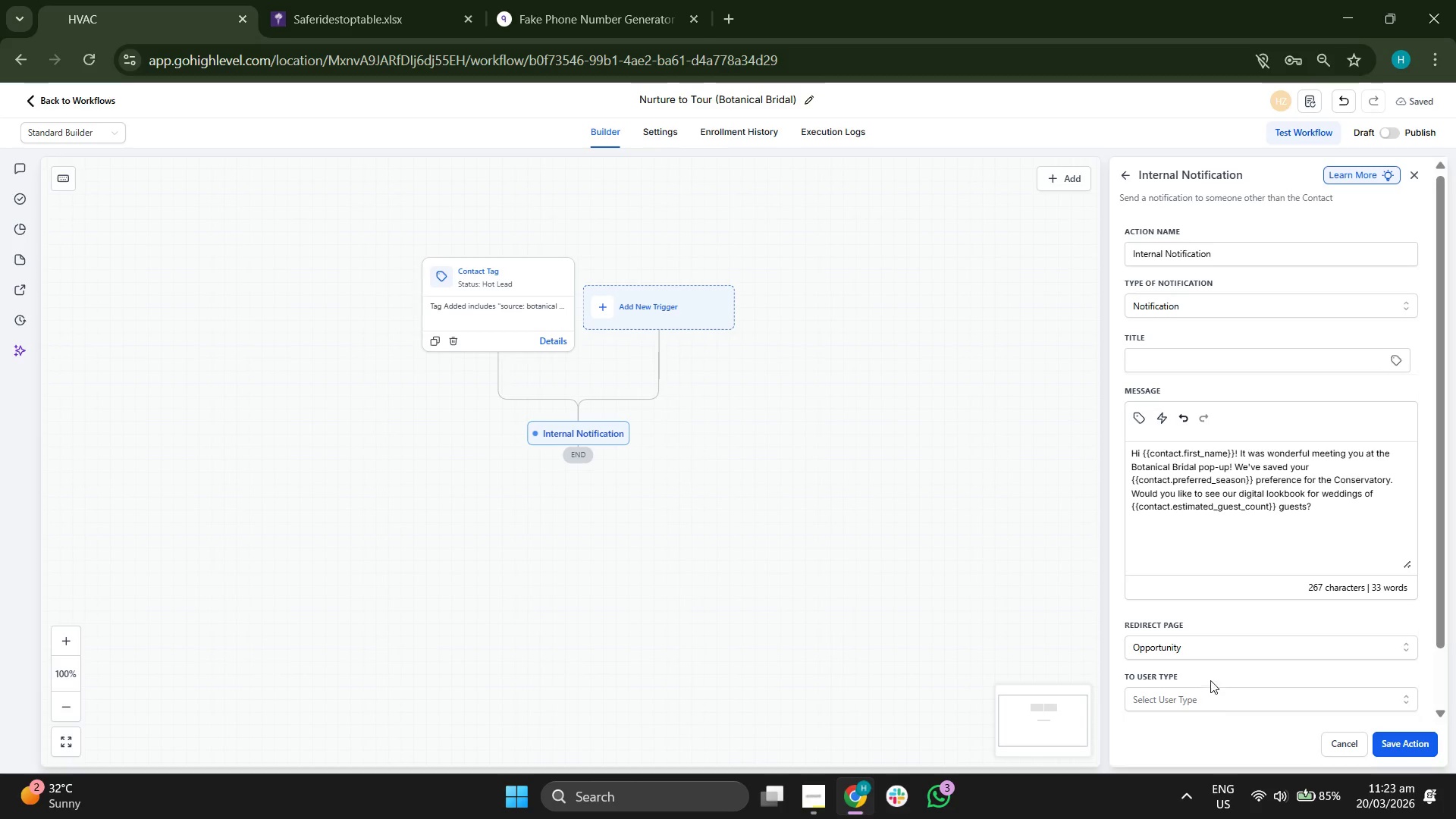 
left_click([1210, 695])
 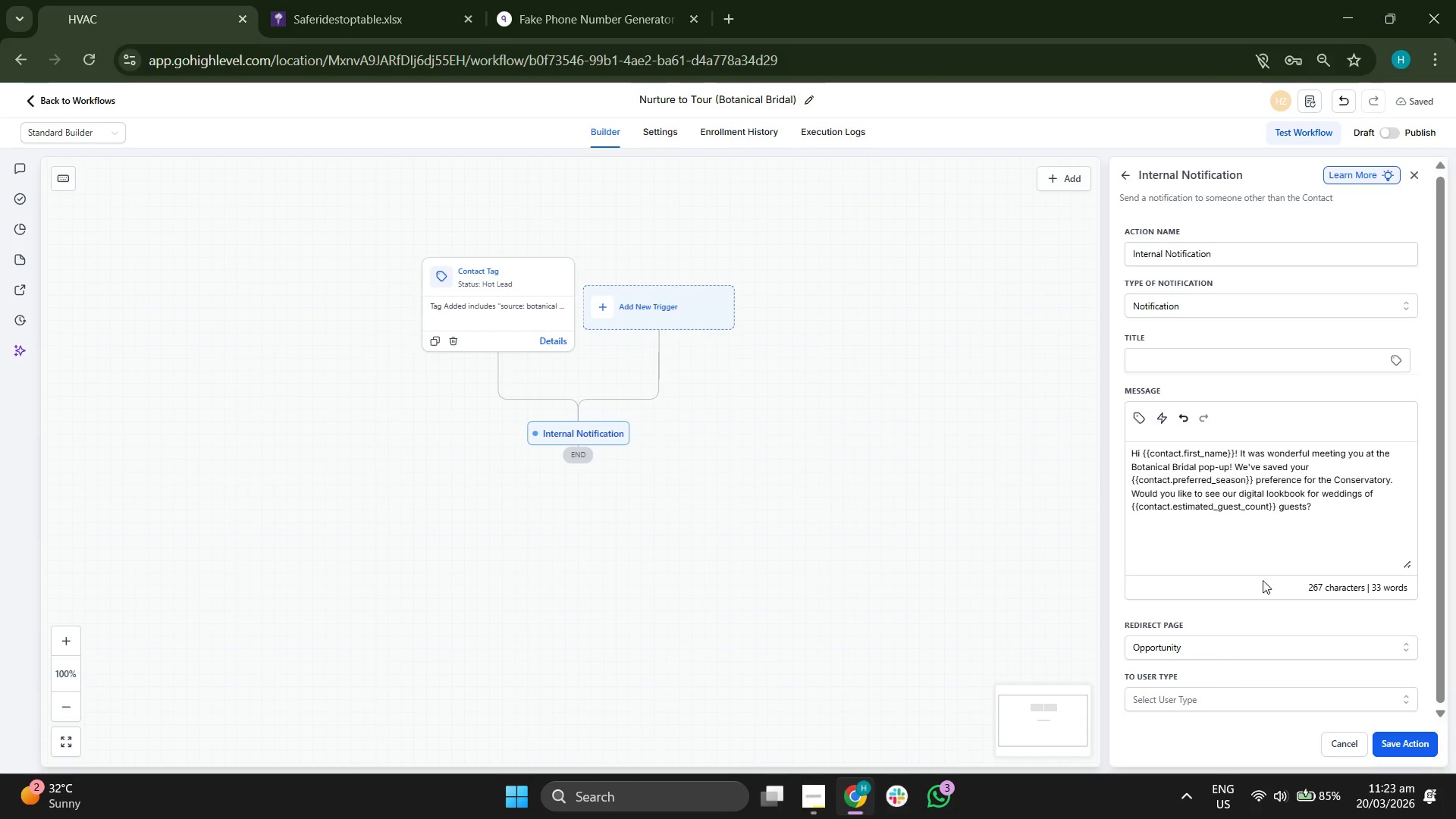 
scroll: coordinate [1279, 545], scroll_direction: down, amount: 6.0
 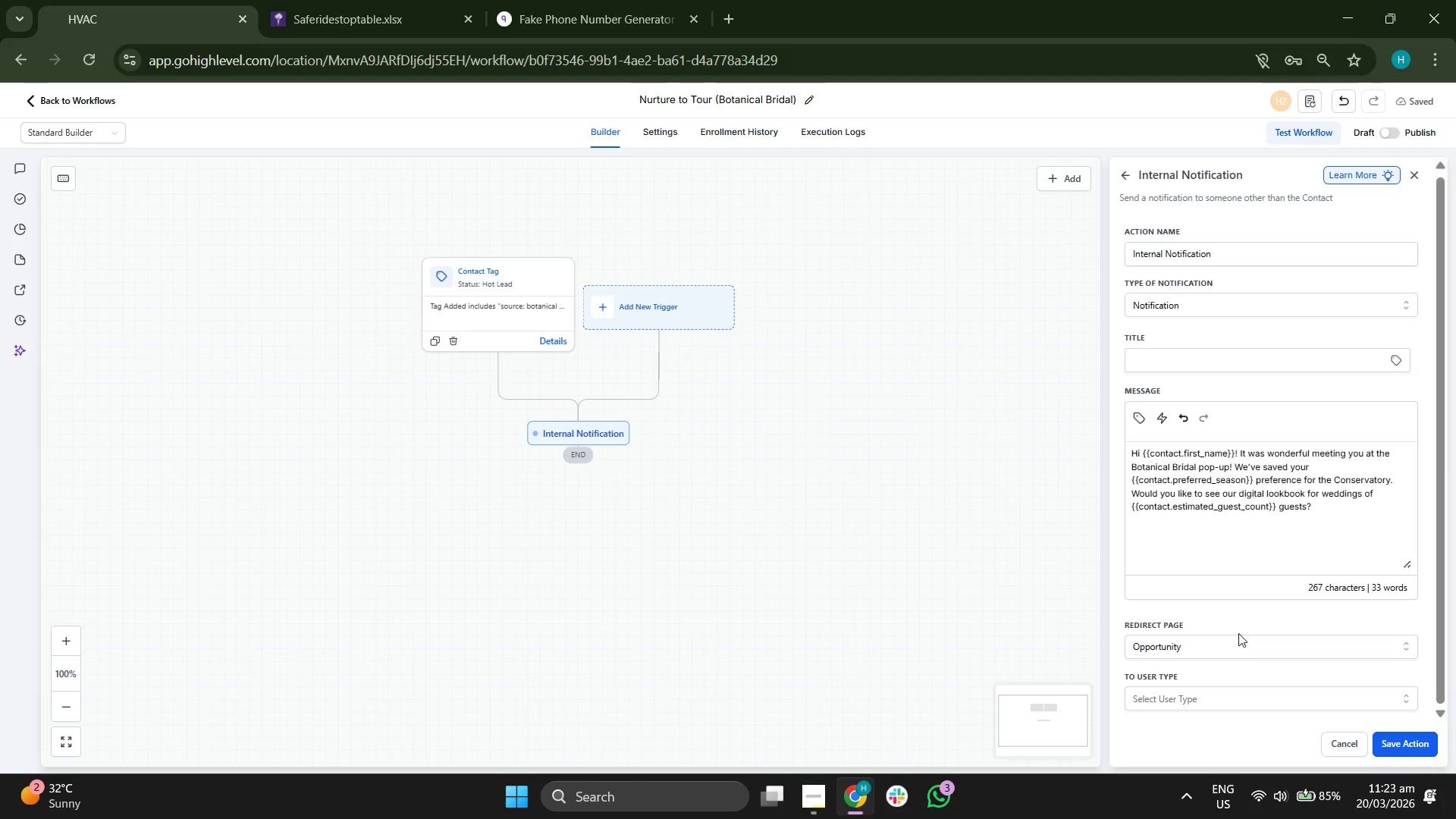 
left_click([1230, 651])
 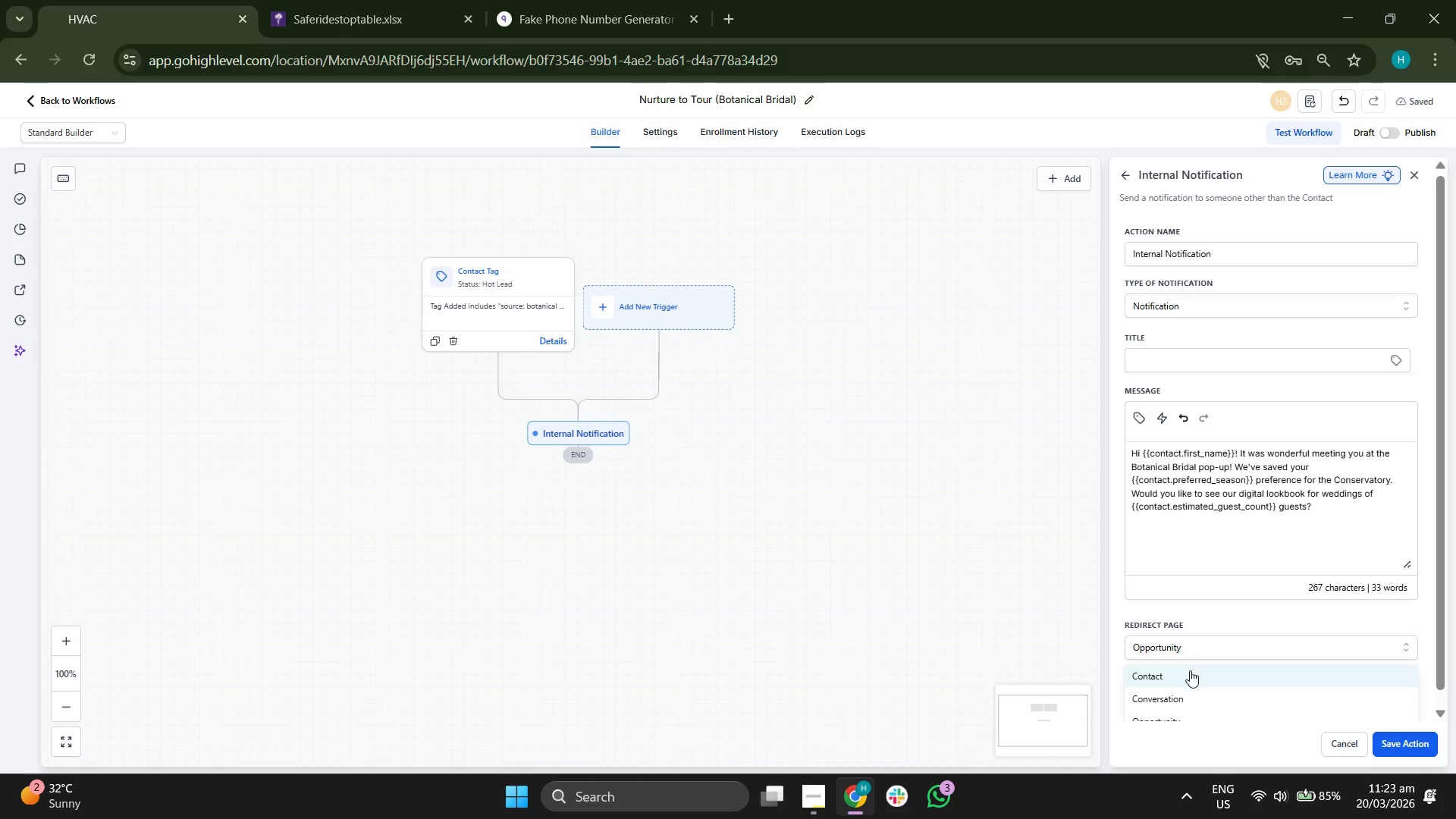 
left_click([1190, 671])
 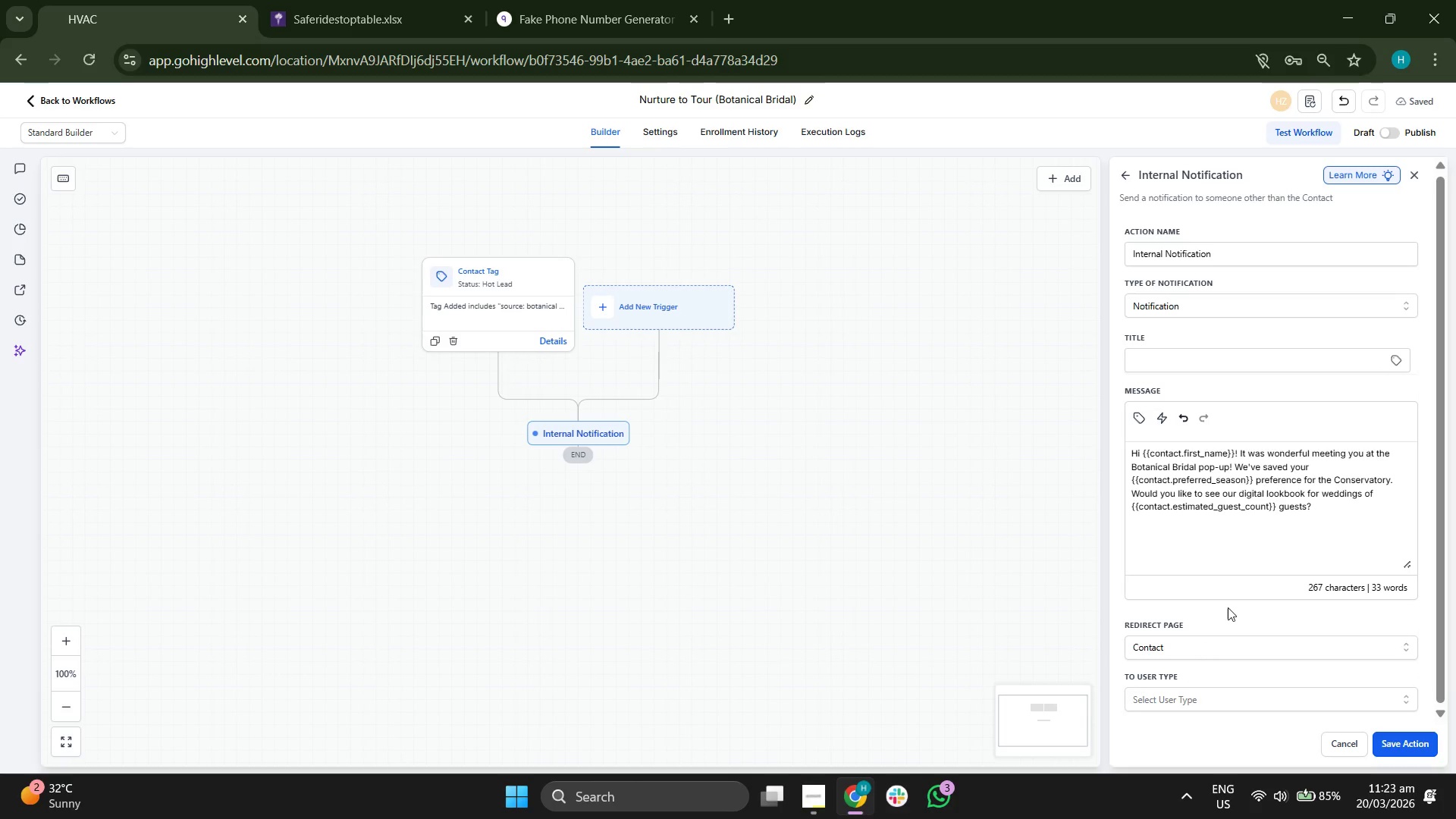 
scroll: coordinate [1228, 607], scroll_direction: down, amount: 5.0
 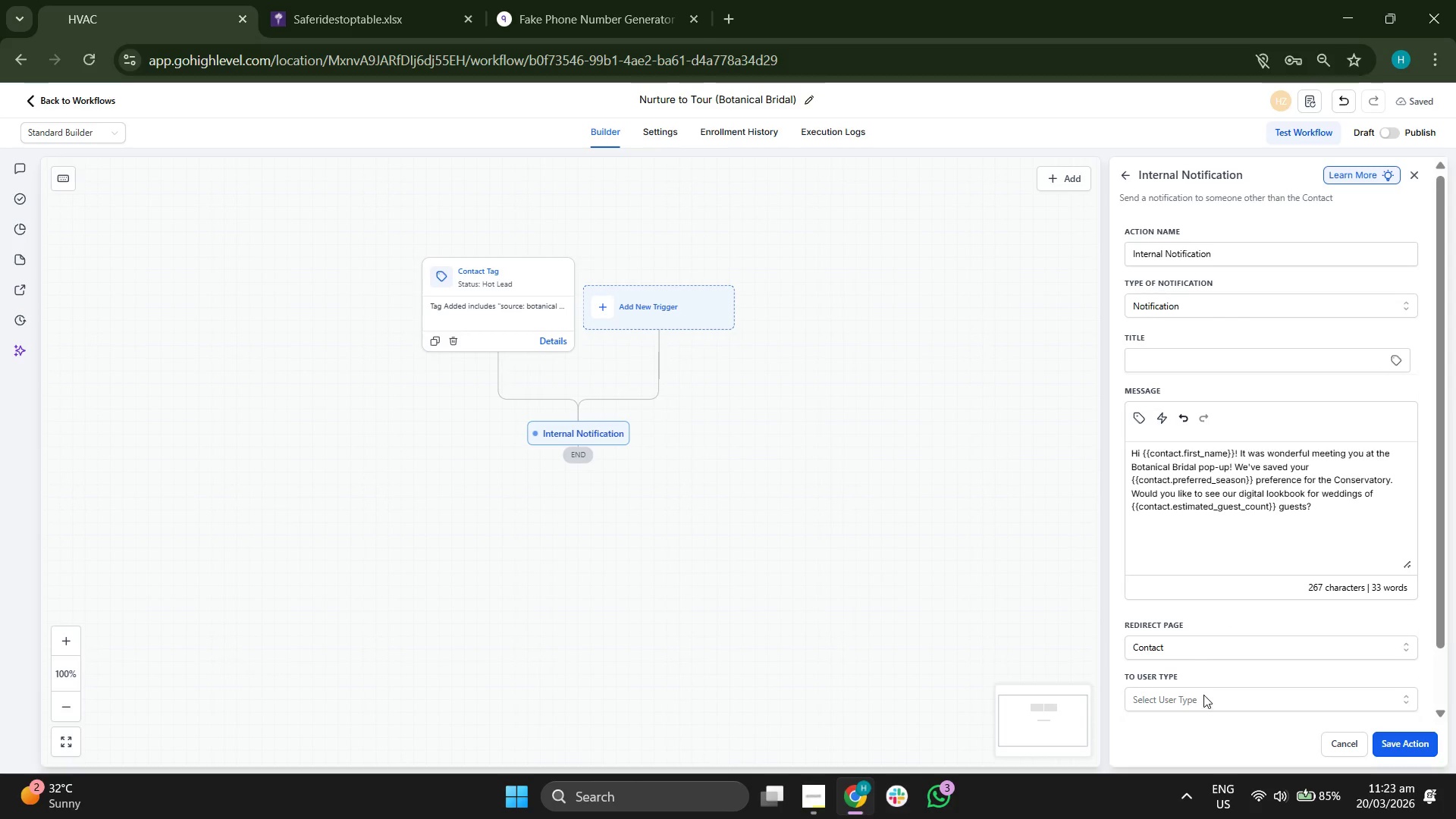 
double_click([1212, 640])
 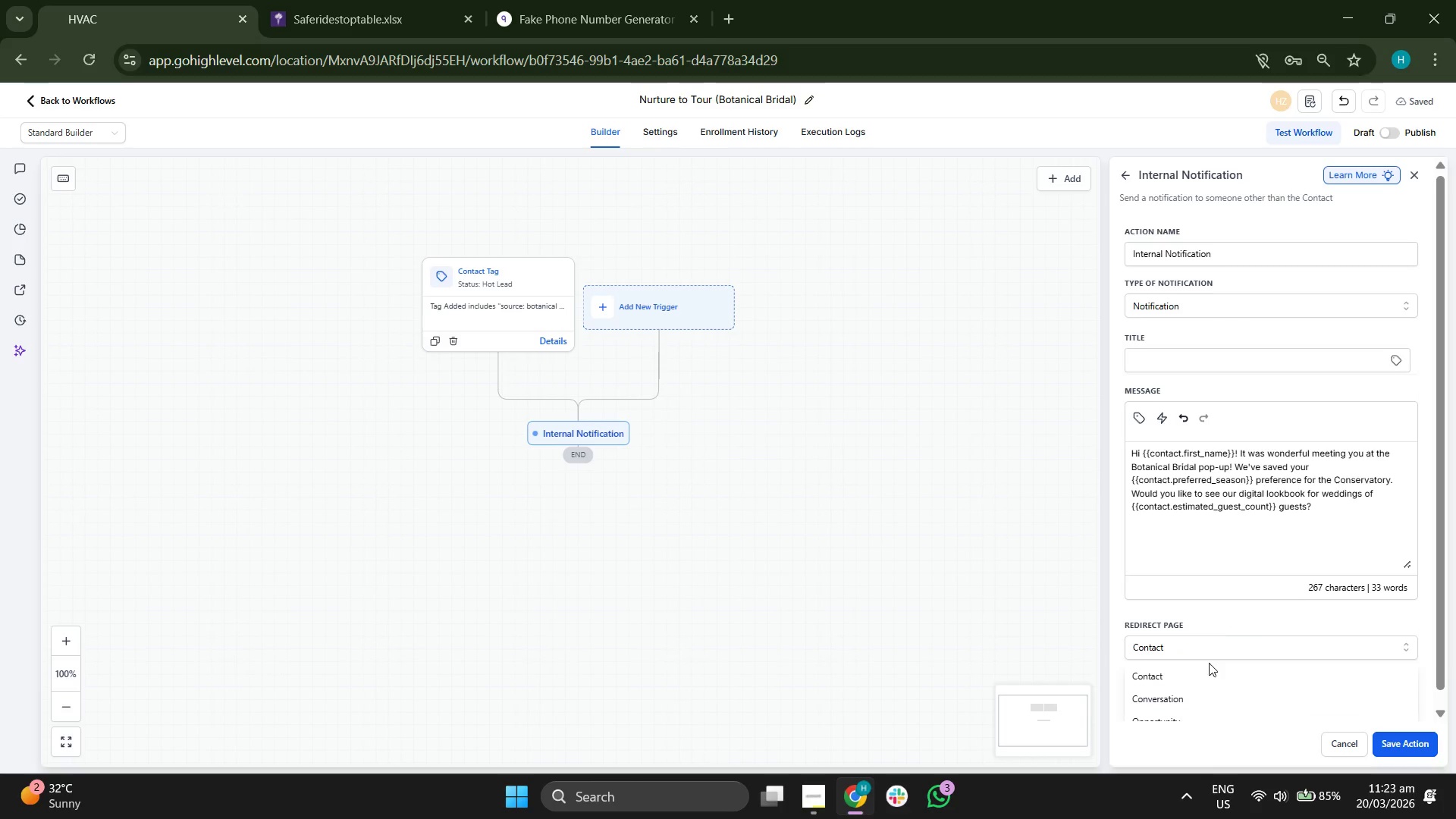 
scroll: coordinate [1217, 627], scroll_direction: down, amount: 12.0
 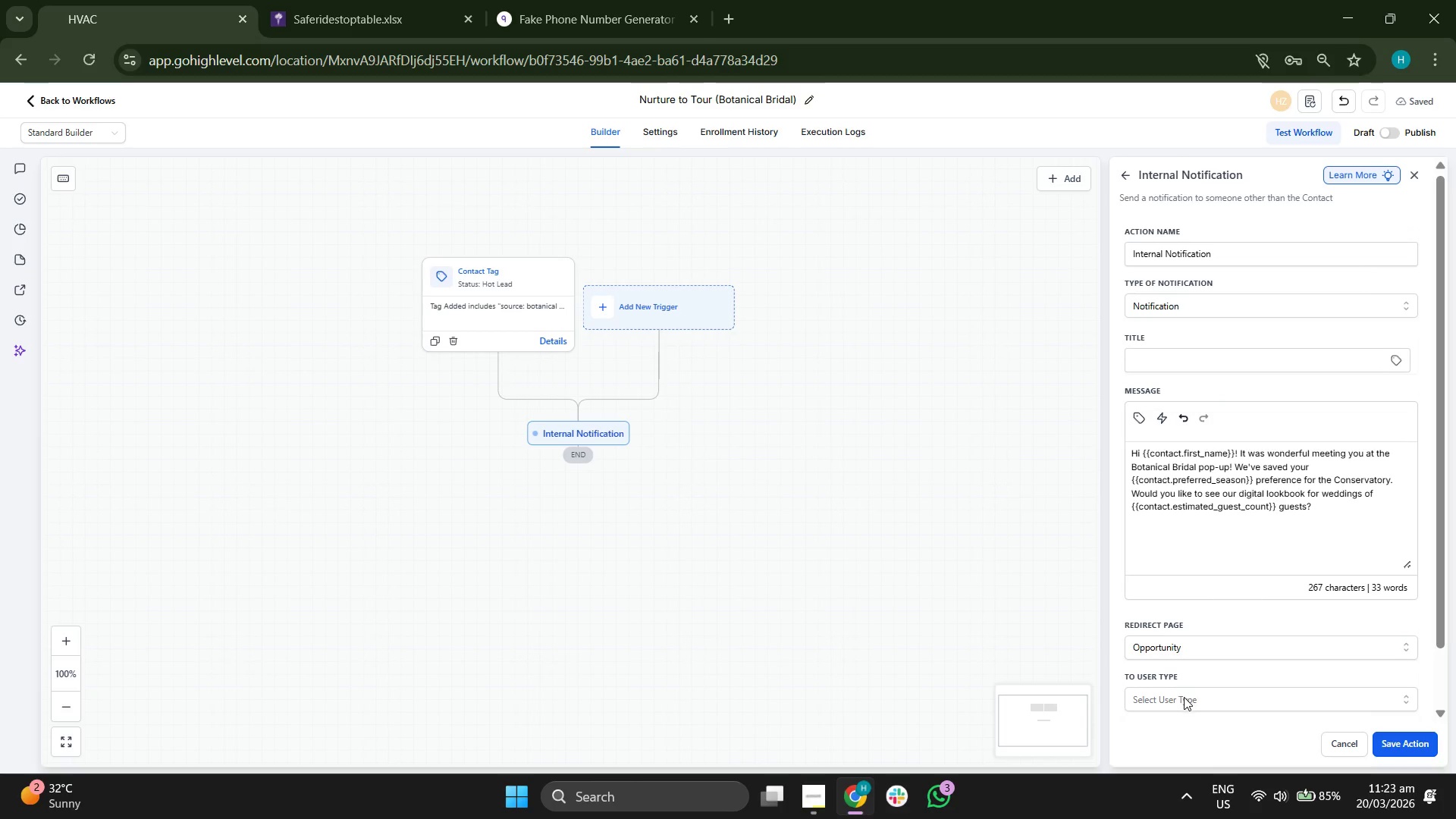 
triple_click([1184, 696])
 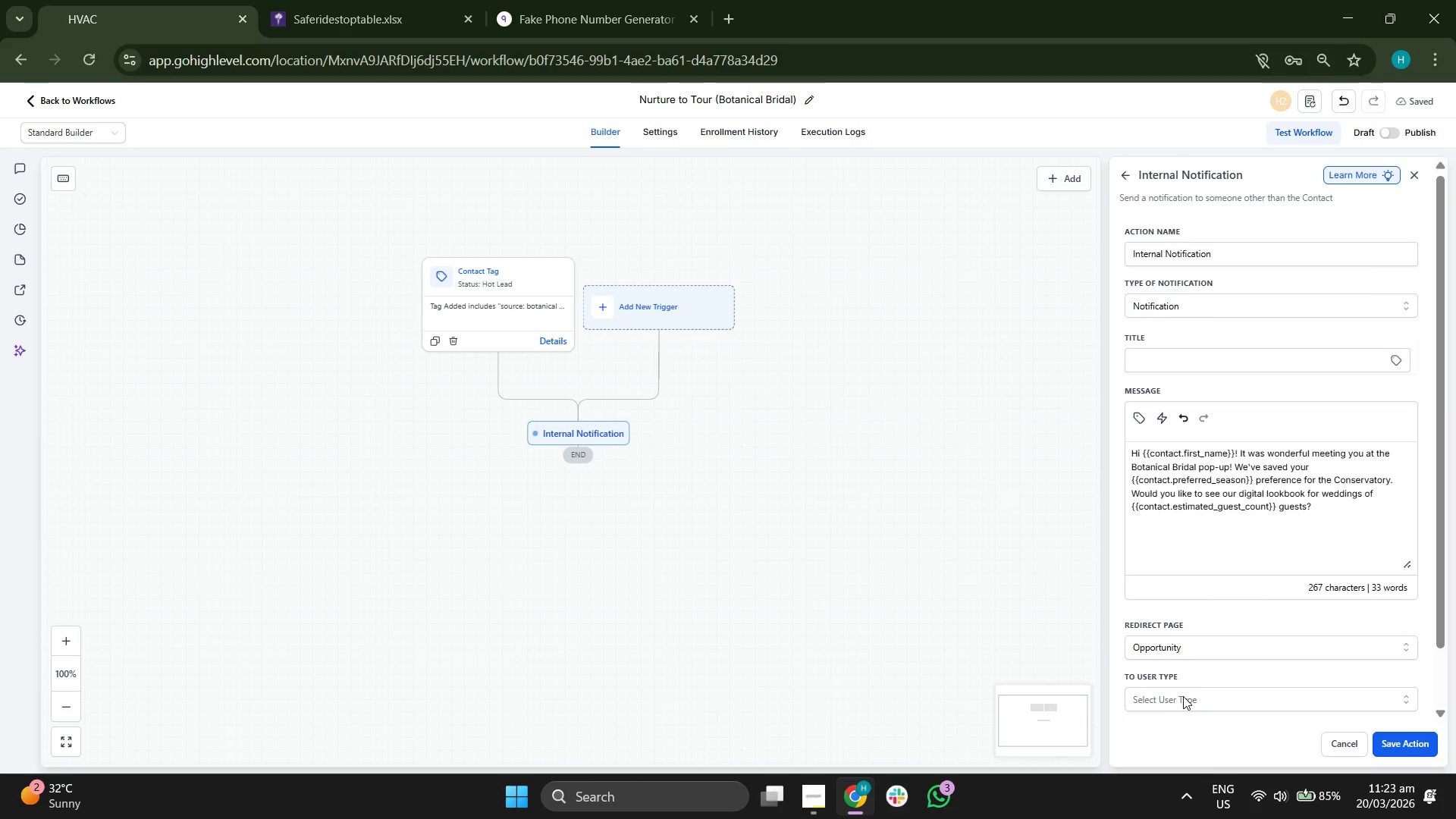 
triple_click([1183, 696])
 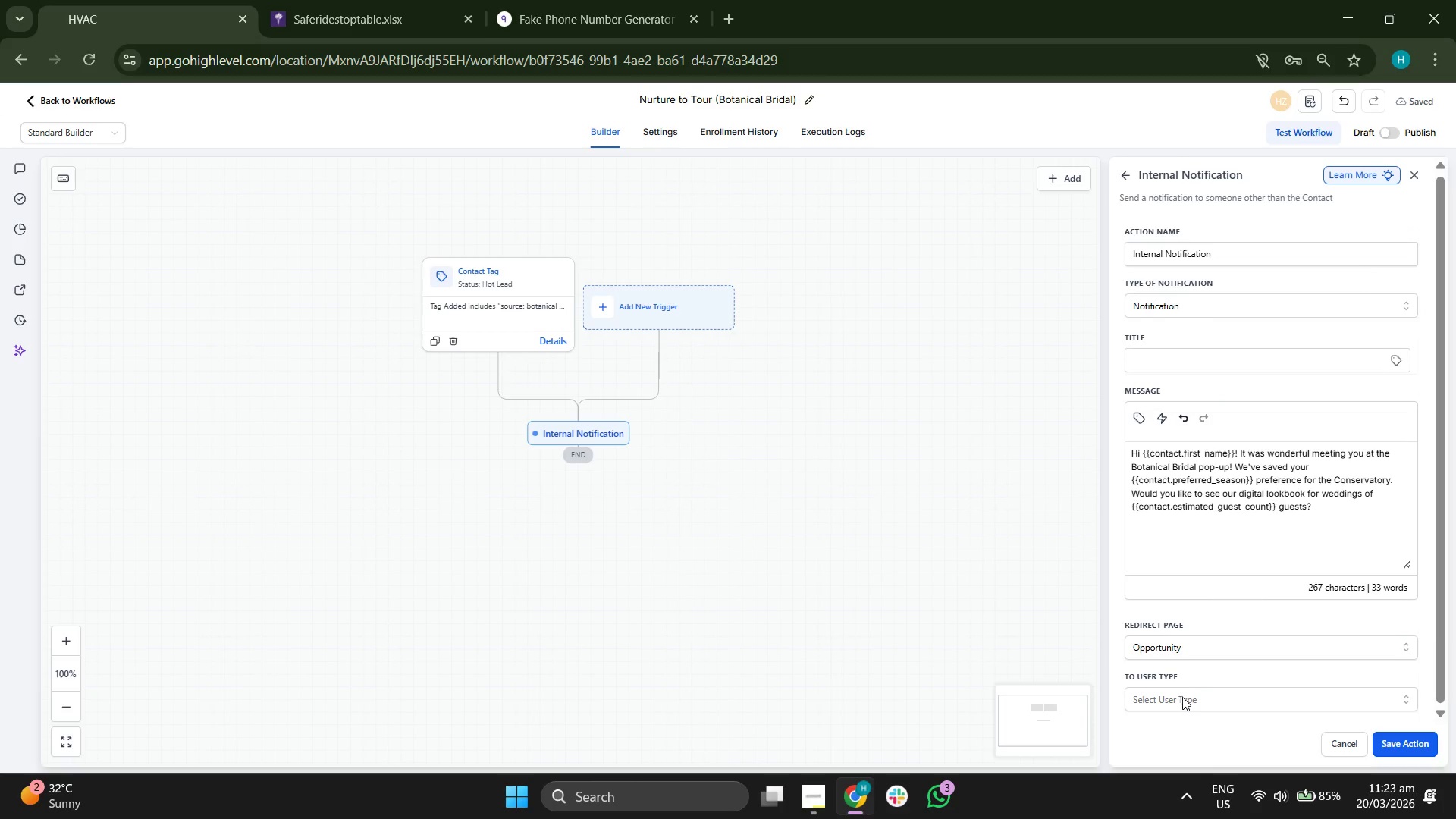 
scroll: coordinate [1193, 673], scroll_direction: down, amount: 6.0
 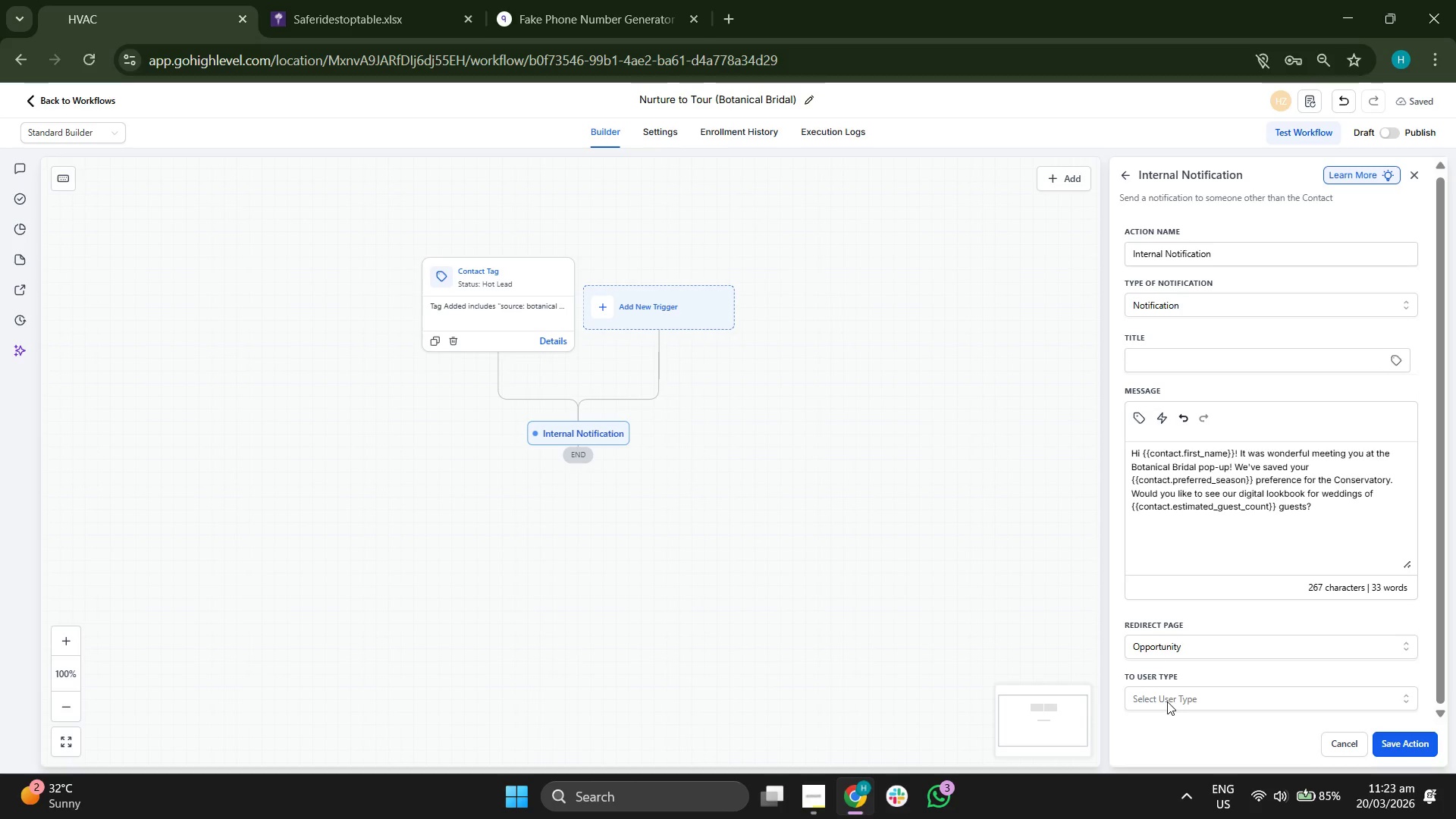 
double_click([1167, 701])
 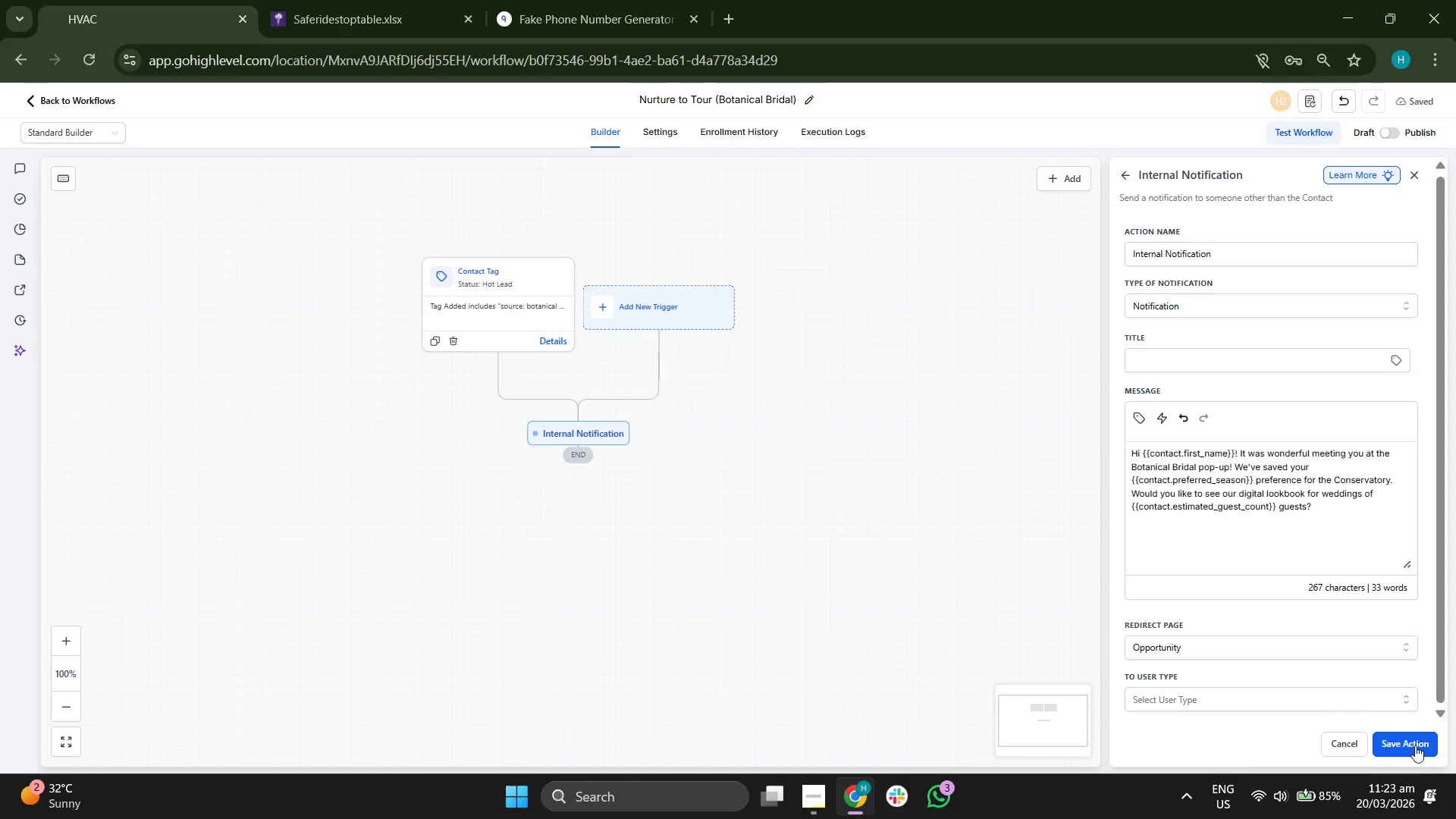 
left_click([1426, 754])
 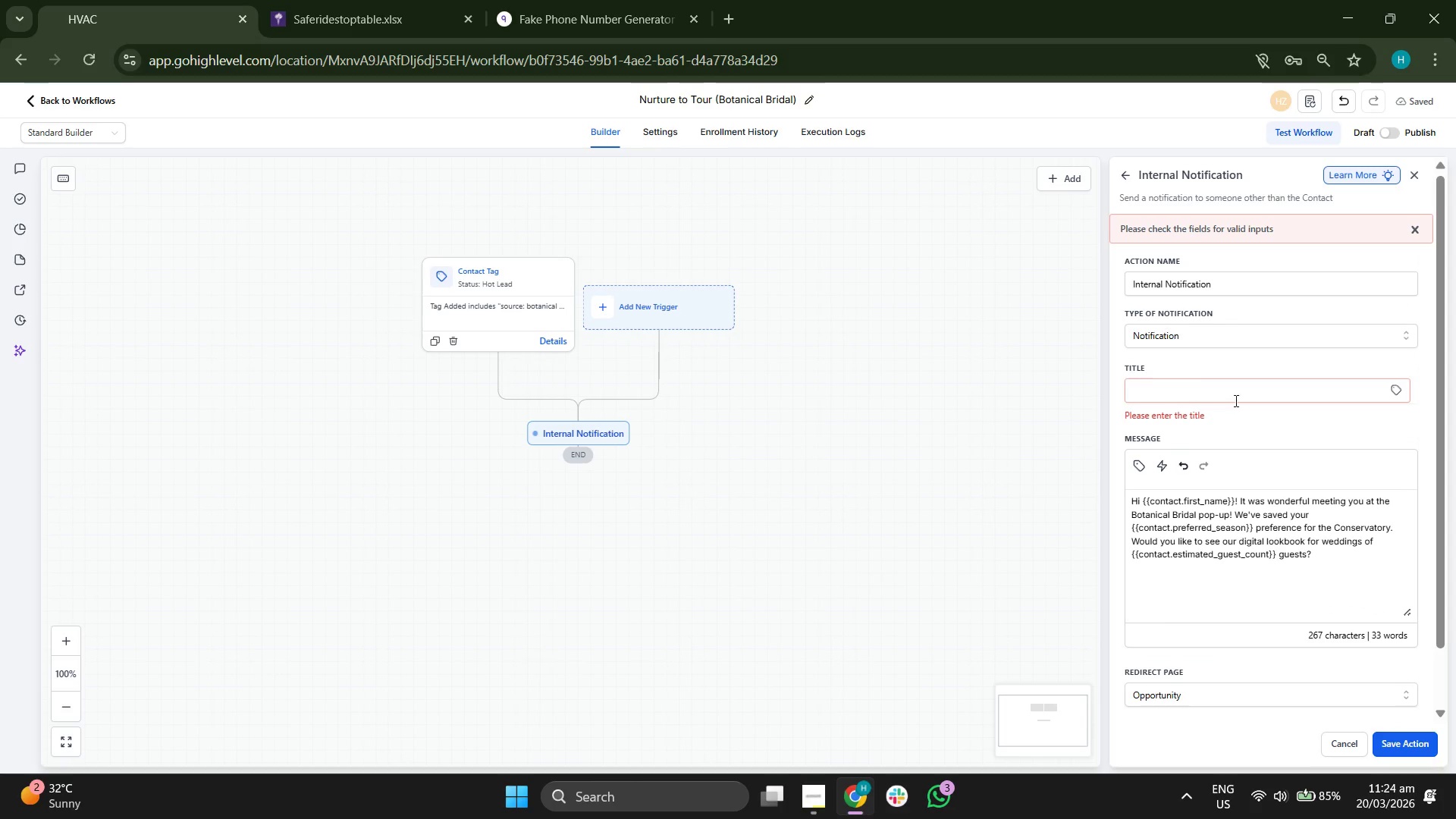 
left_click([1241, 397])
 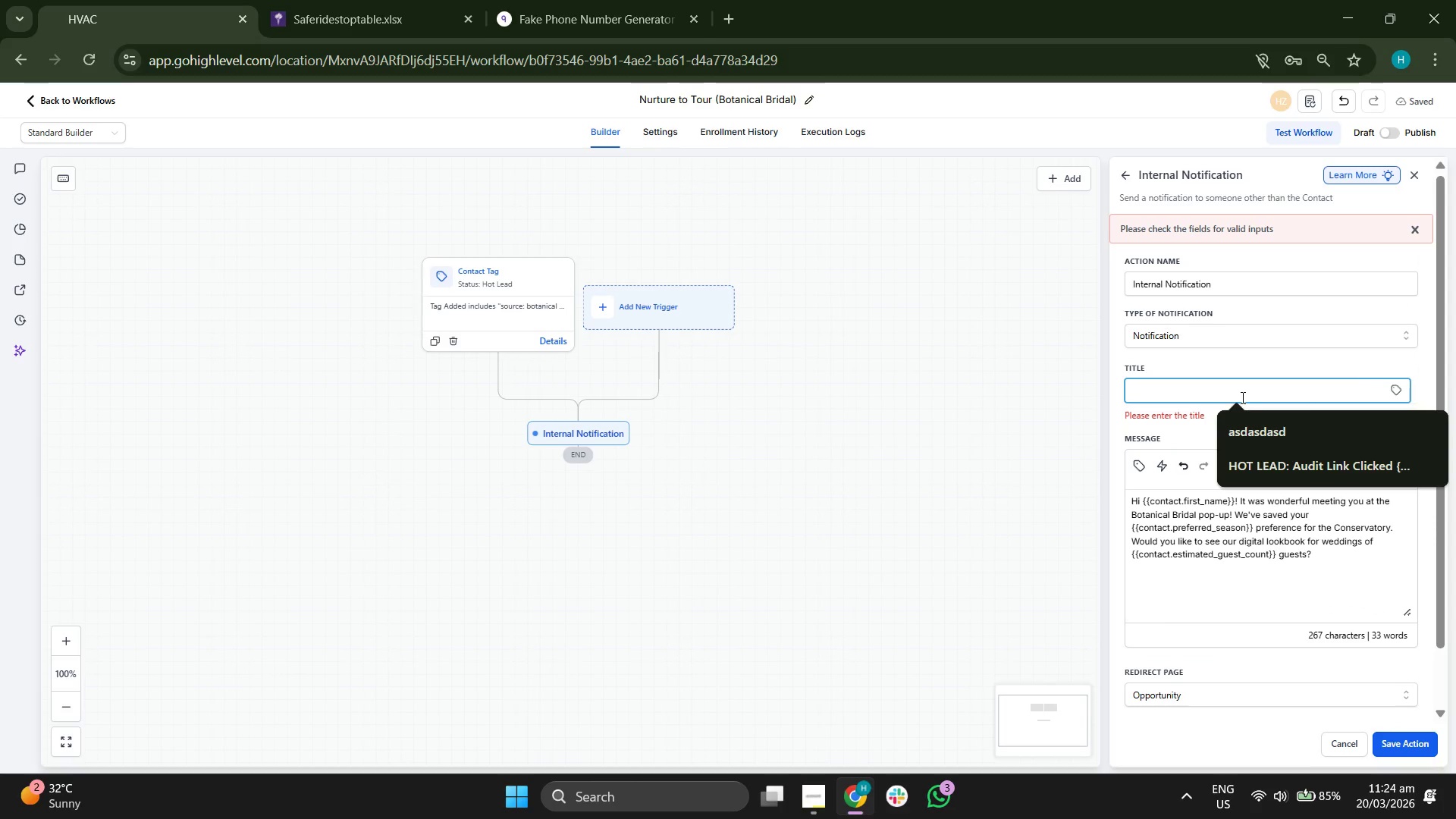 
type(Hot Lead)
 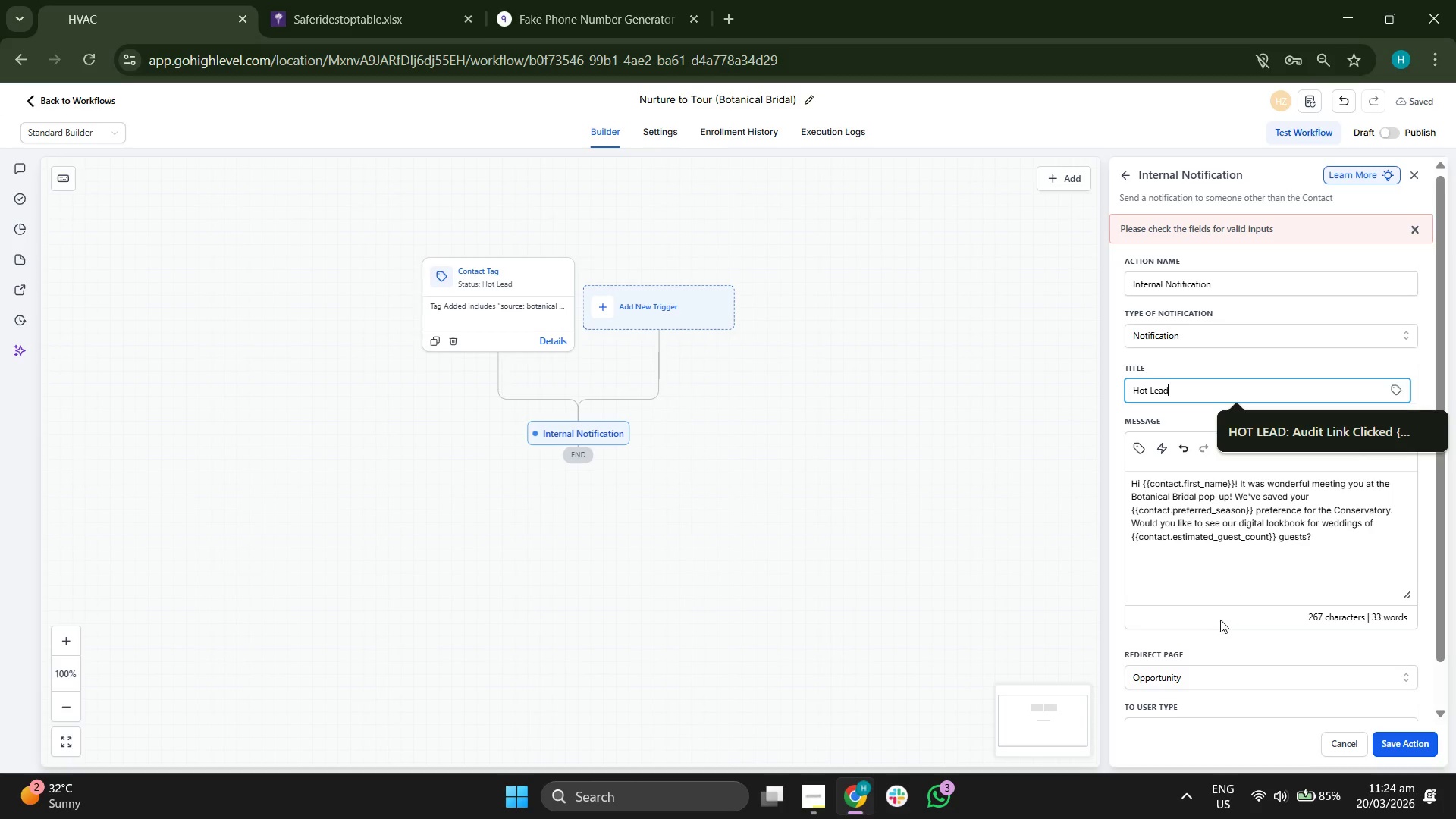 
left_click([1257, 642])
 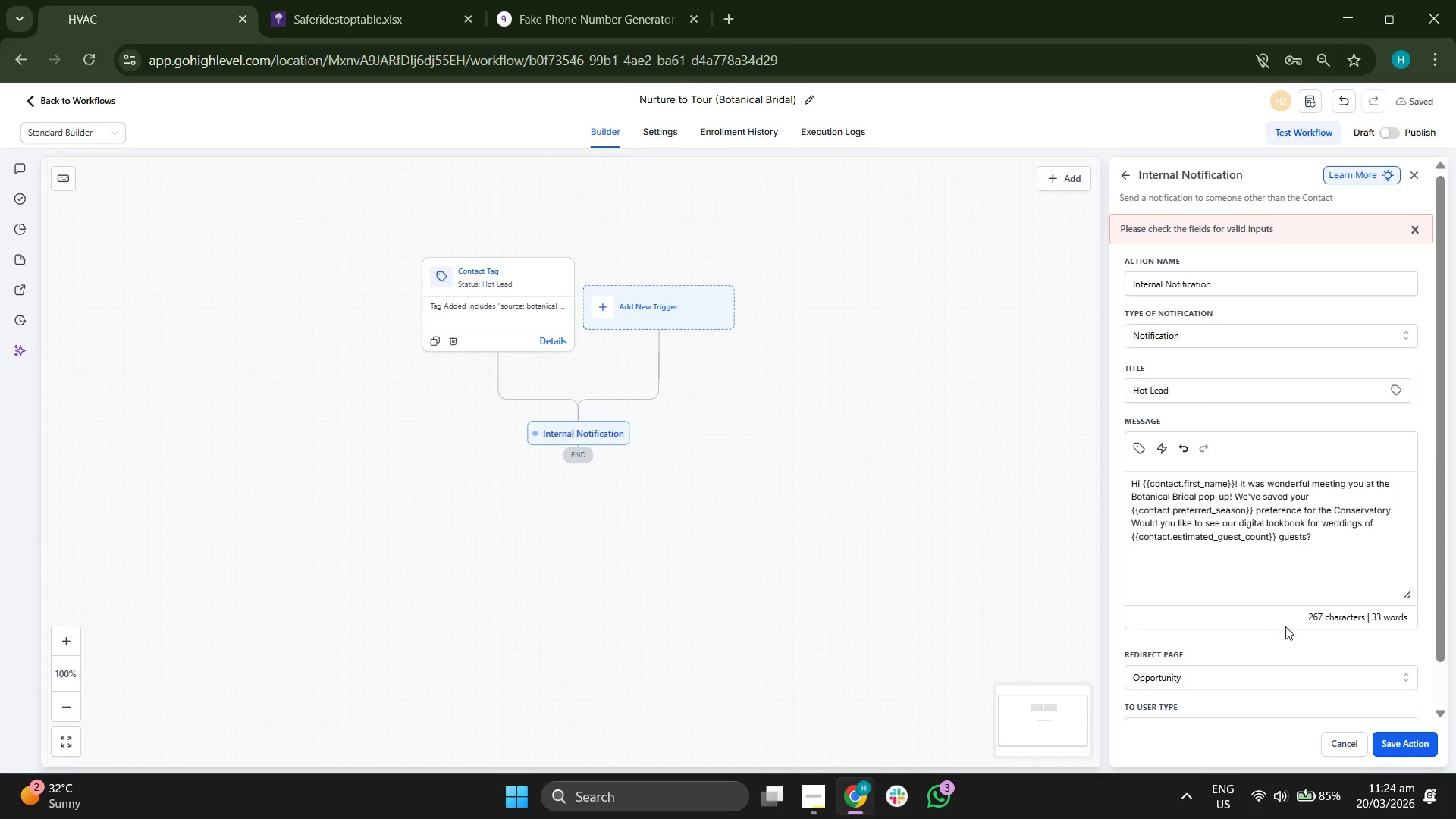 
scroll: coordinate [1273, 643], scroll_direction: down, amount: 9.0
 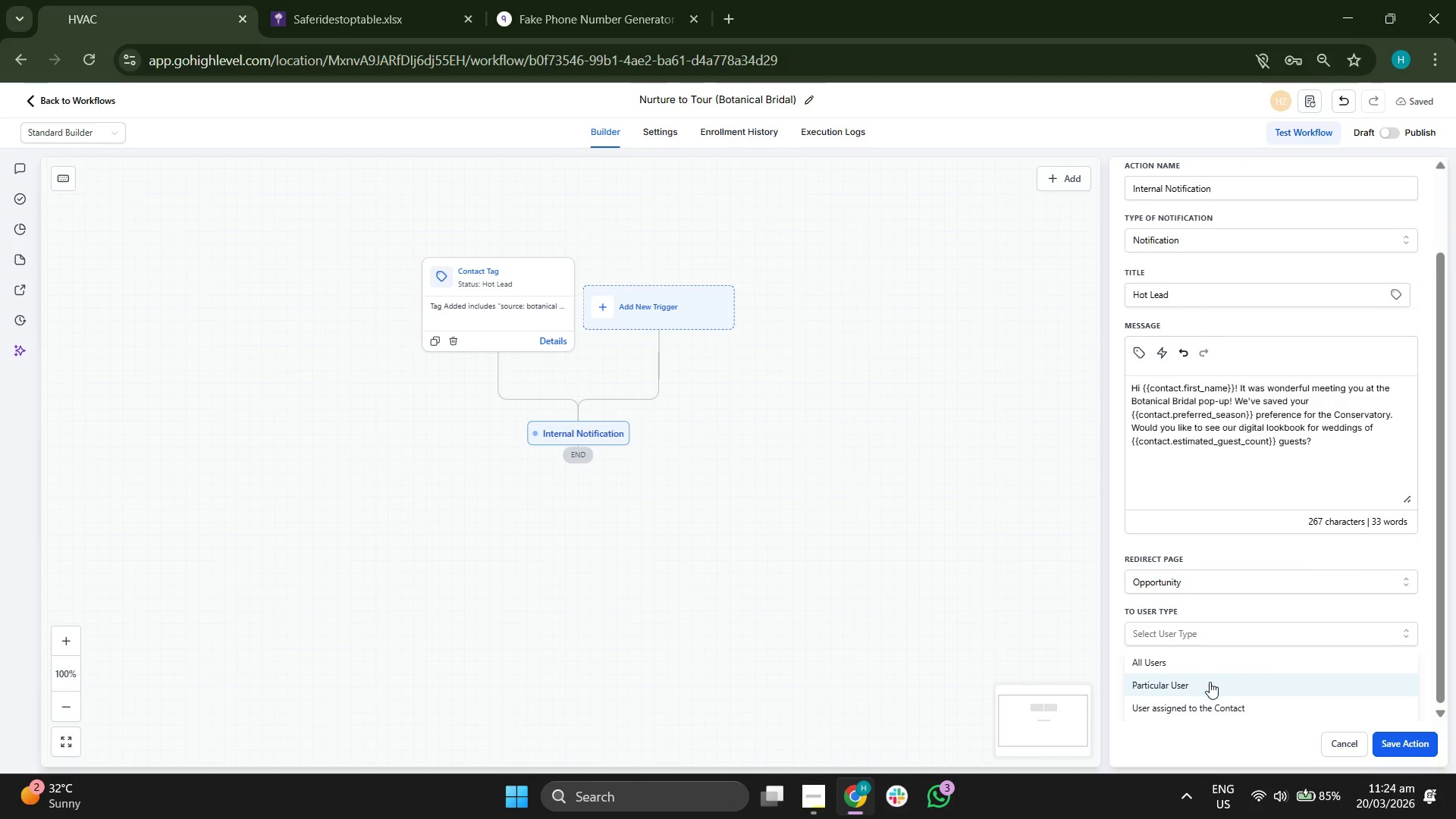 
left_click([1208, 682])
 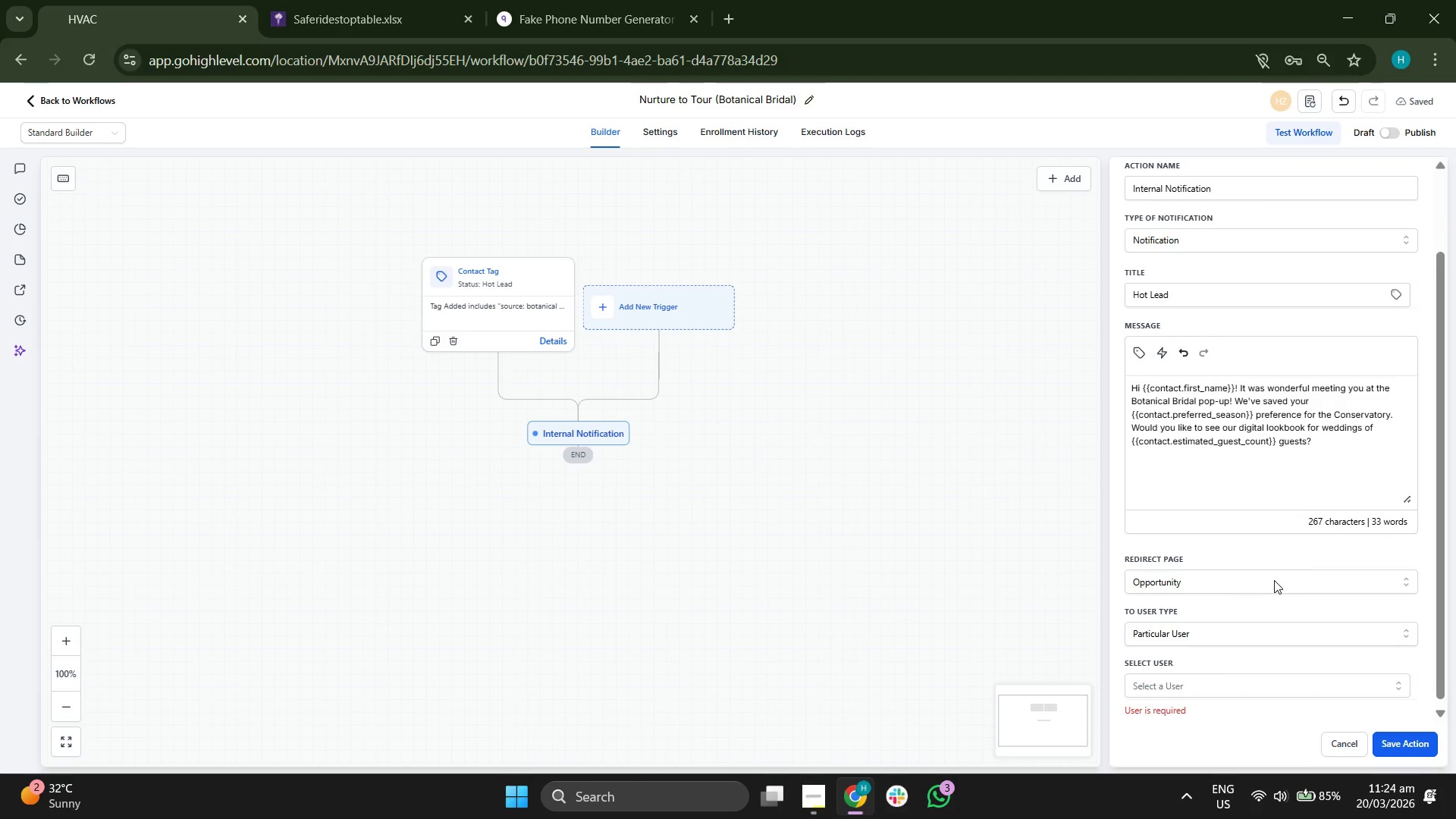 
scroll: coordinate [1274, 580], scroll_direction: down, amount: 5.0
 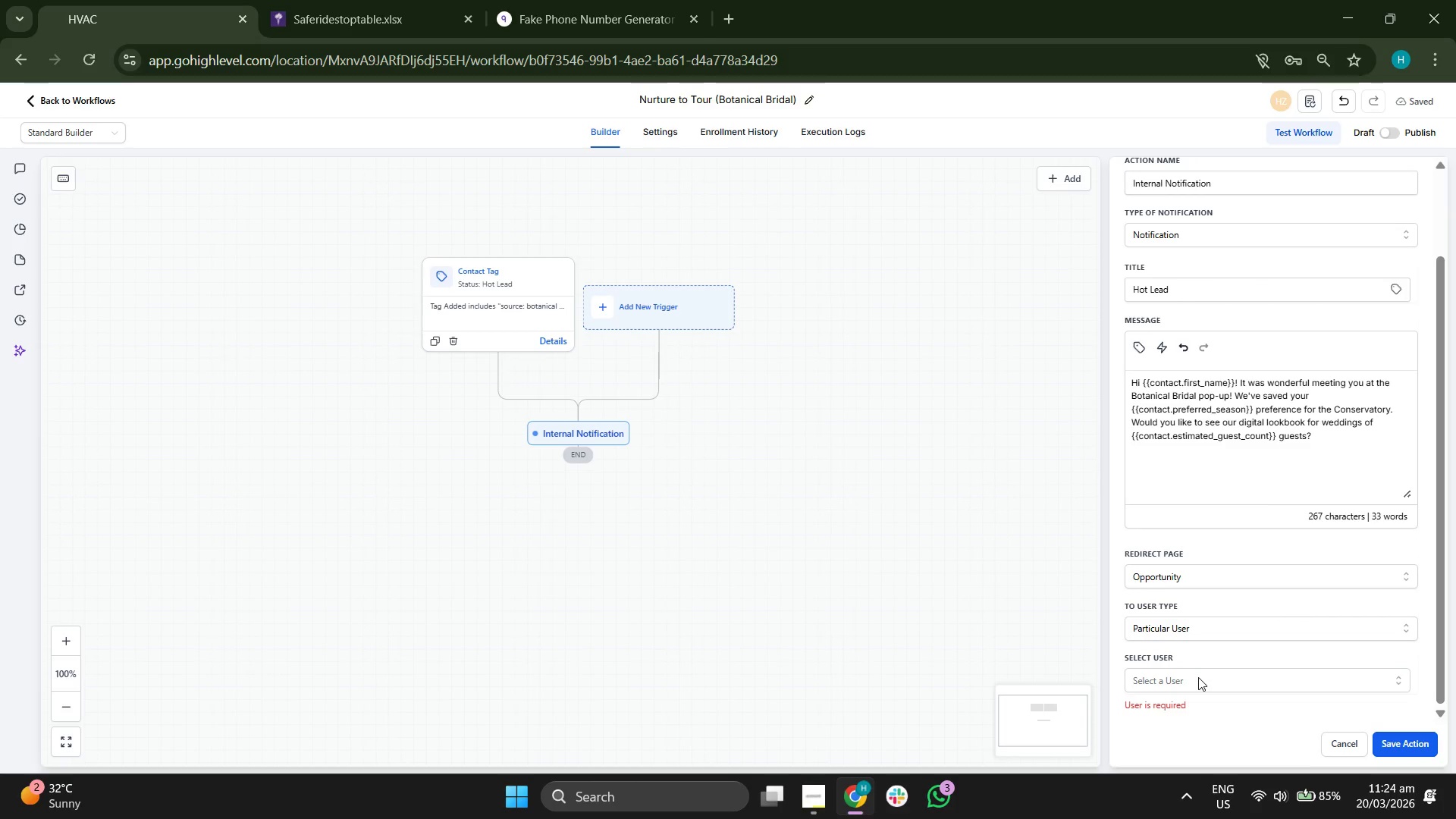 
left_click([1199, 683])
 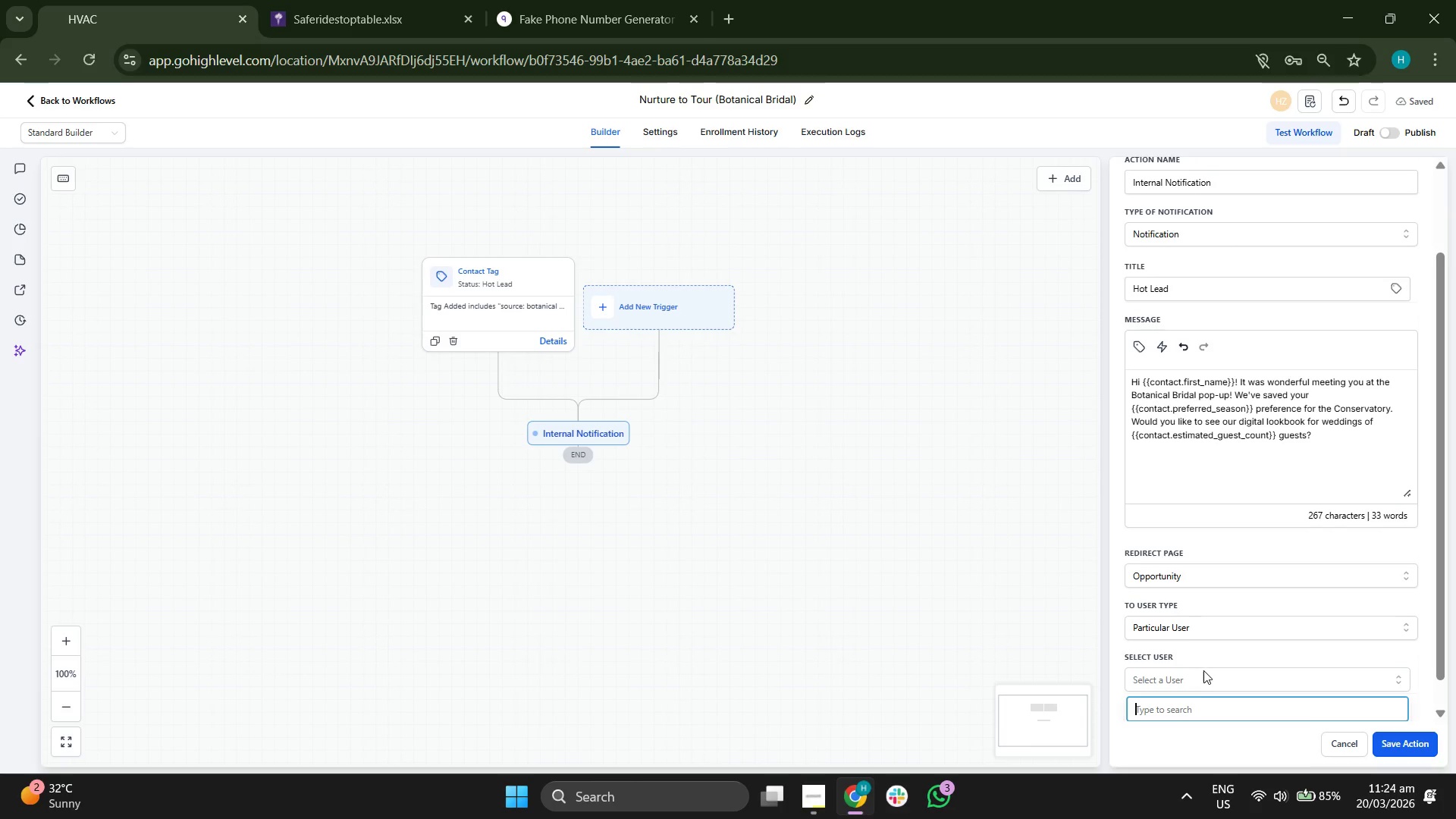 
scroll: coordinate [1236, 613], scroll_direction: down, amount: 5.0
 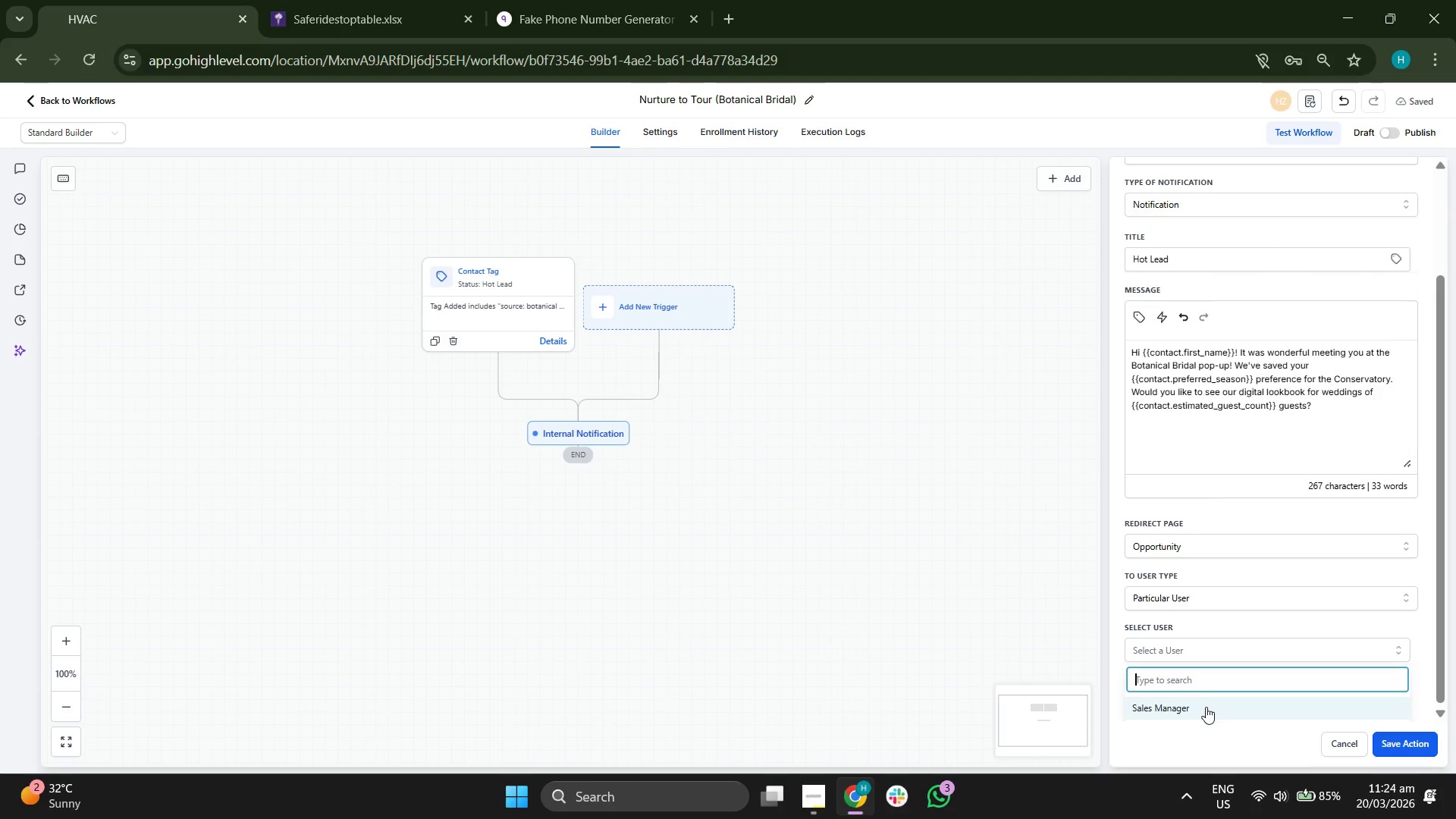 
left_click([1203, 711])
 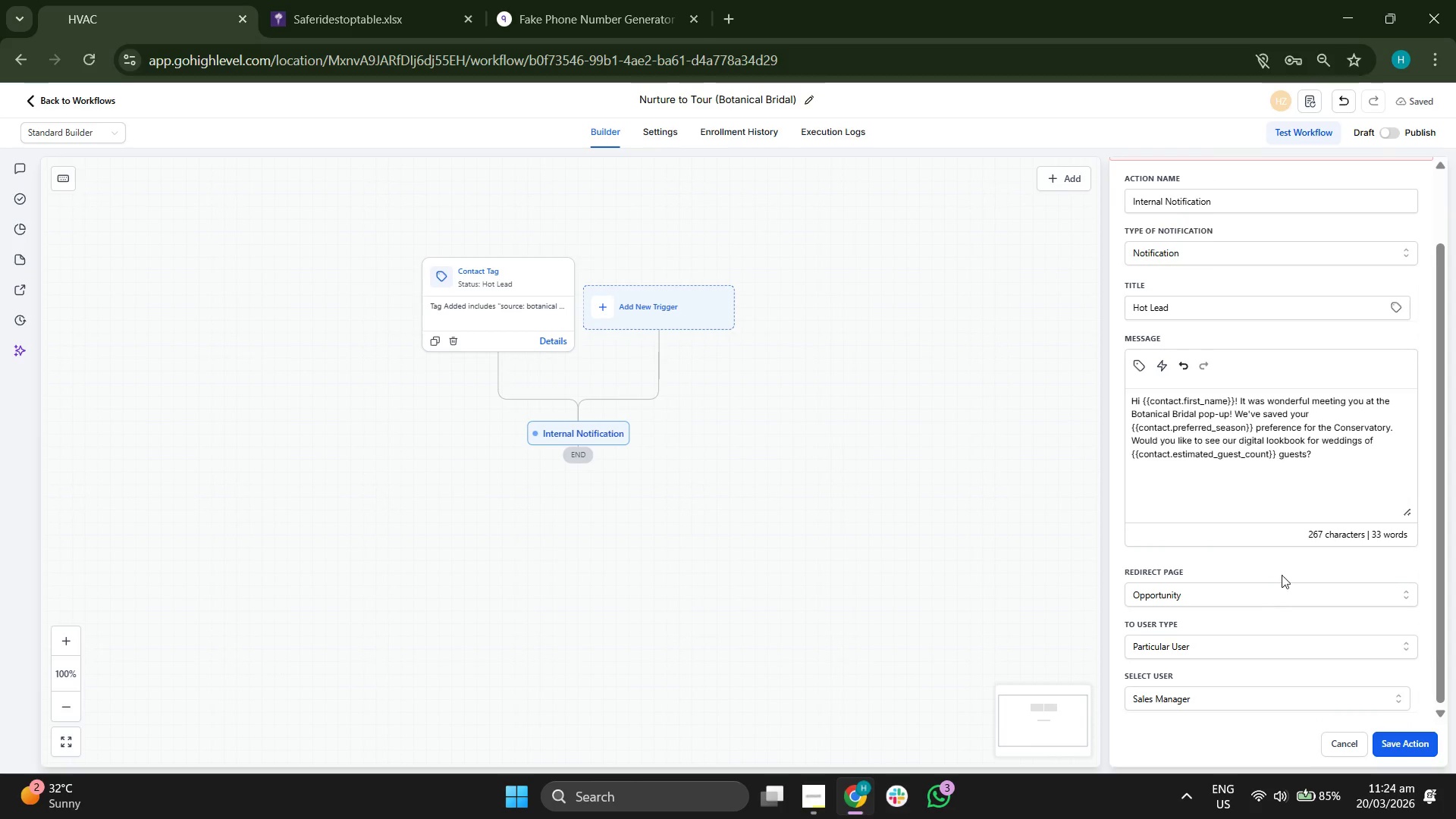 
scroll: coordinate [1285, 569], scroll_direction: down, amount: 4.0
 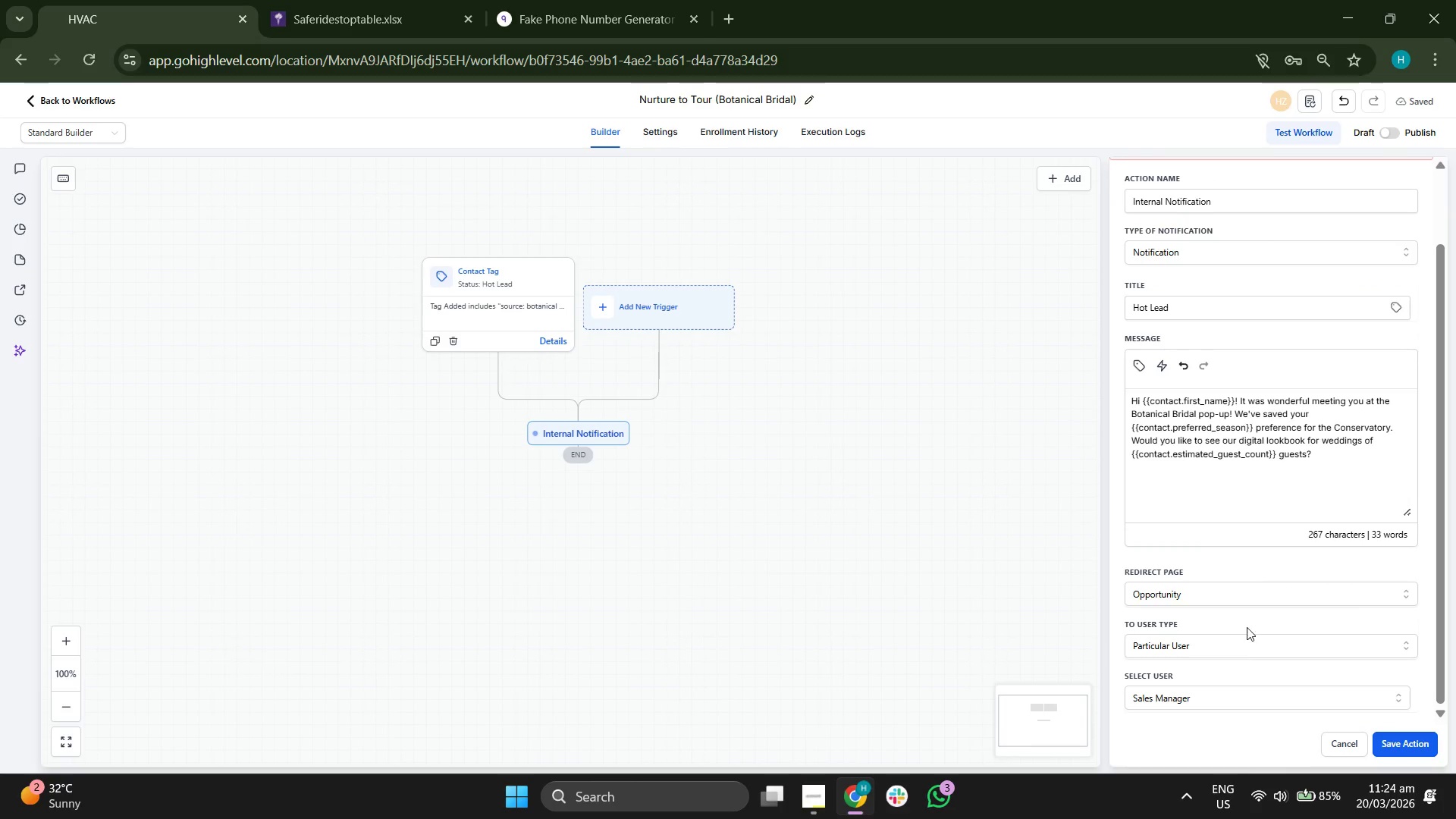 
scroll: coordinate [1279, 592], scroll_direction: up, amount: 3.0
 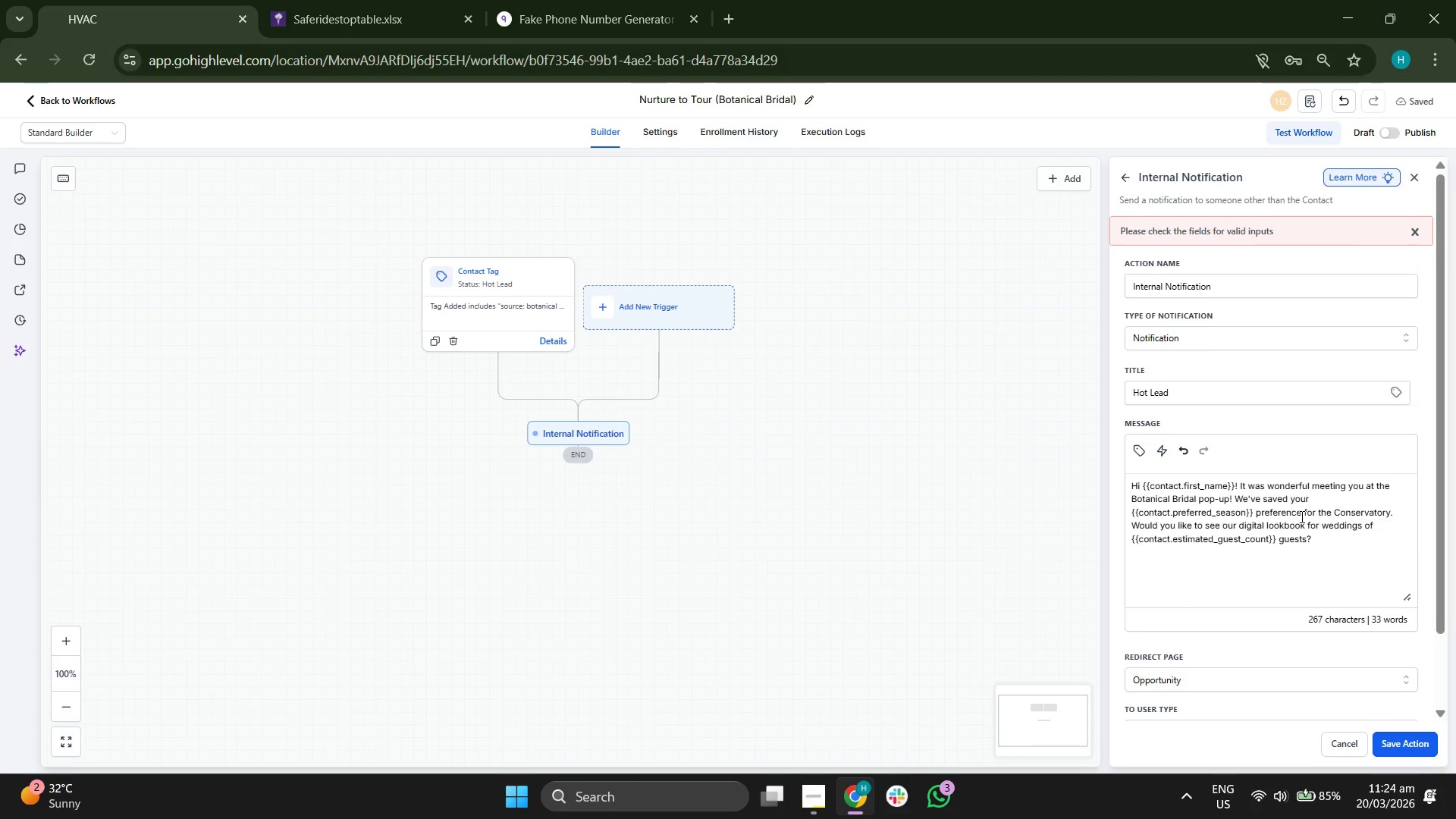 
scroll: coordinate [1292, 516], scroll_direction: down, amount: 6.0
 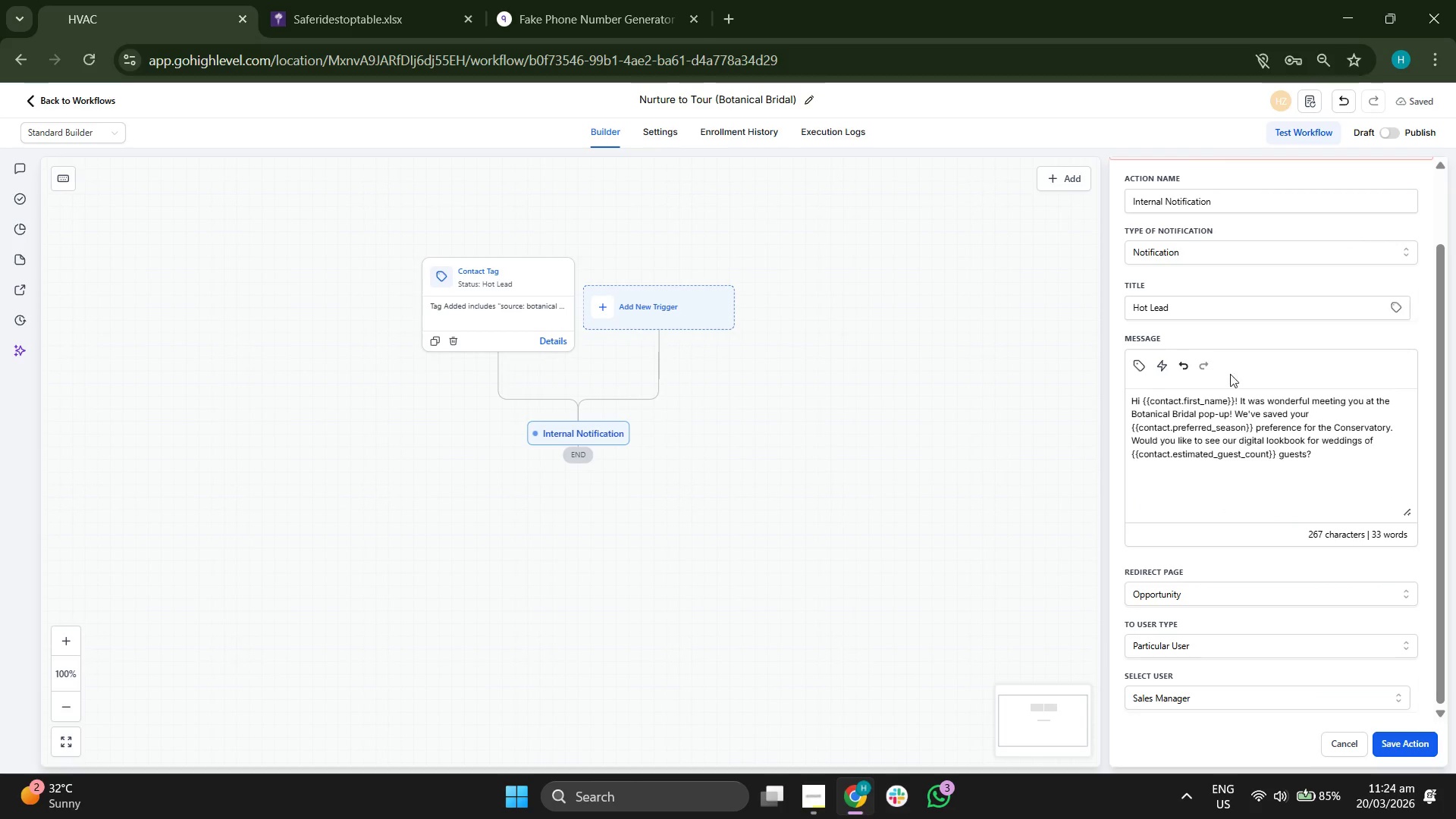 
wait(8.65)
 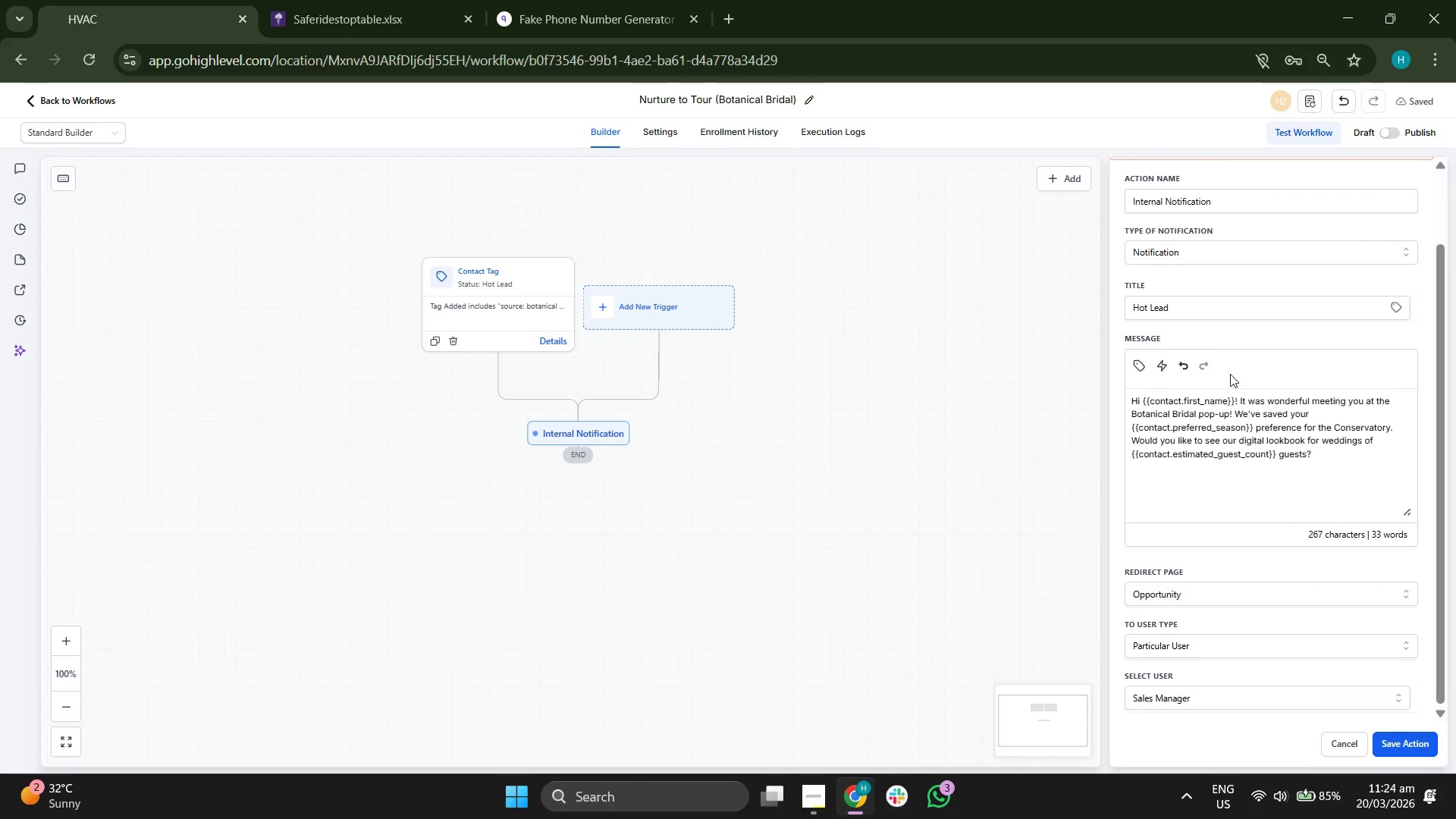 
left_click([1140, 310])
 